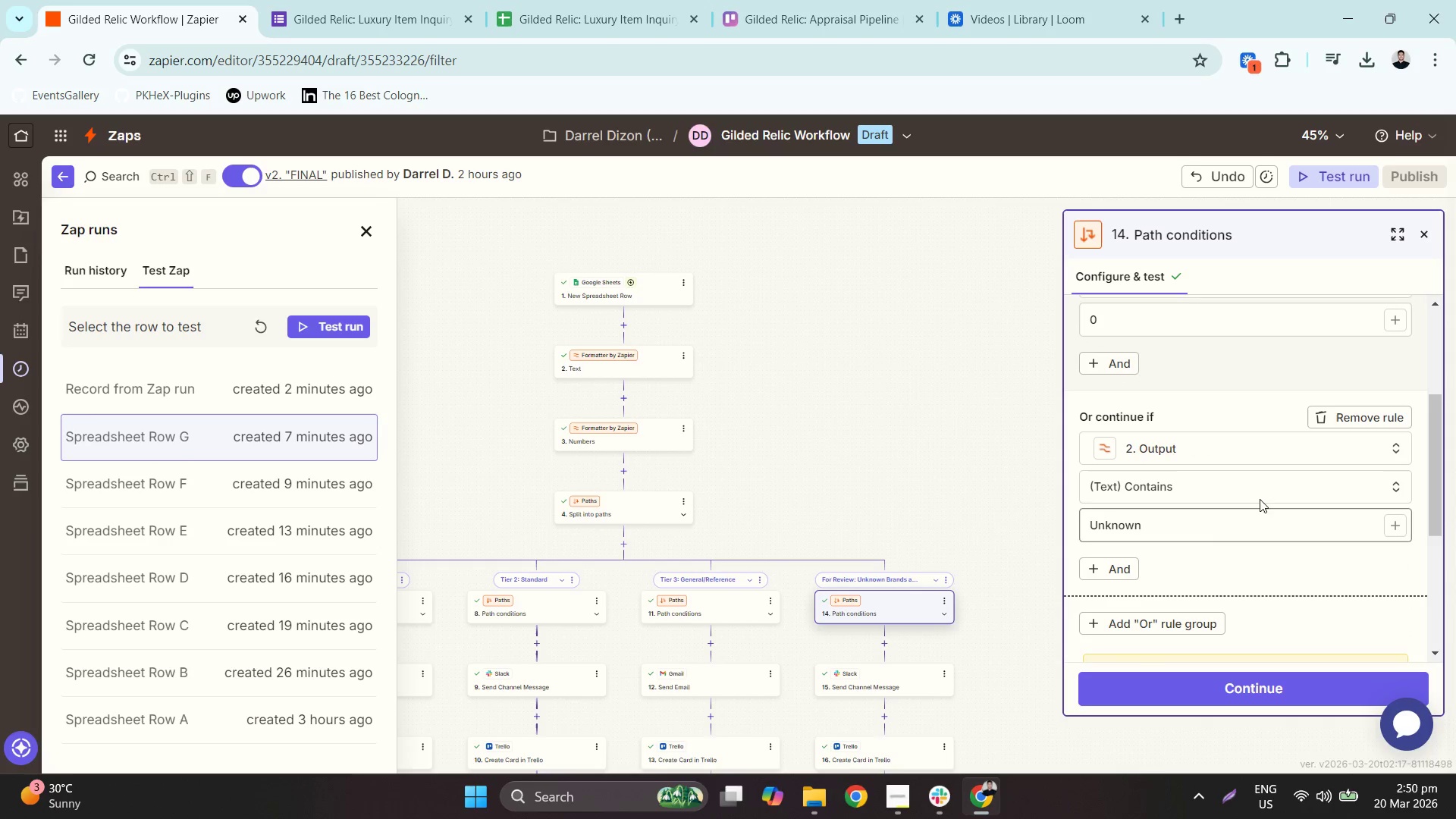 
key(Control+C)
 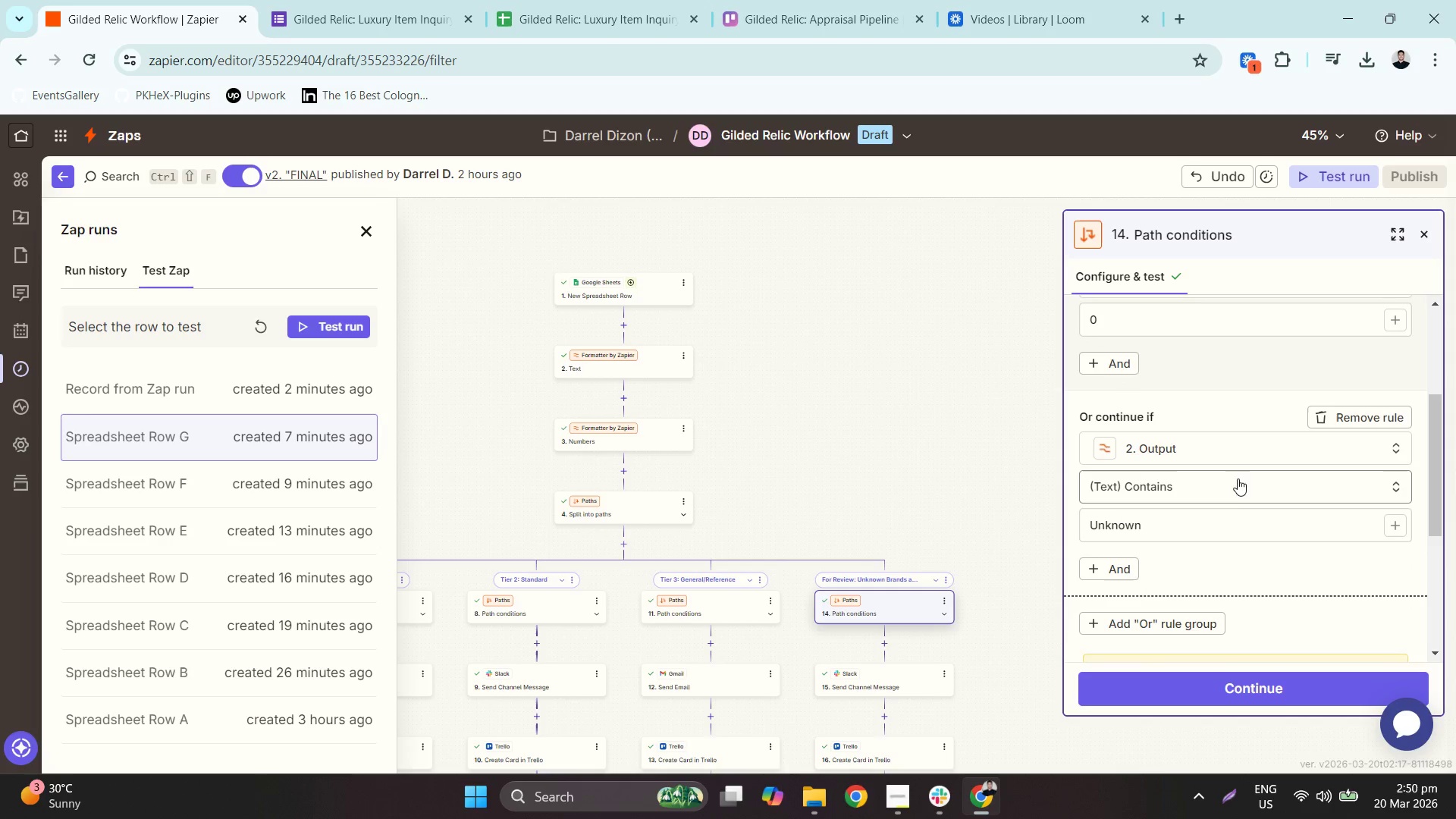 
scroll: coordinate [1255, 507], scroll_direction: up, amount: 5.0
 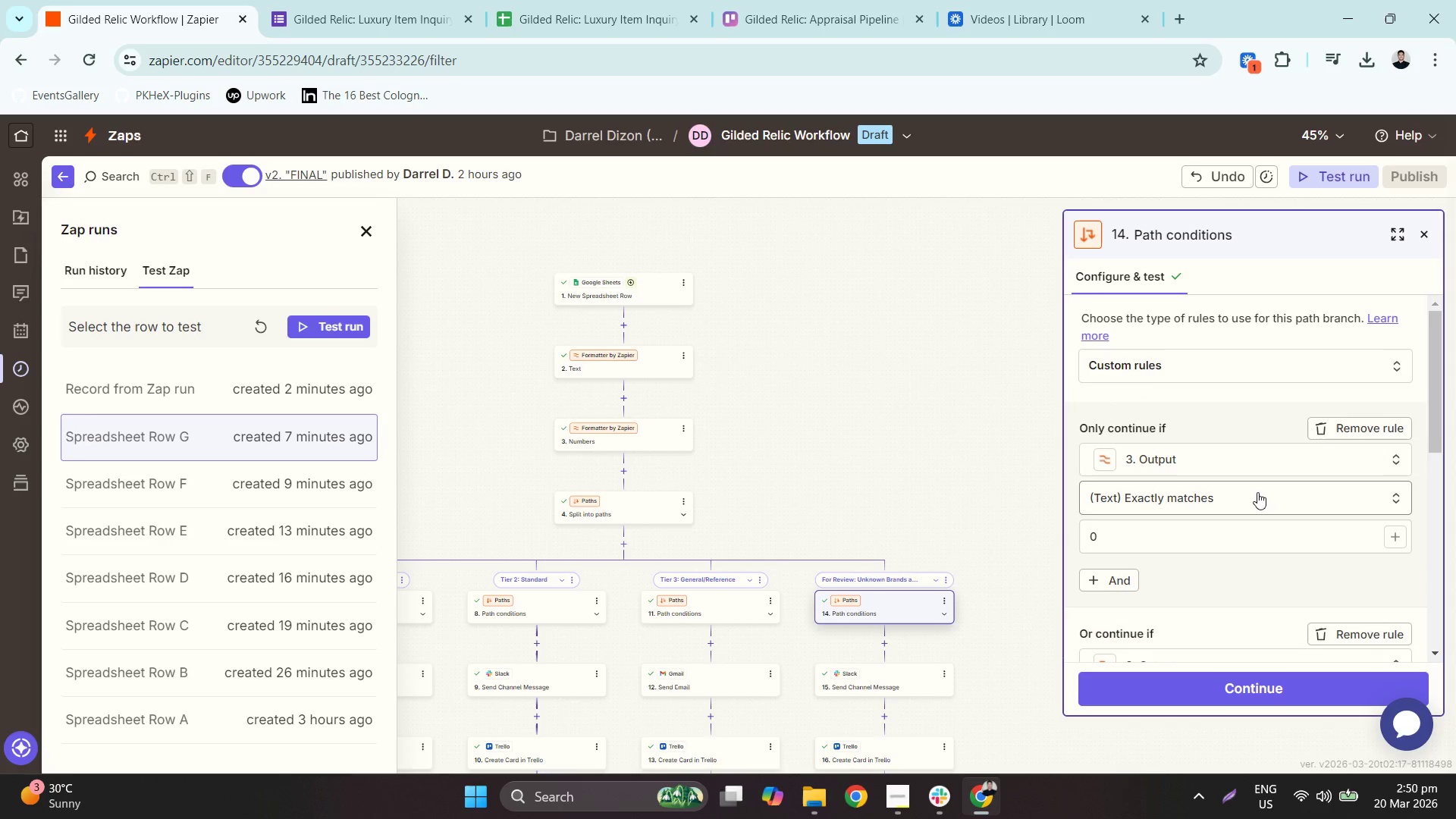 
scroll: coordinate [1257, 488], scroll_direction: down, amount: 2.0
 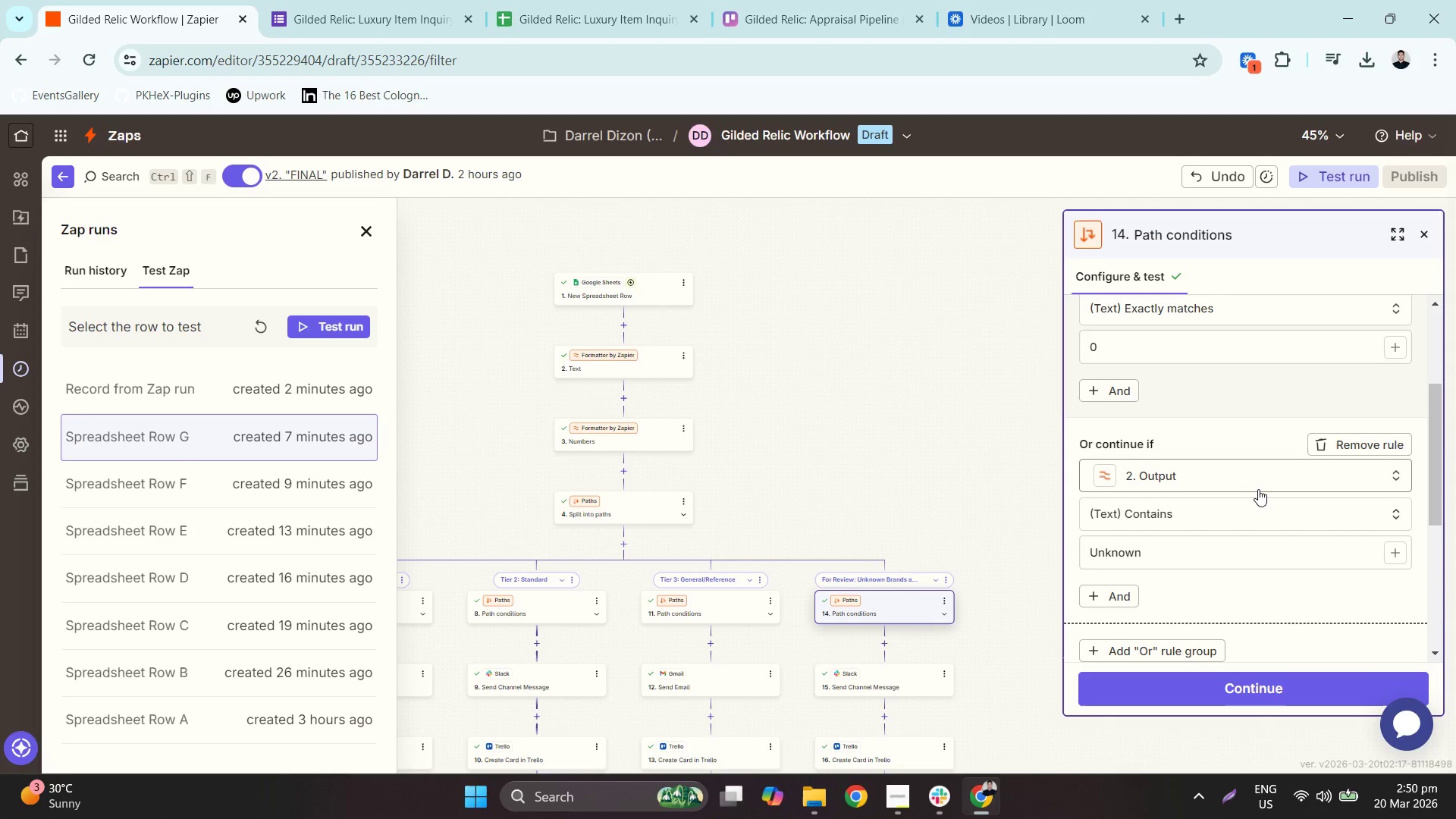 
scroll: coordinate [1258, 489], scroll_direction: up, amount: 2.0
 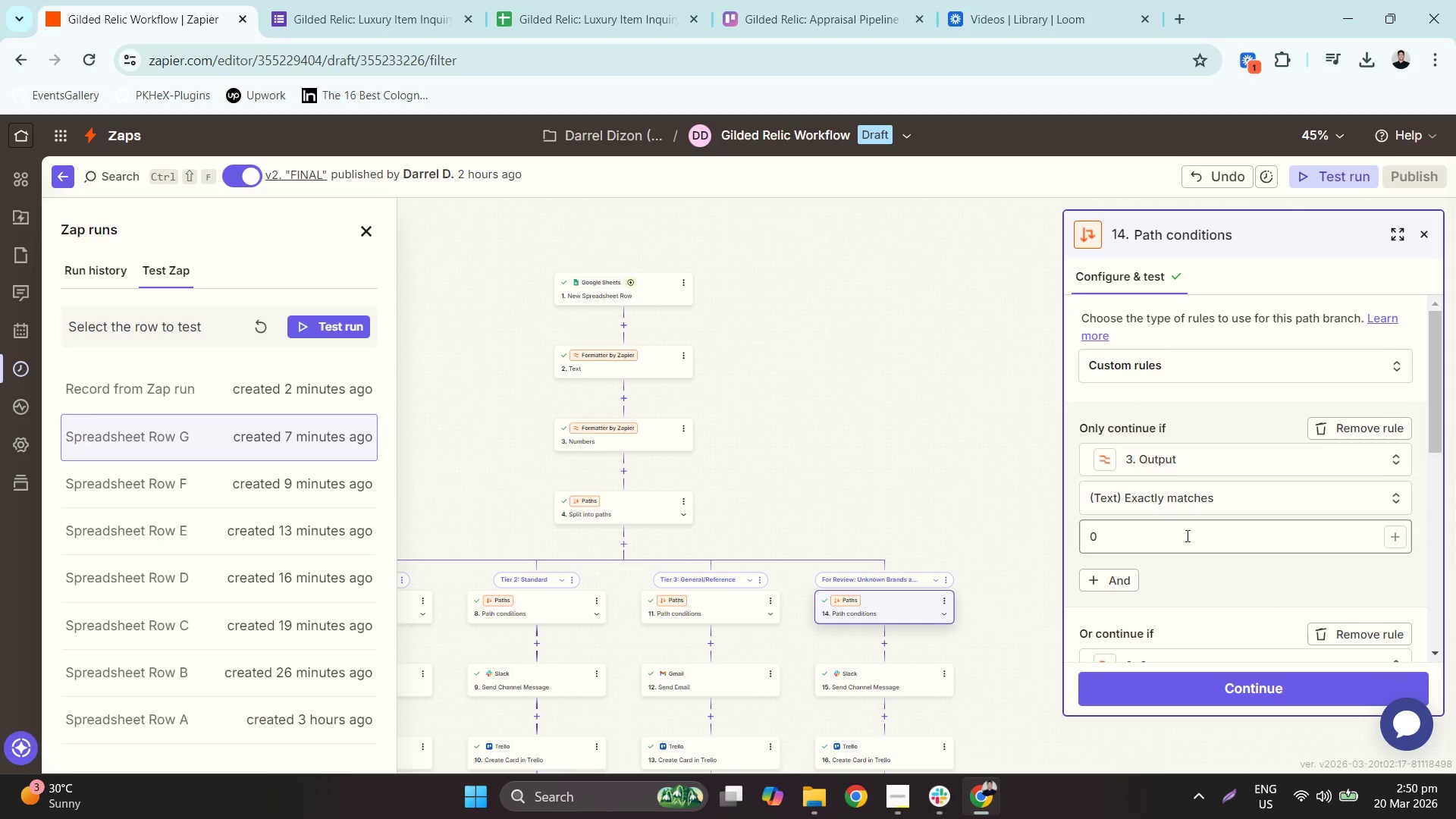 
left_click([1161, 527])
 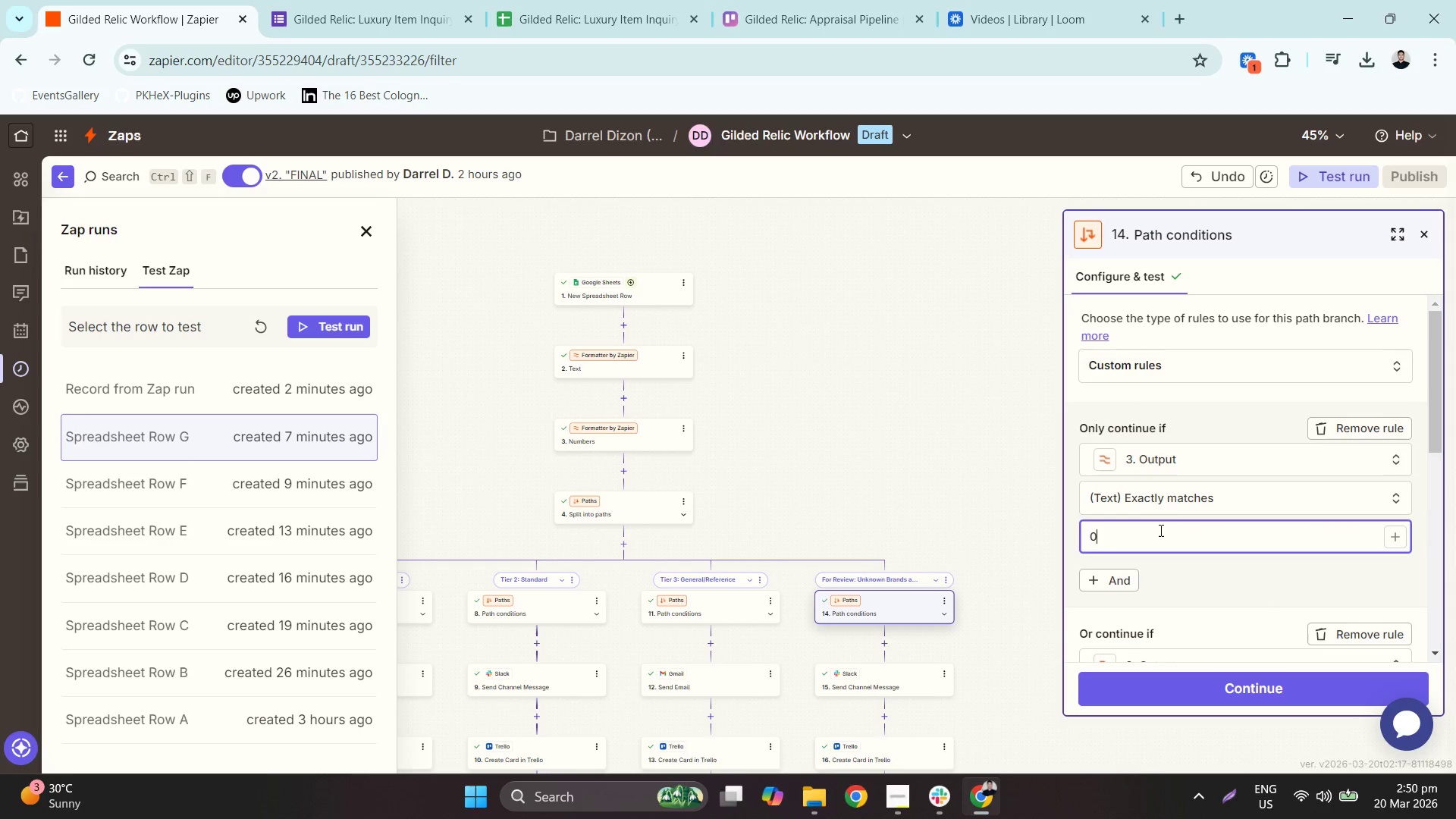 
left_click_drag(start_coordinate=[1154, 536], to_coordinate=[1005, 510])
 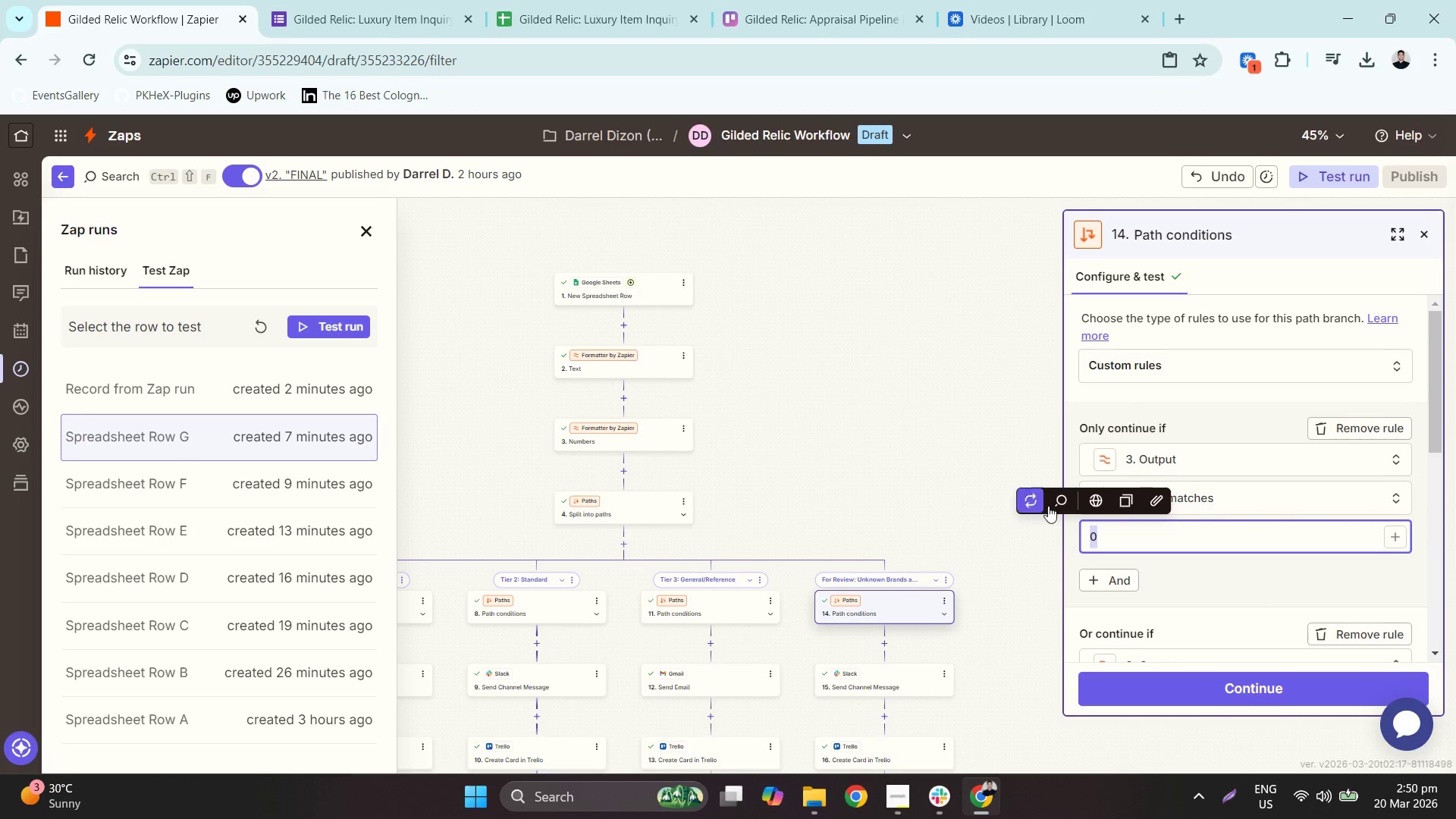 
key(Control+ControlLeft)
 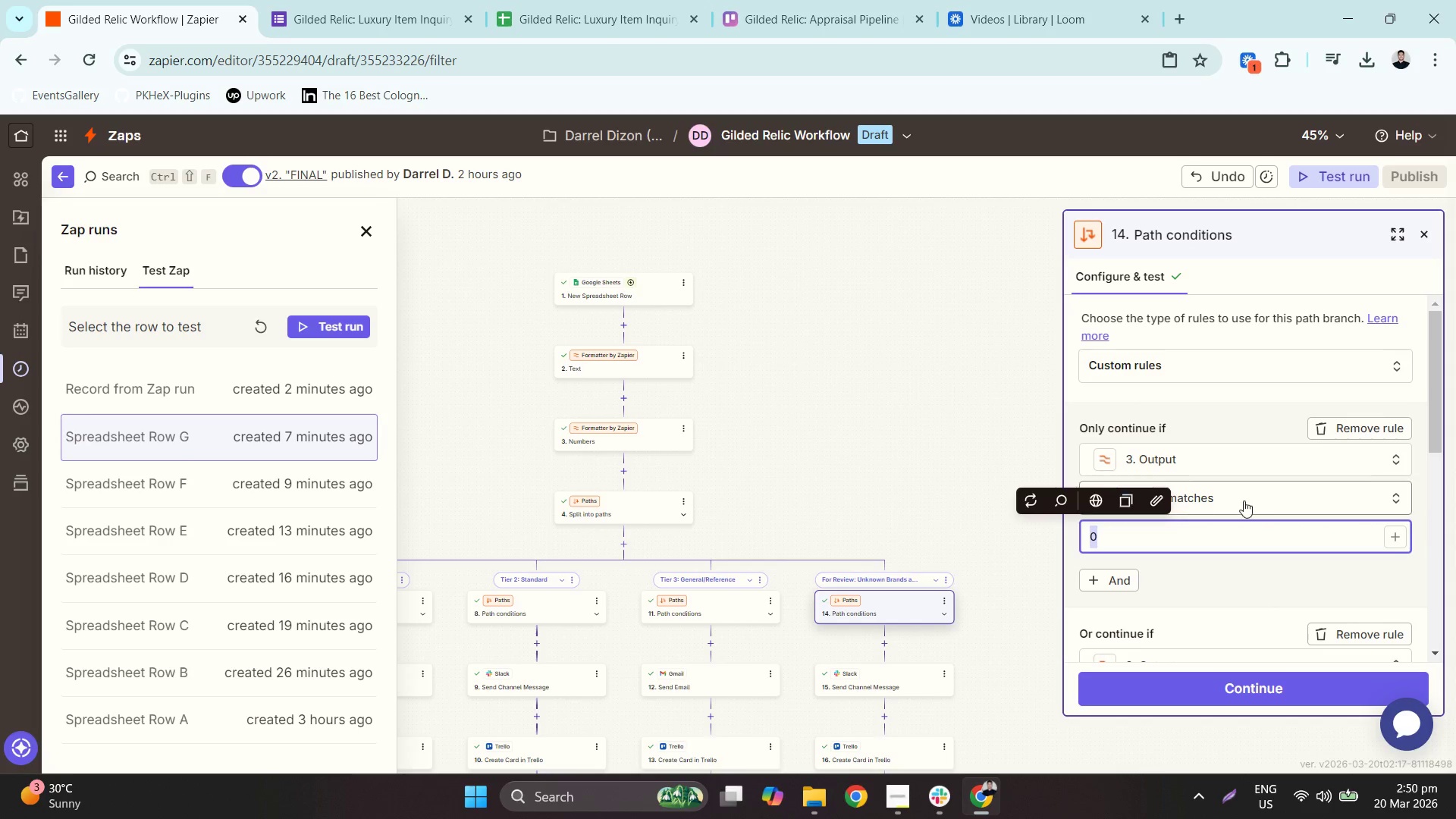 
key(Control+V)
 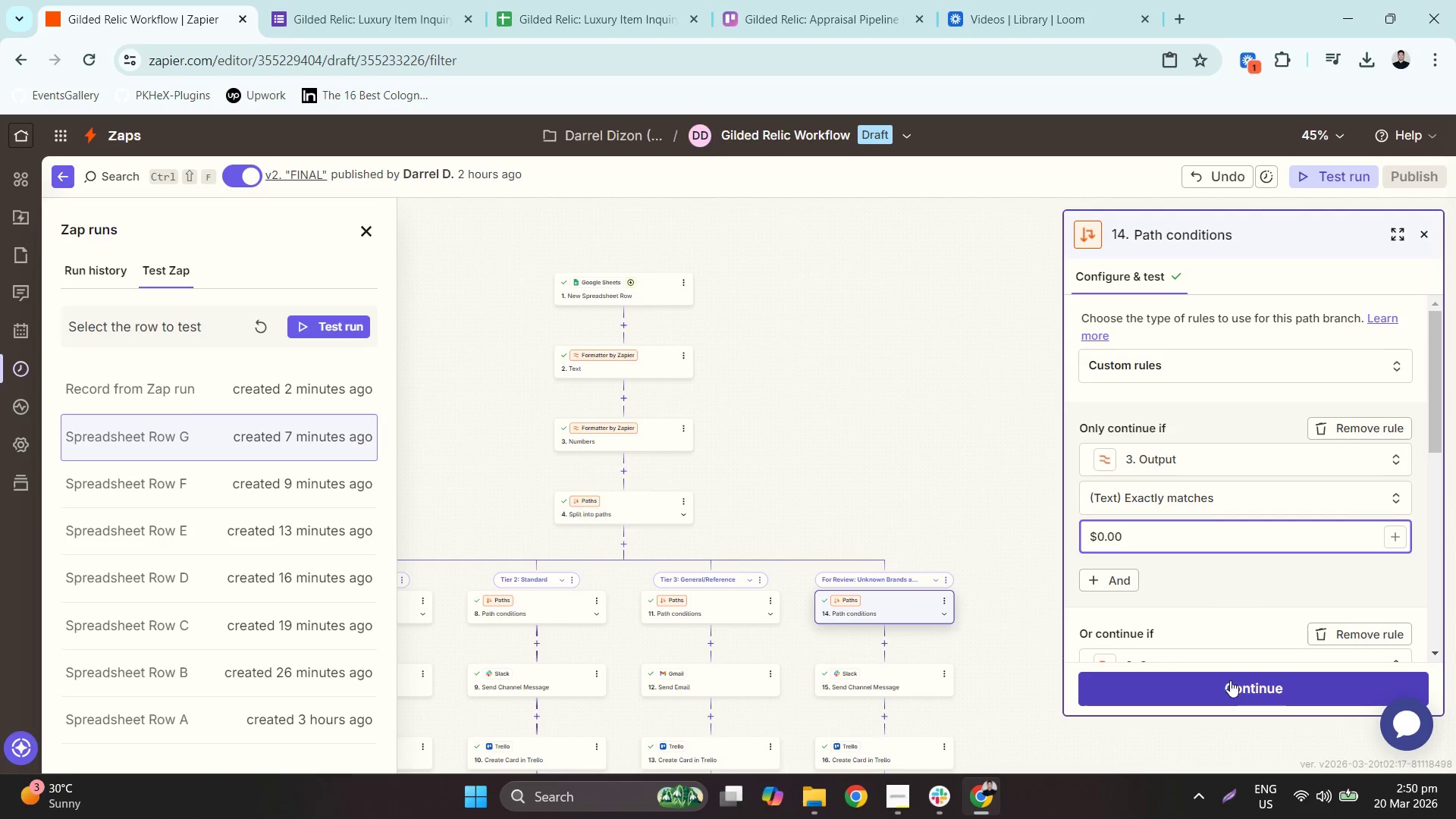 
left_click([1230, 679])
 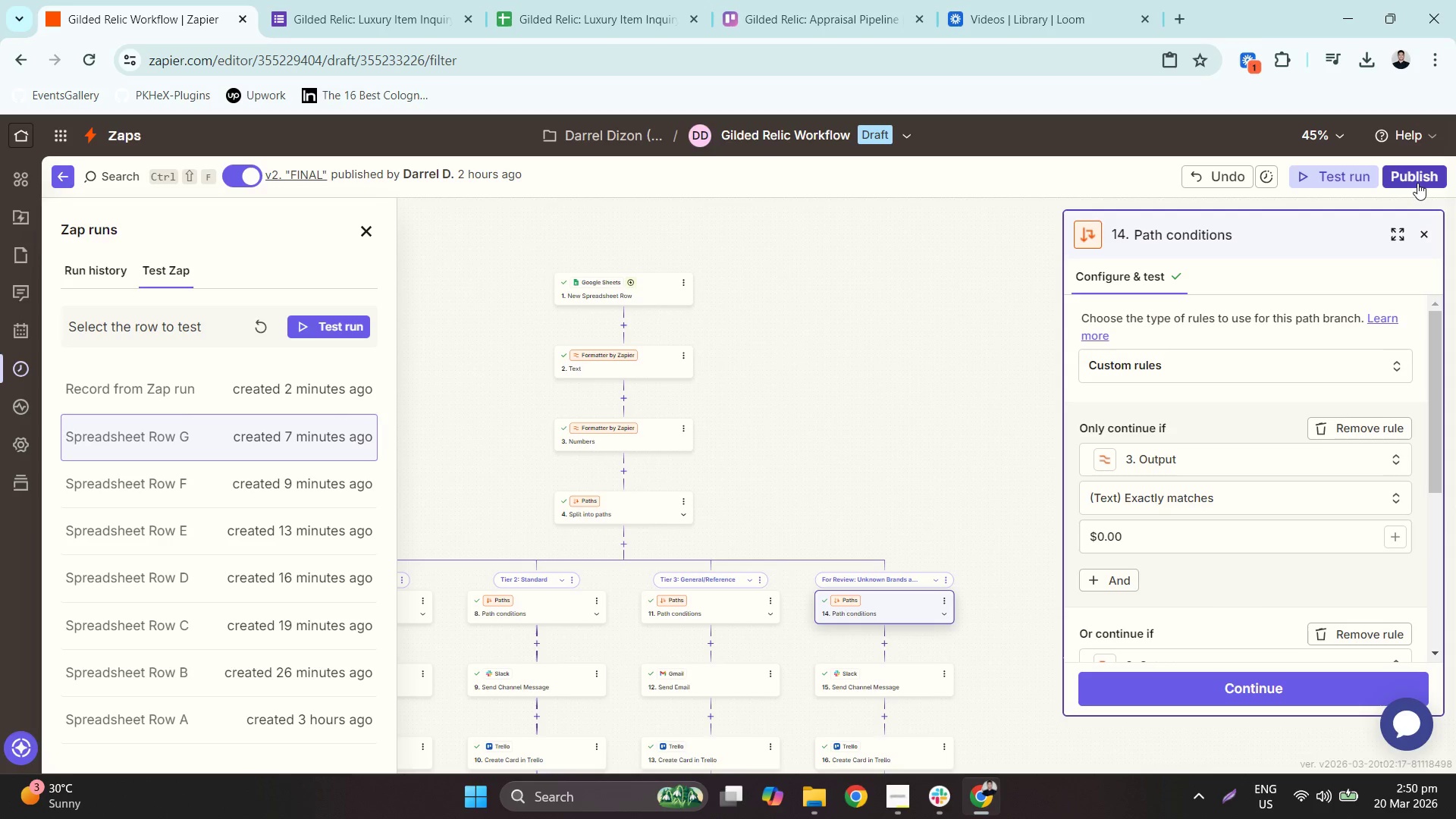 
left_click([1417, 182])
 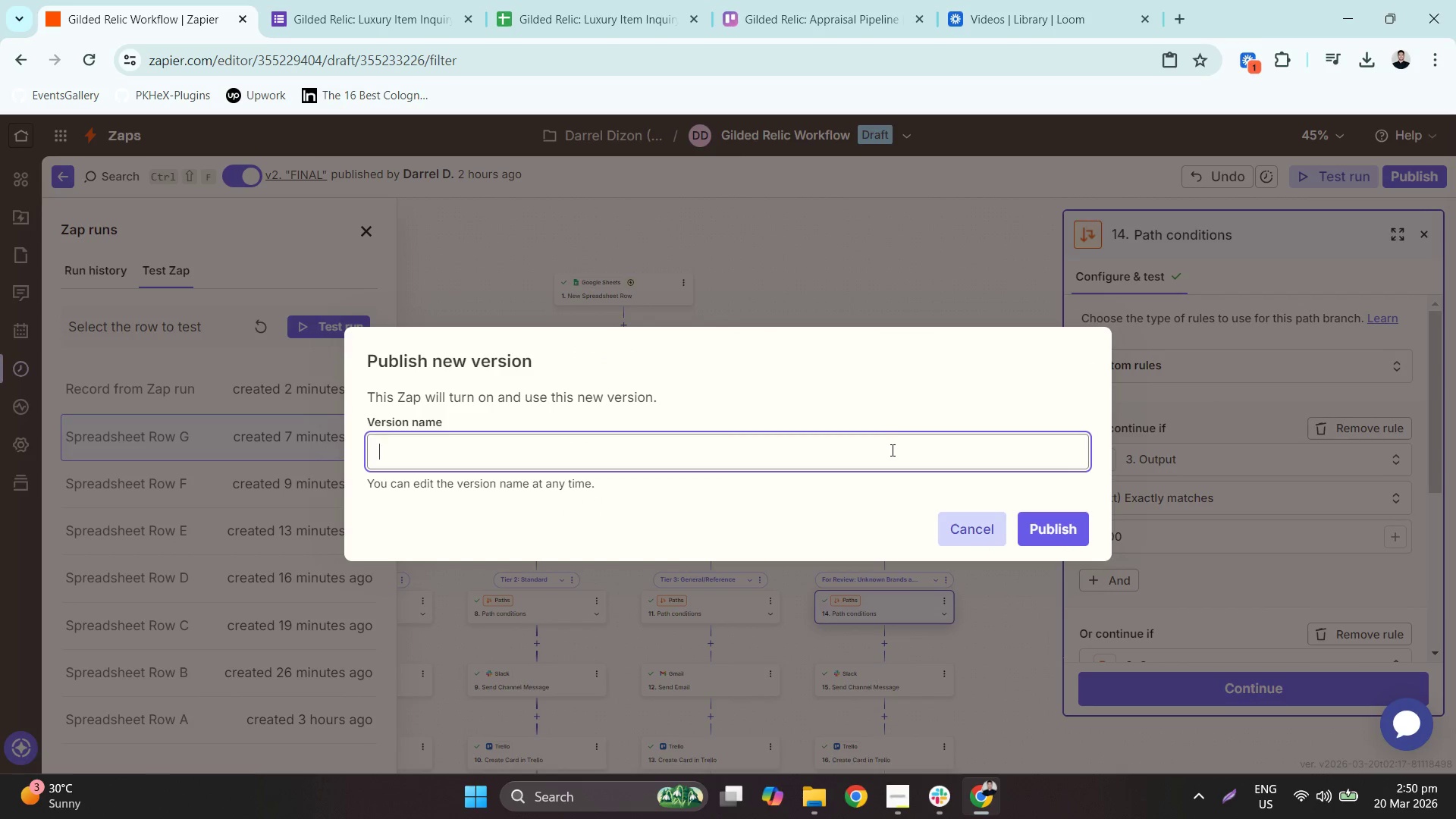 
type(v3)
 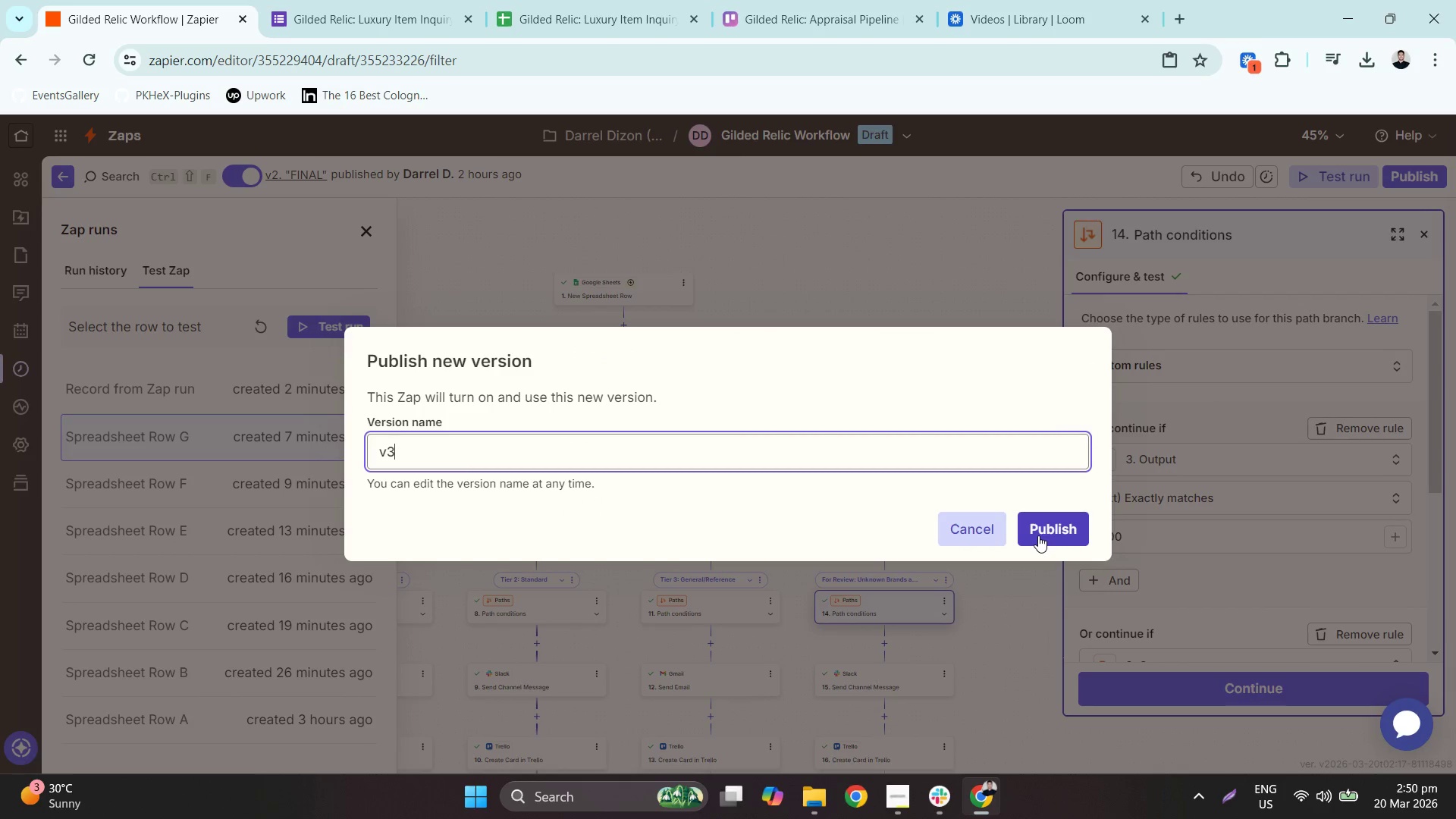 
left_click([1038, 534])
 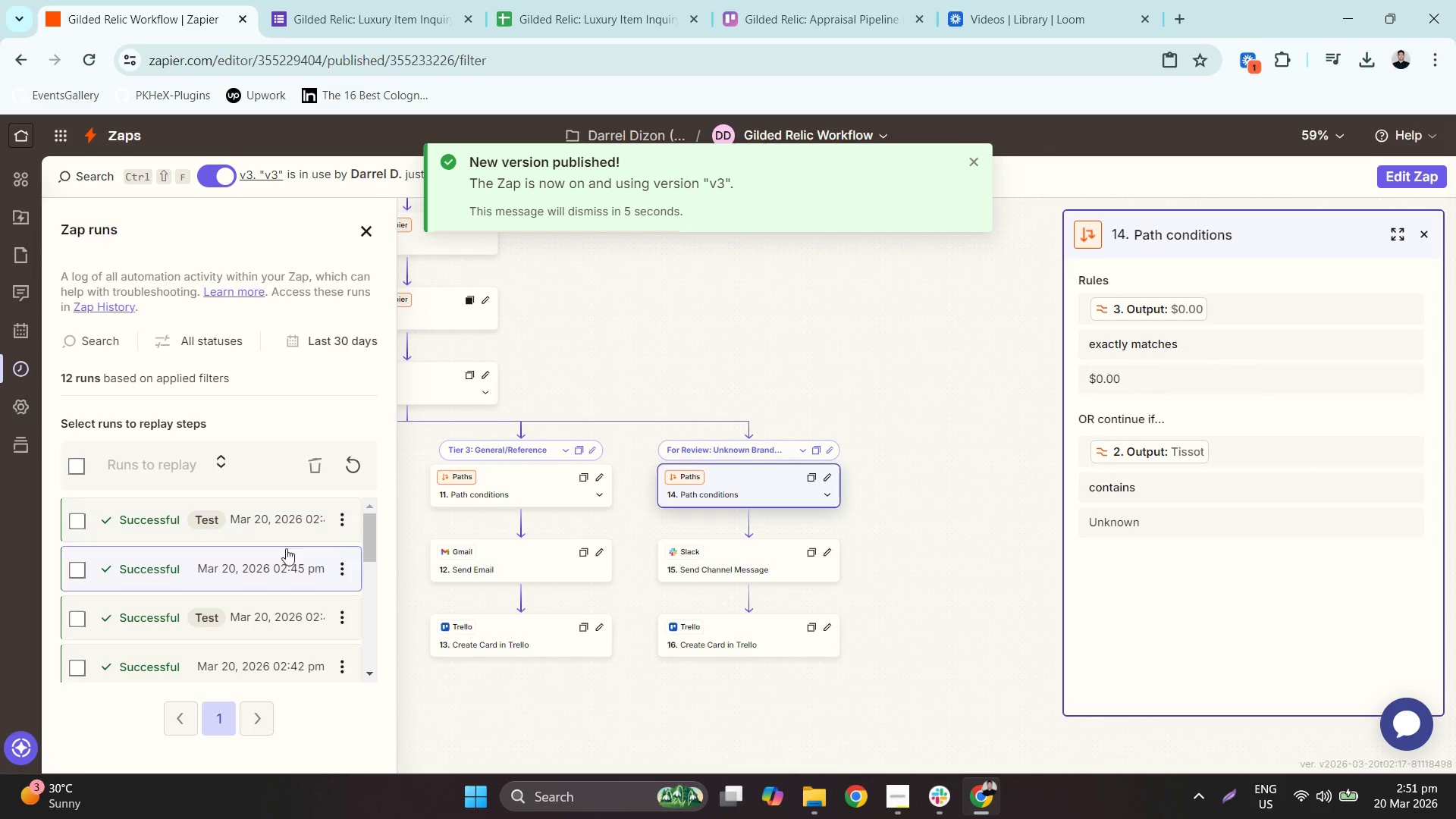 
wait(15.78)
 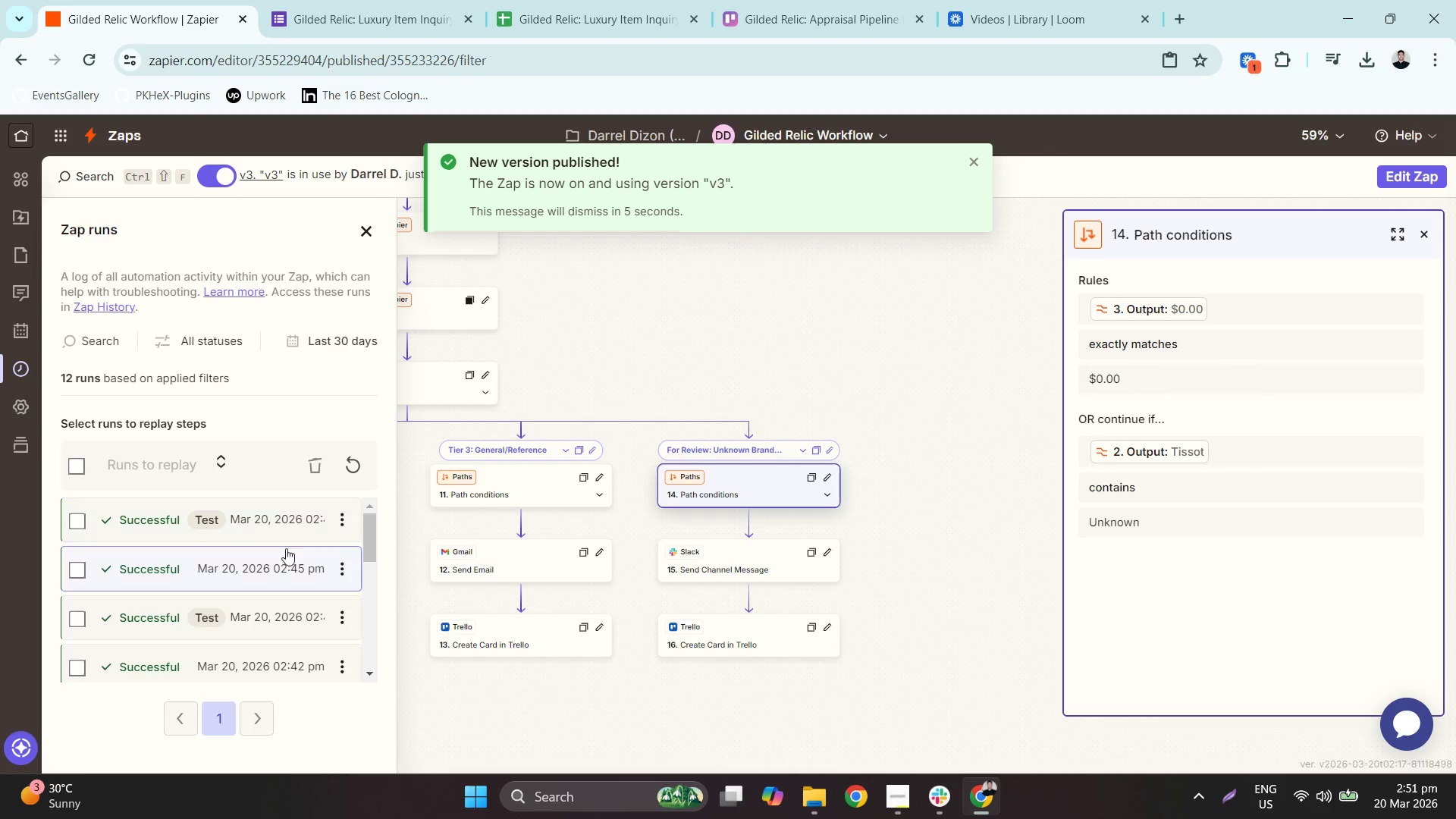 
left_click([350, 460])
 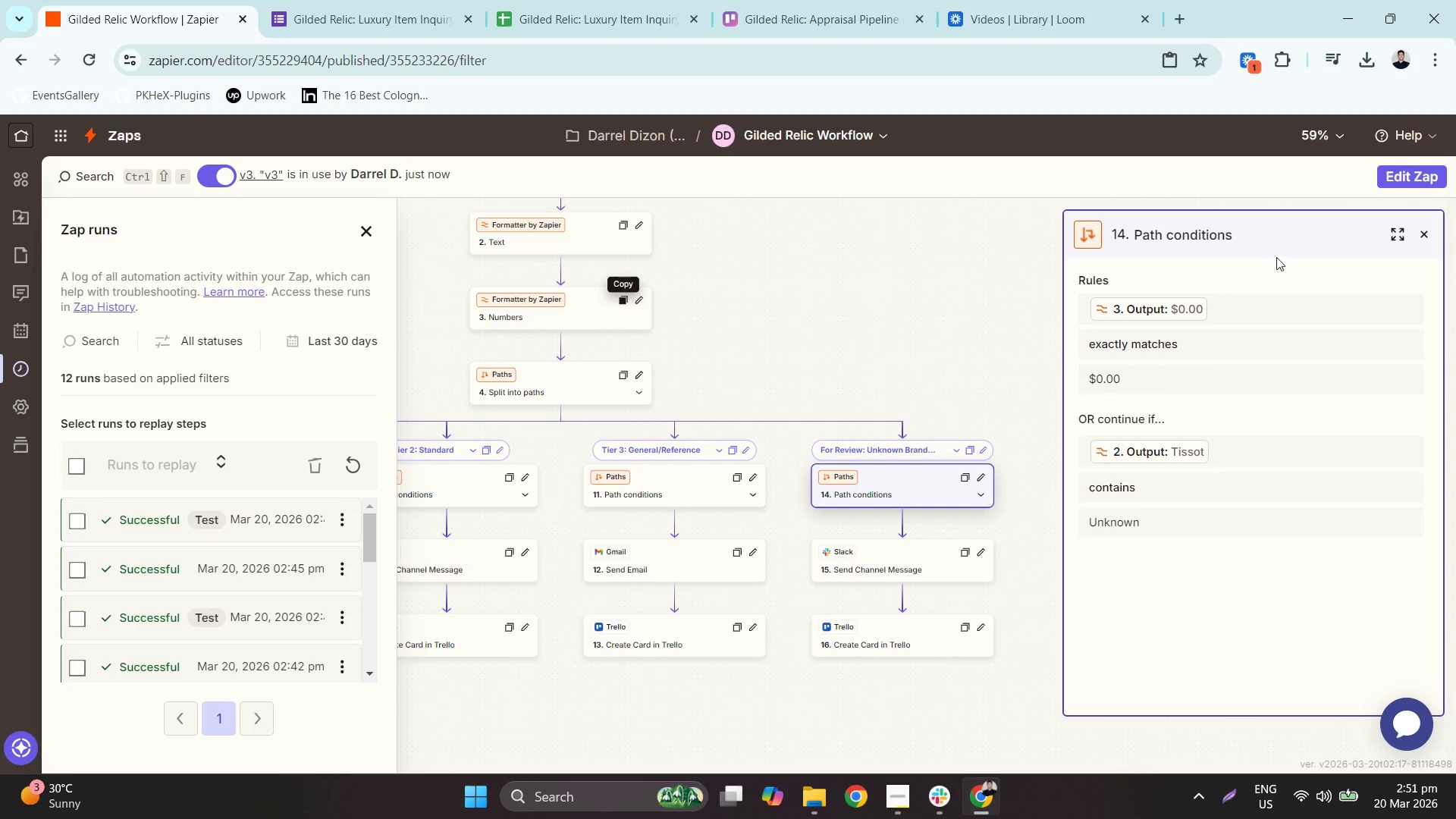 
left_click([1416, 178])
 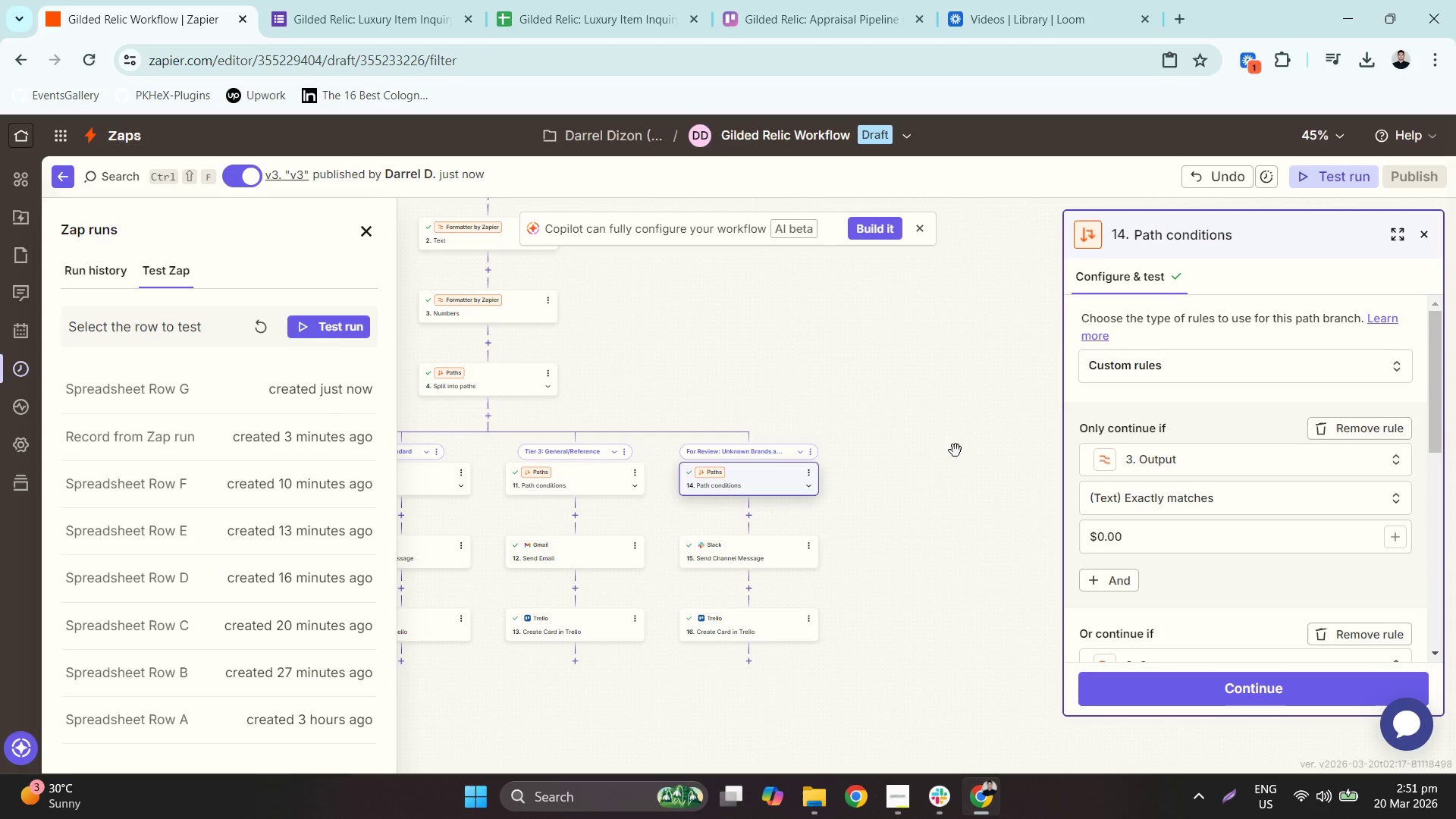 
scroll: coordinate [1348, 541], scroll_direction: down, amount: 9.0
 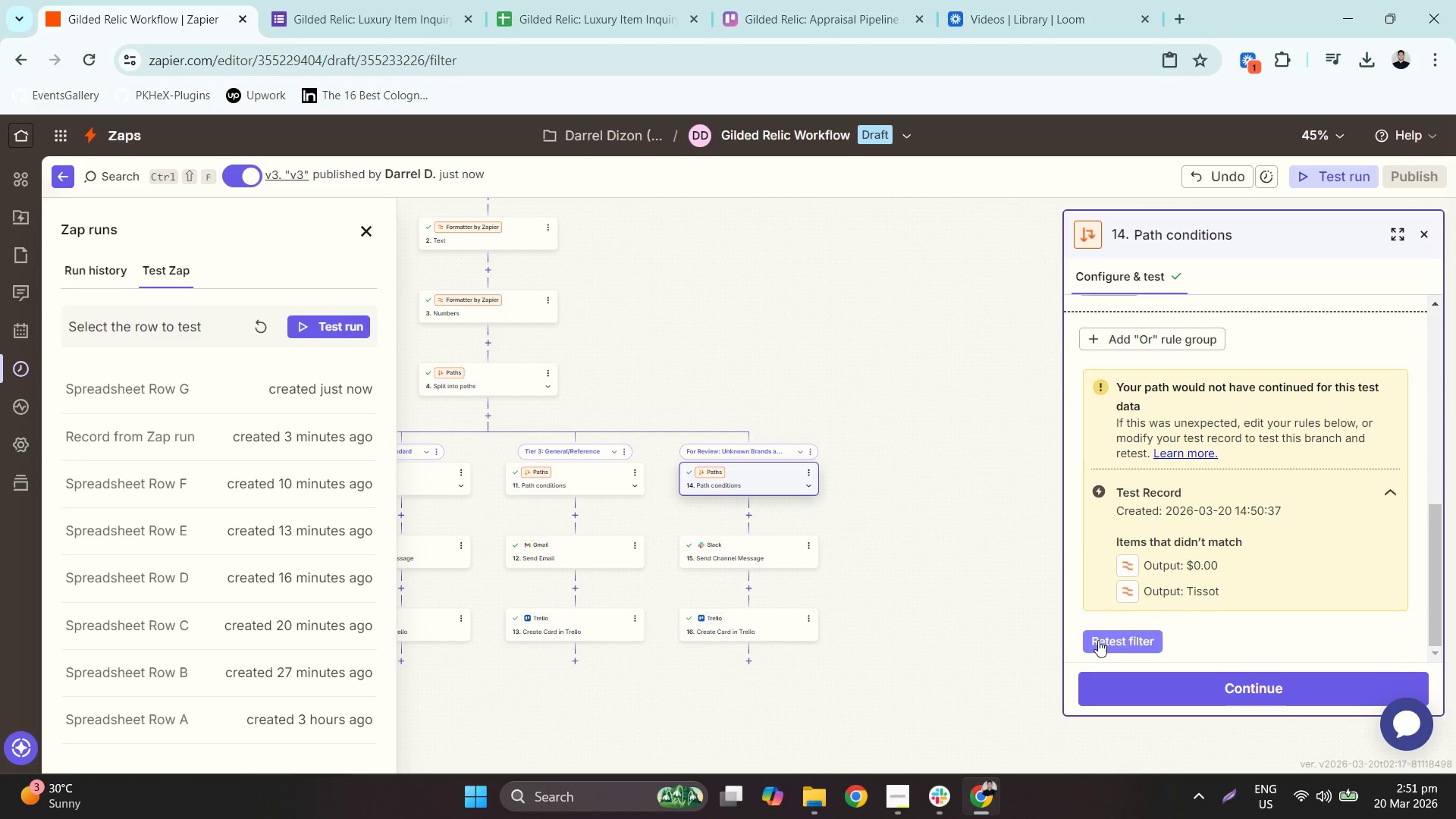 
left_click([1099, 640])
 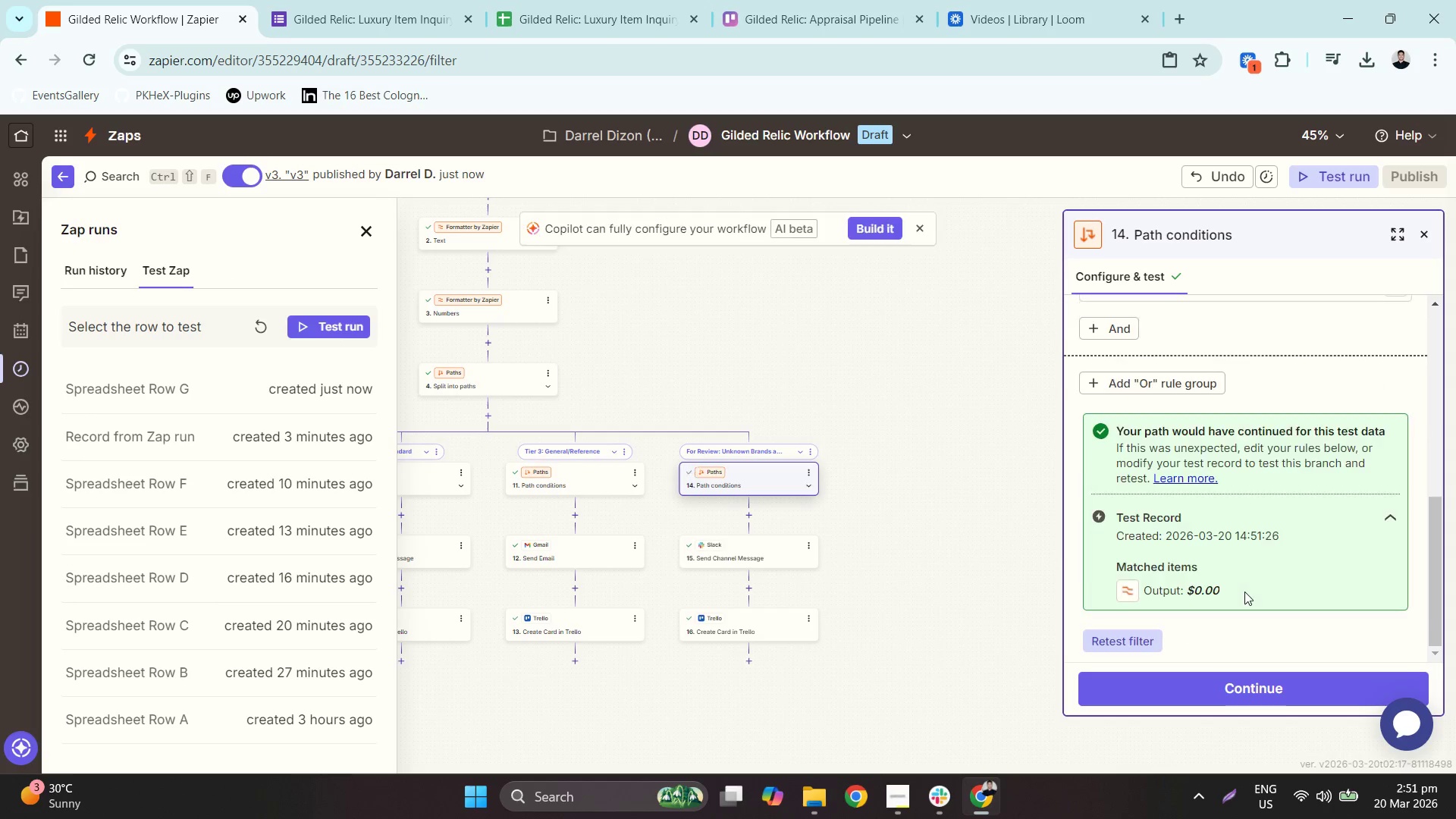 
scroll: coordinate [1247, 591], scroll_direction: down, amount: 2.0
 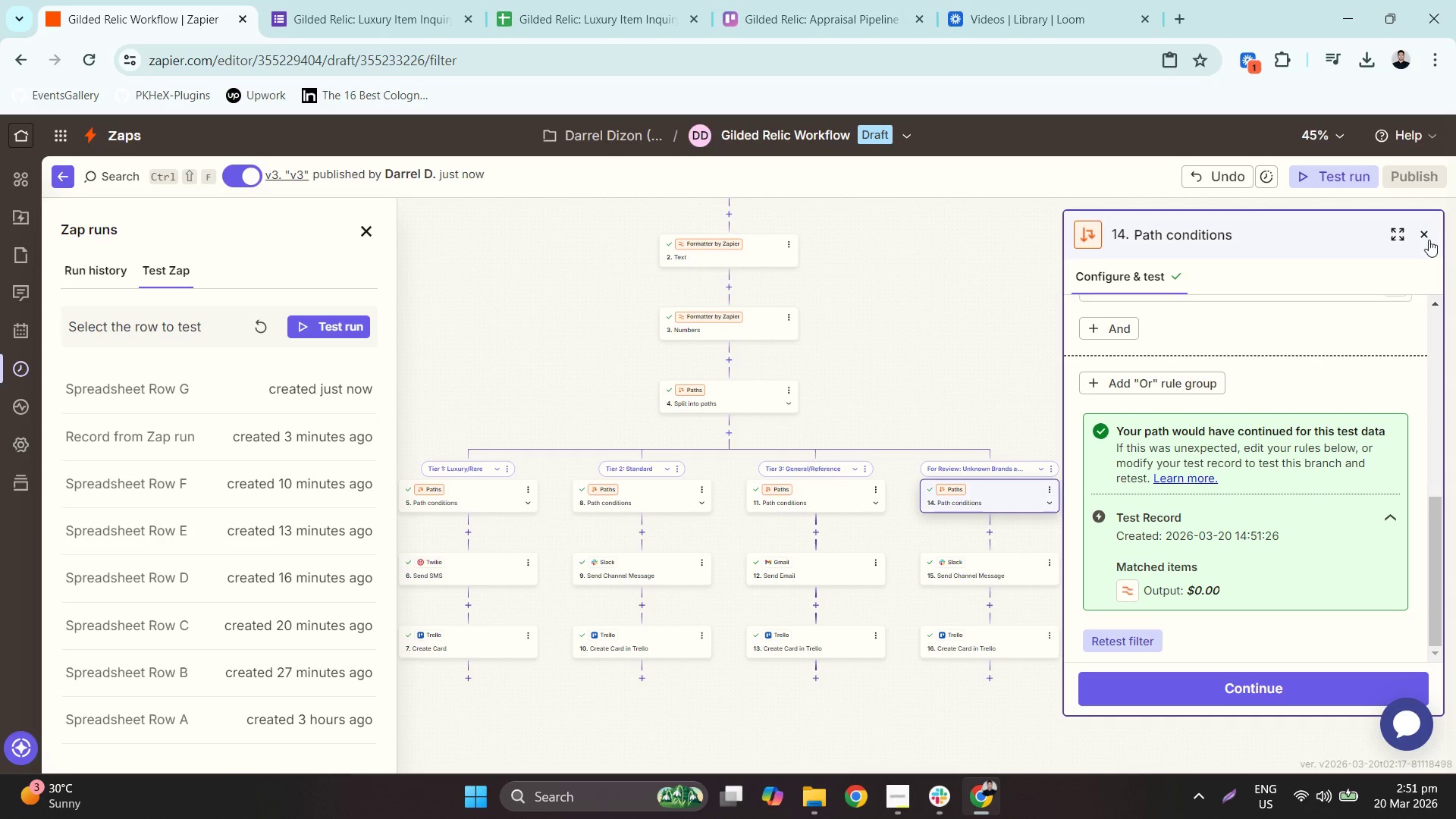 
wait(10.98)
 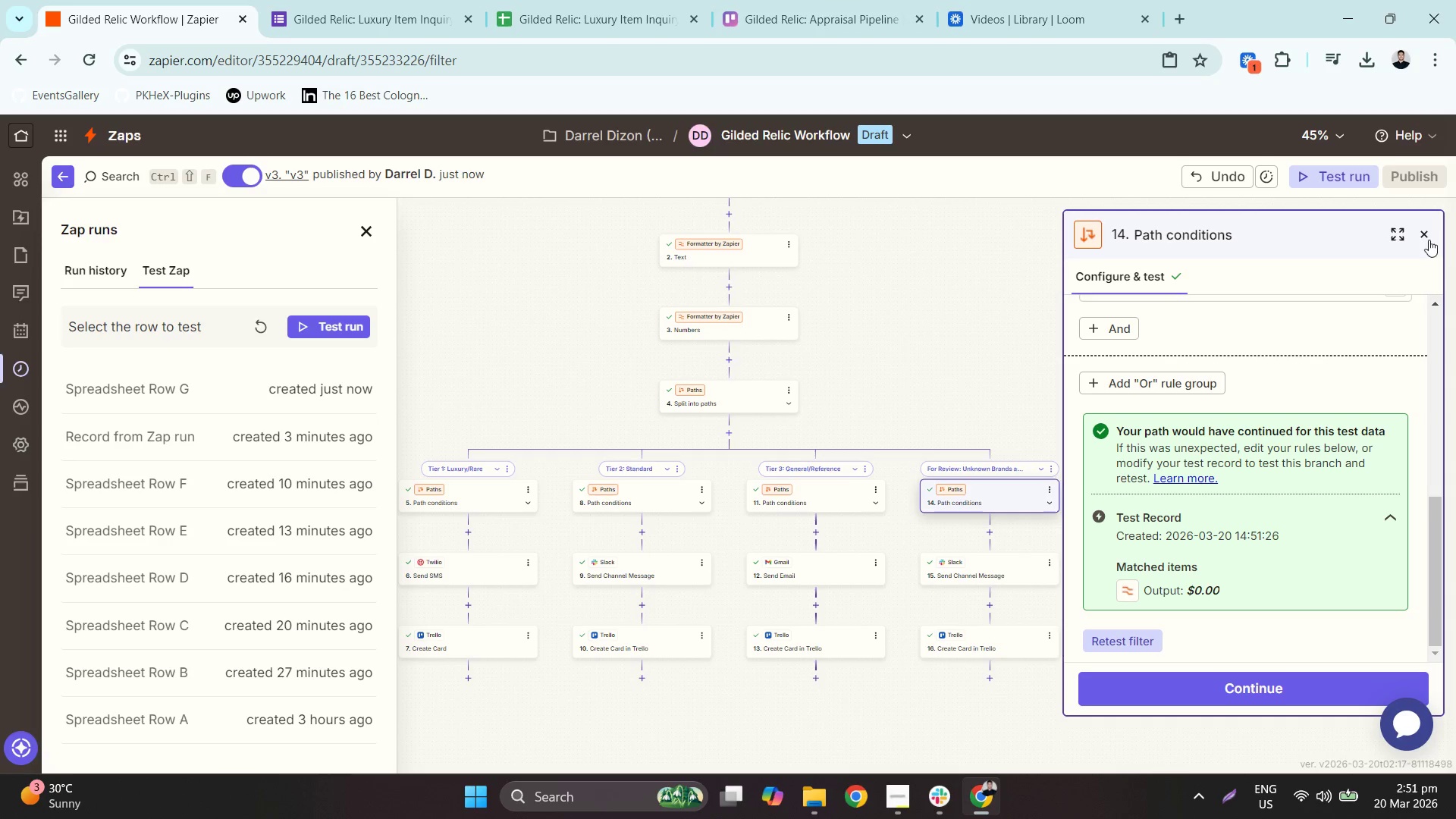 
left_click_drag(start_coordinate=[397, 273], to_coordinate=[312, 268])
 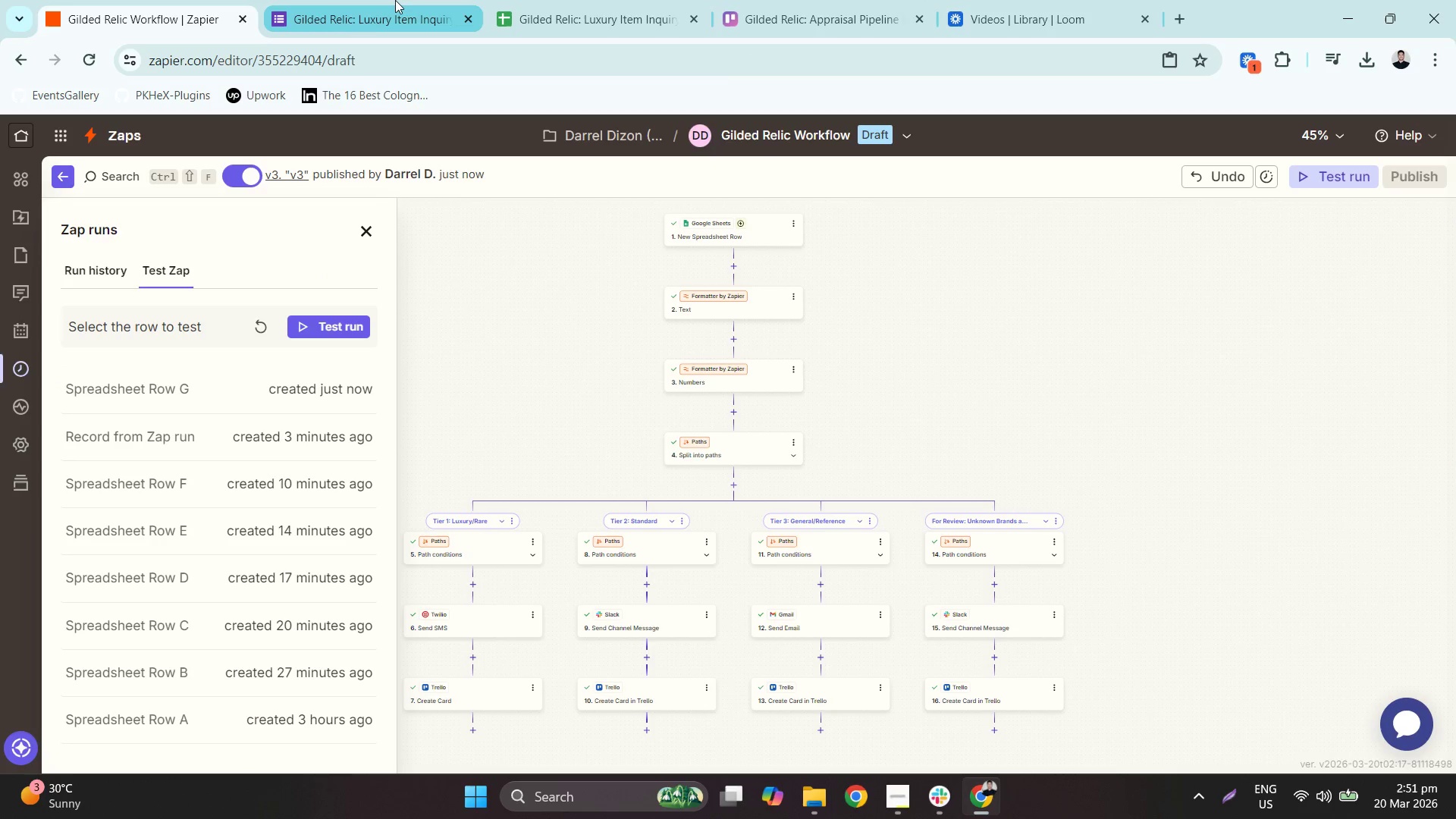 
left_click([395, 0])
 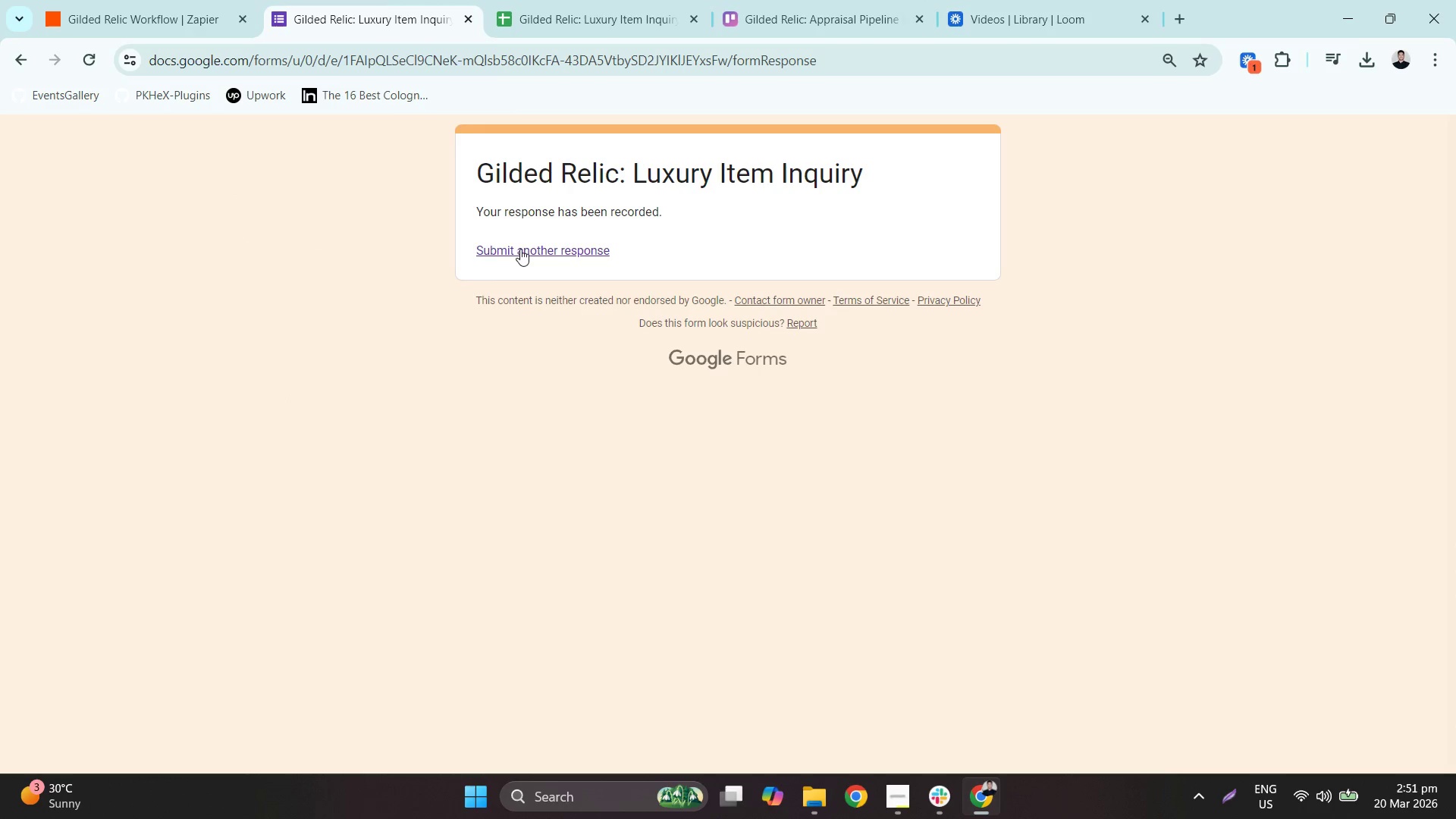 
double_click([586, 0])
 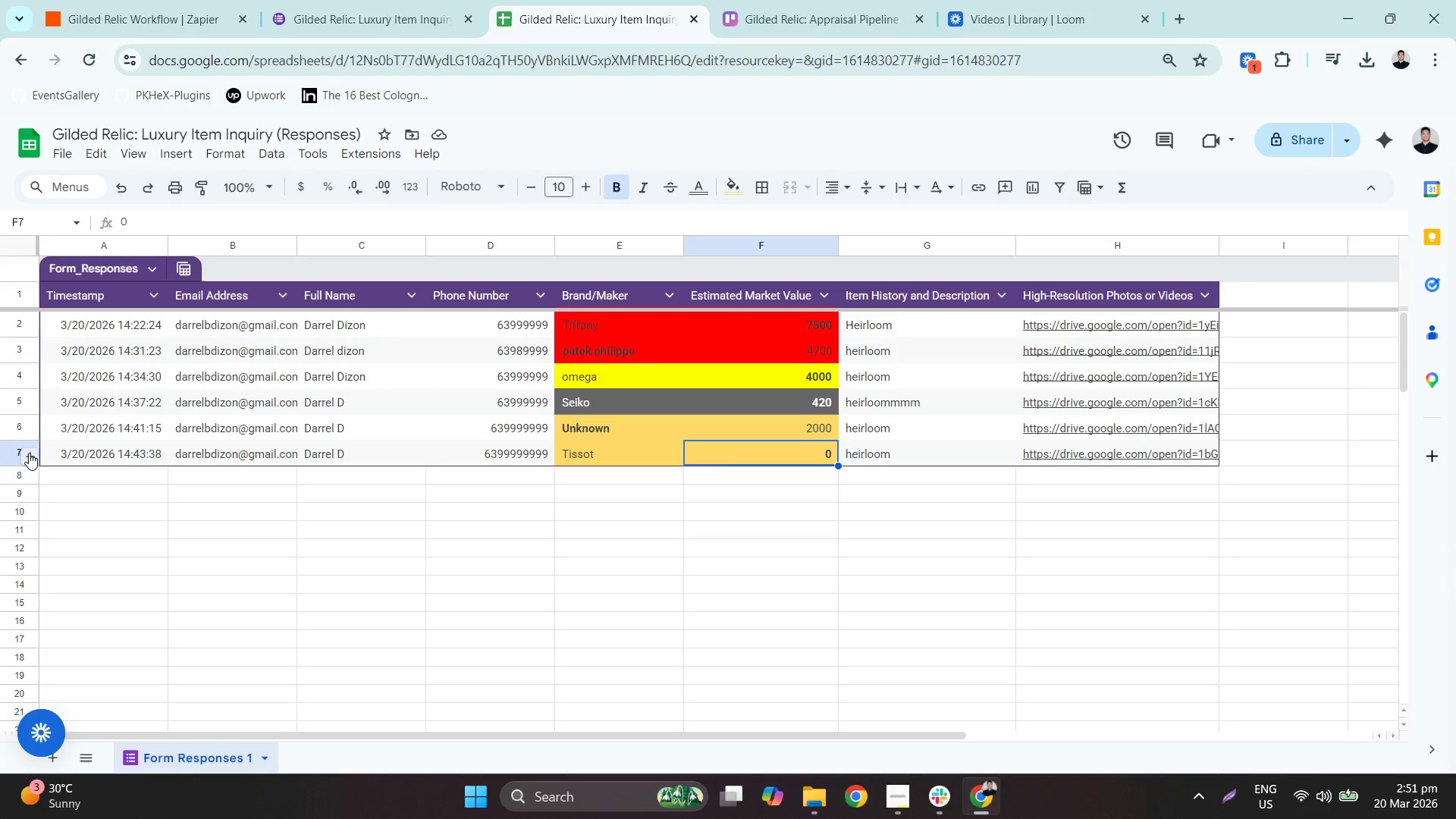 
double_click([5, 448])
 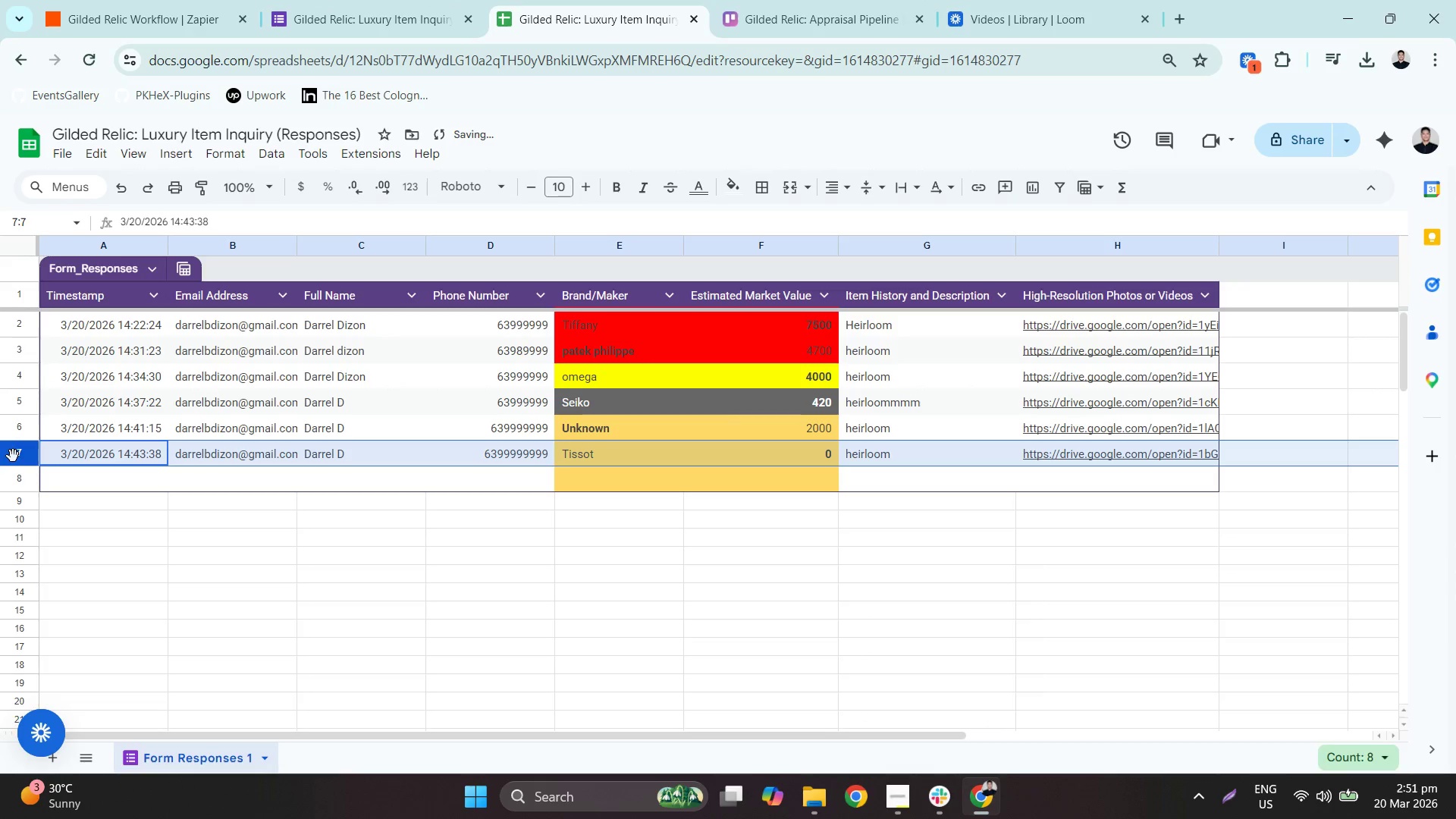 
key(Control+ControlLeft)
 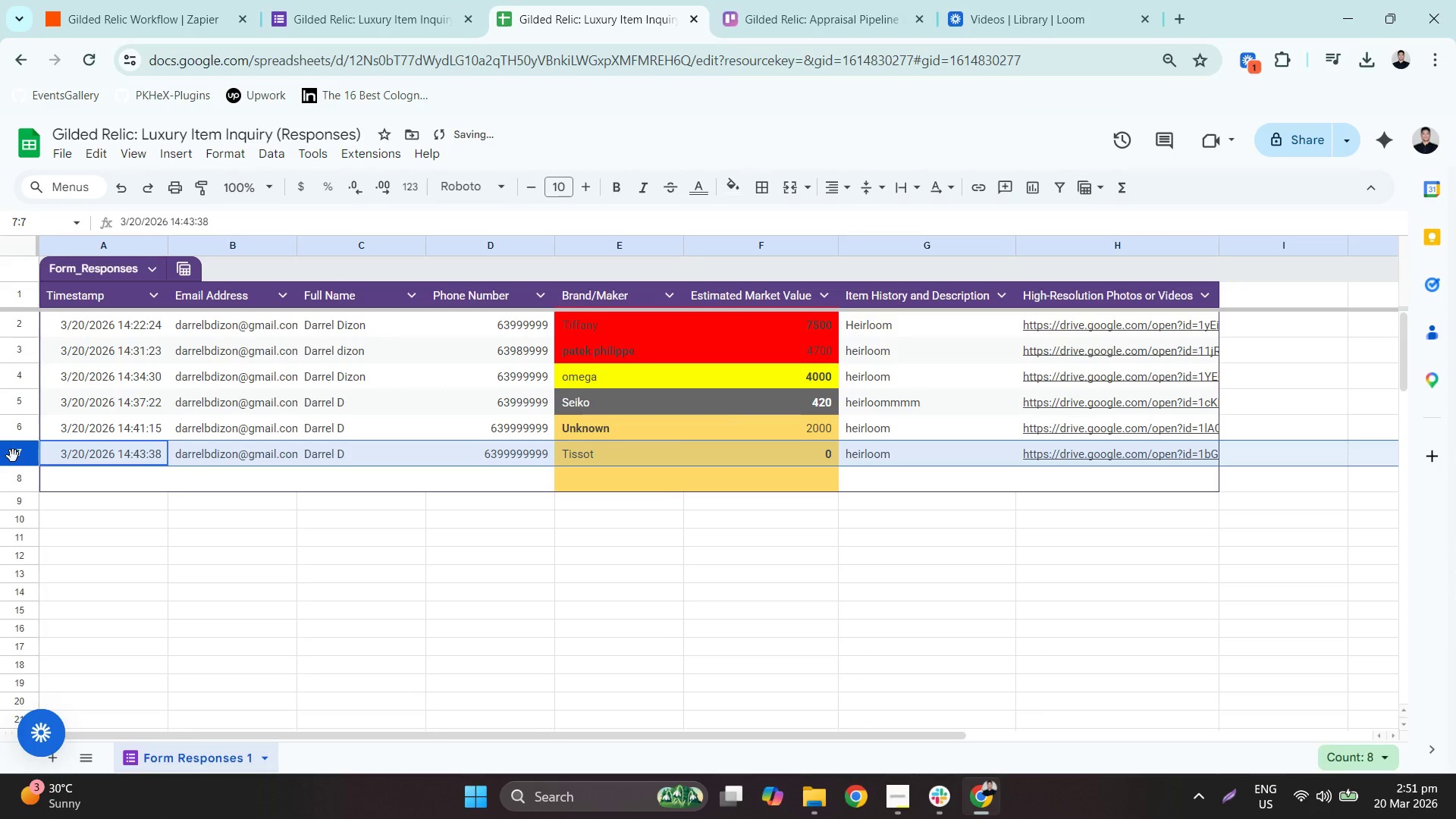 
key(Control+Z)
 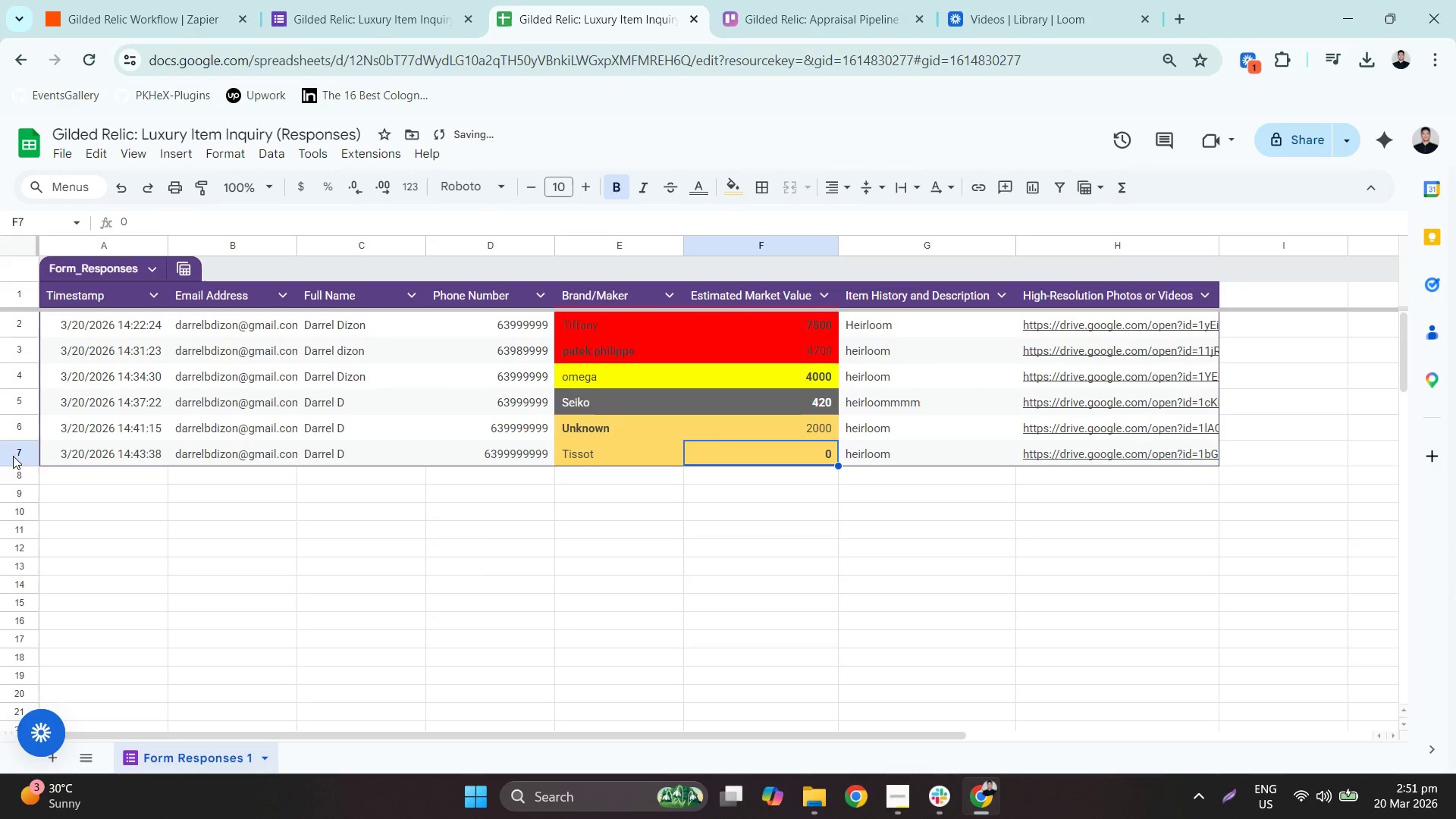 
right_click([13, 453])
 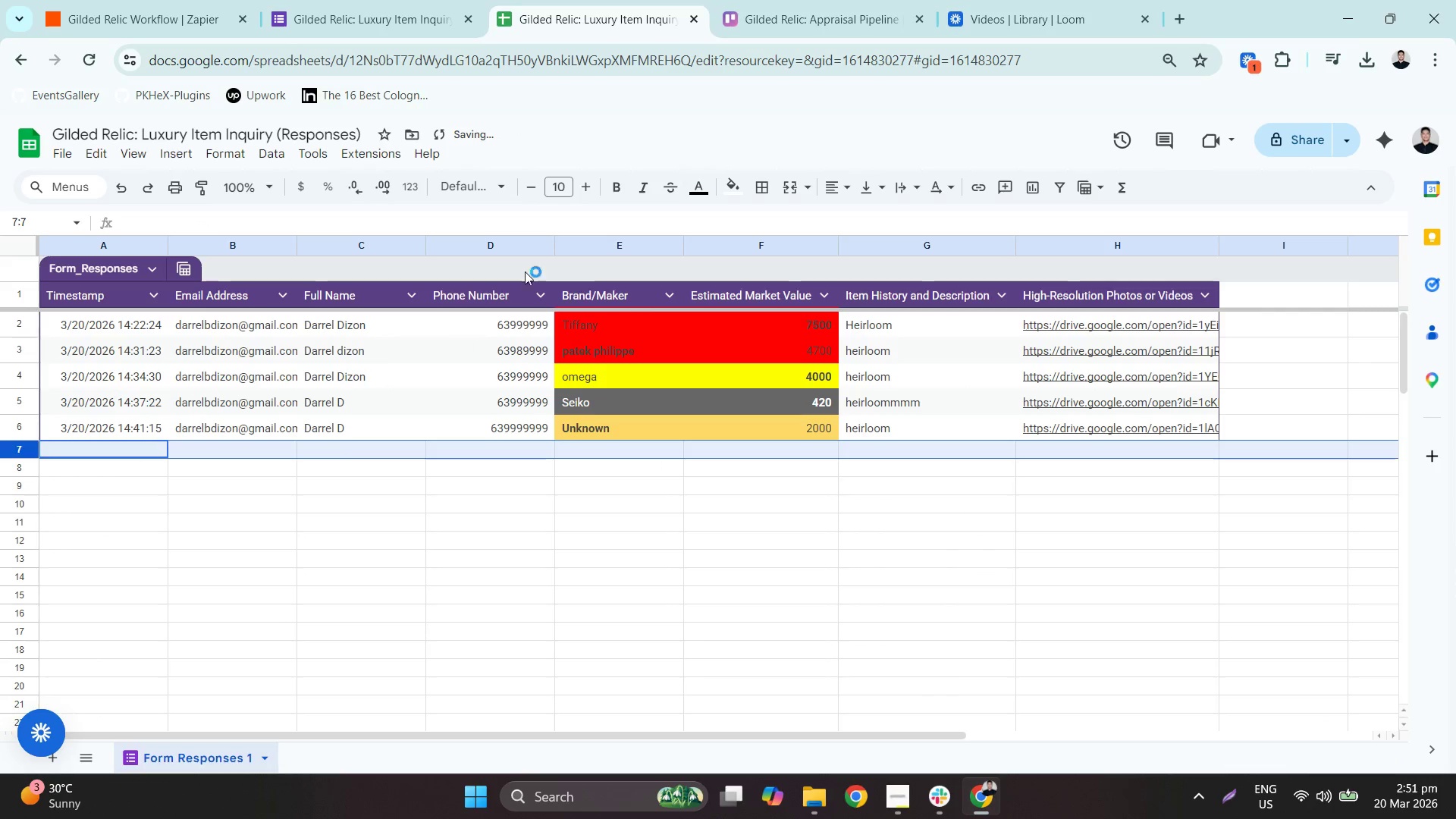 
left_click_drag(start_coordinate=[395, 0], to_coordinate=[394, 14])
 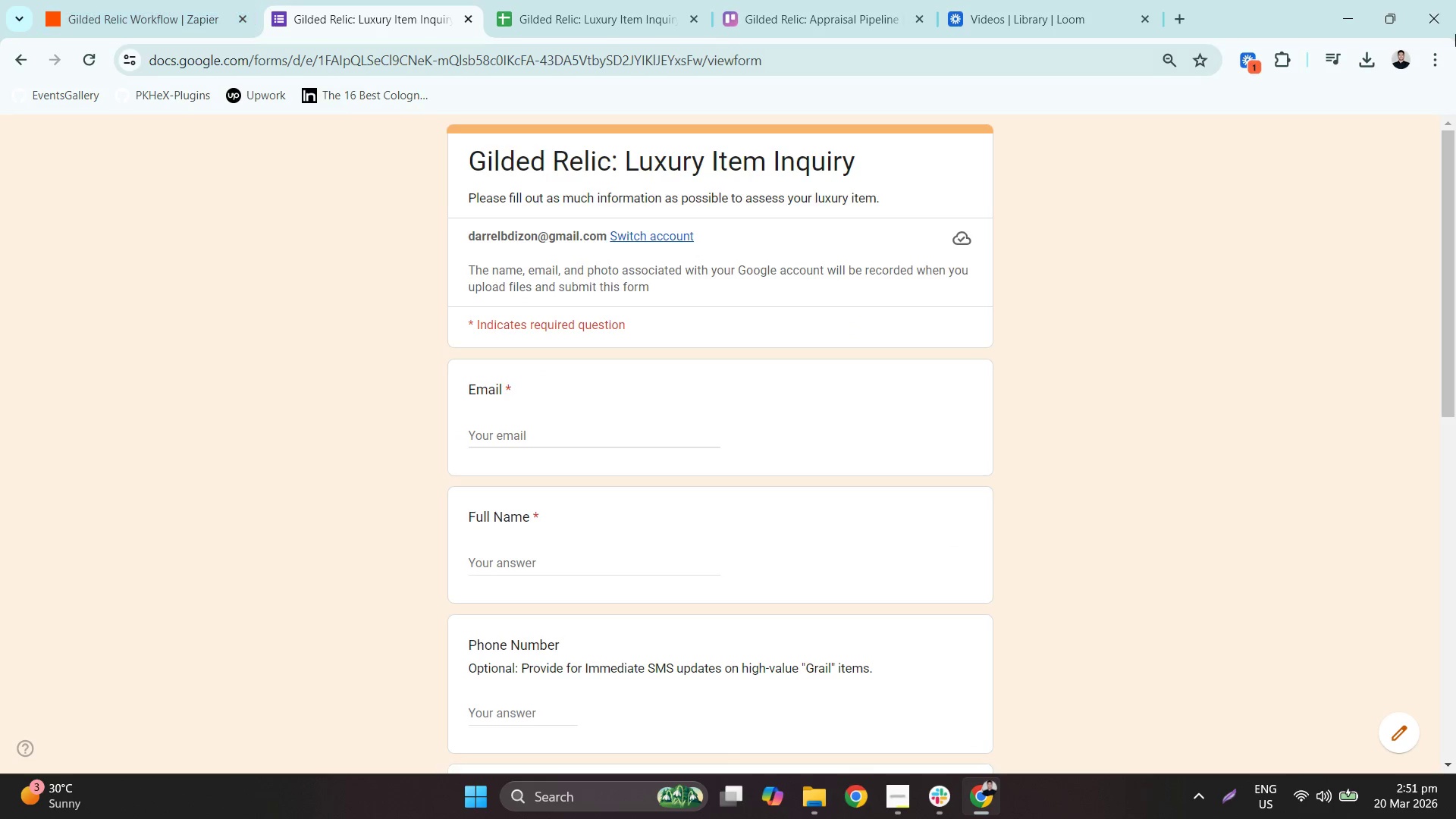 
left_click([1247, 64])
 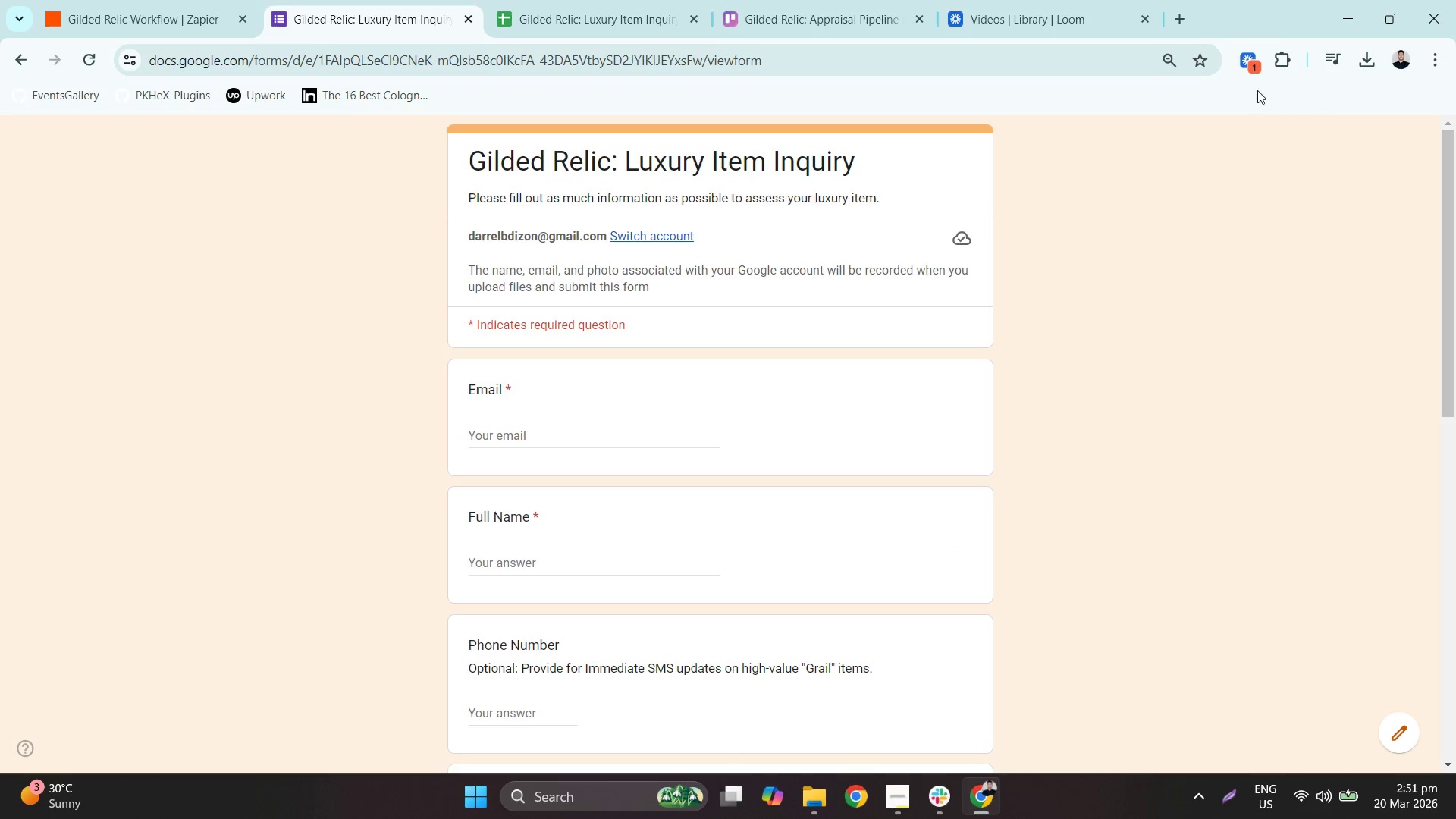 
left_click_drag(start_coordinate=[1257, 67], to_coordinate=[1276, 321])
 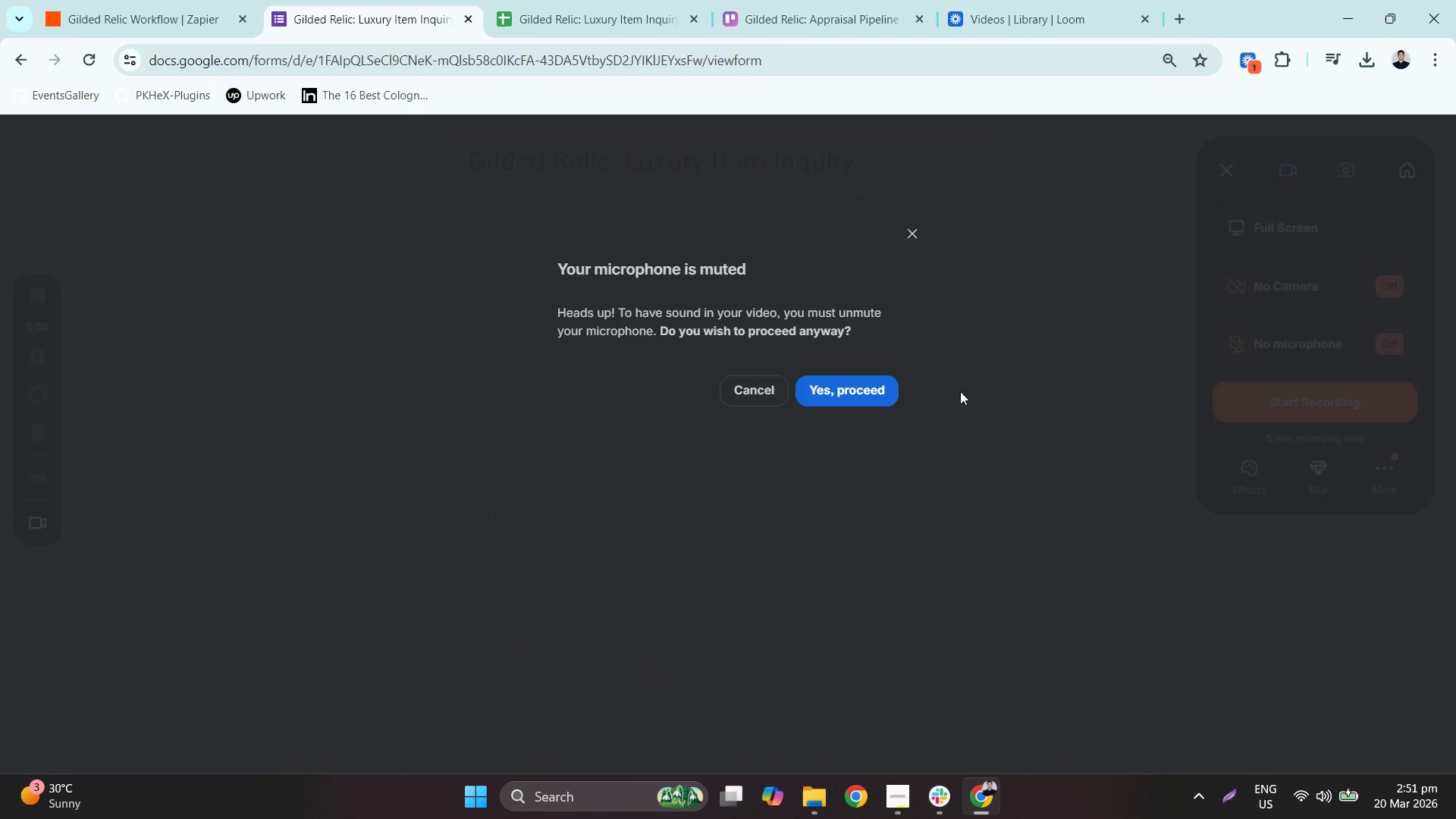 
left_click([851, 393])
 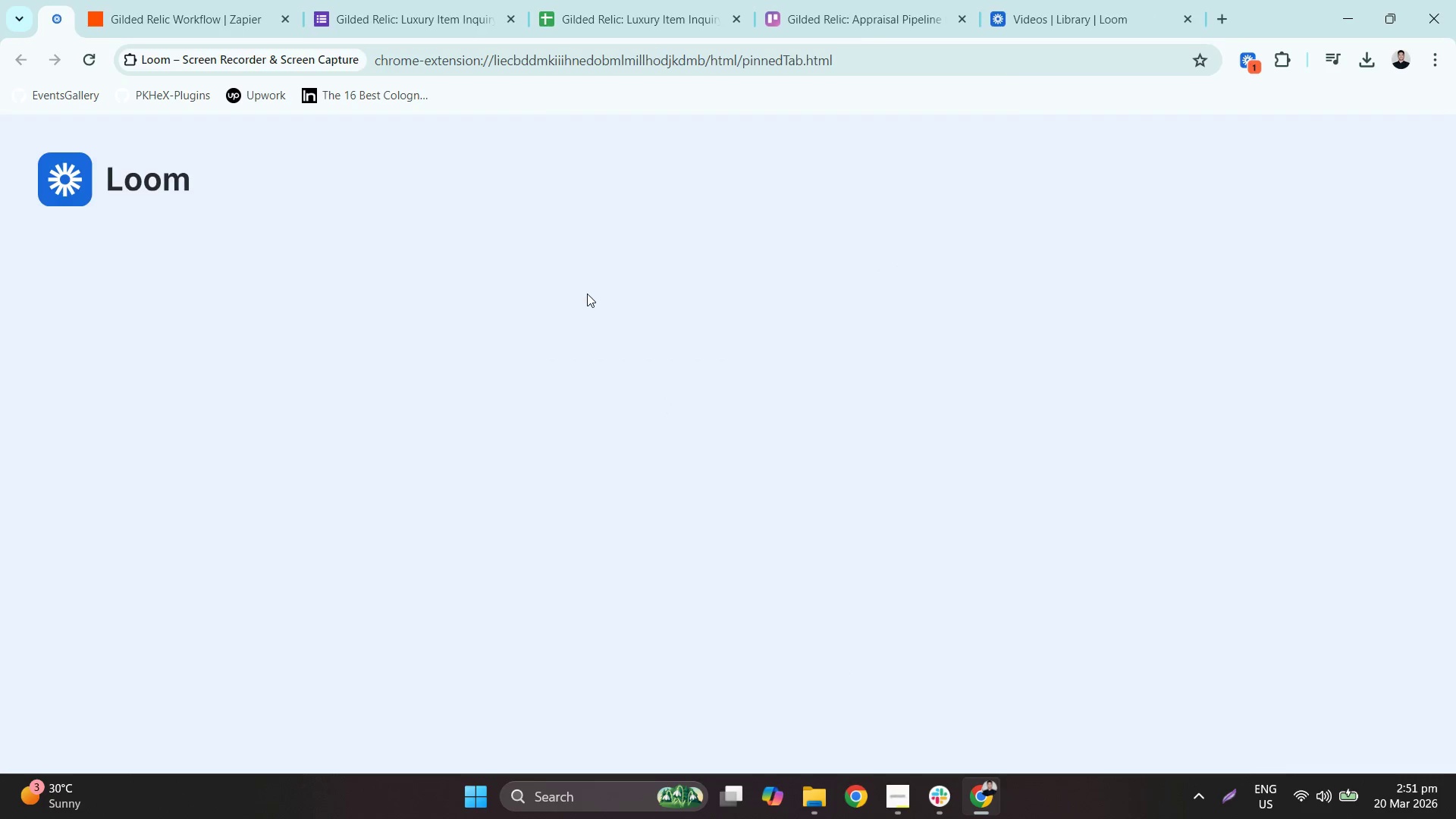 
left_click([631, 315])
 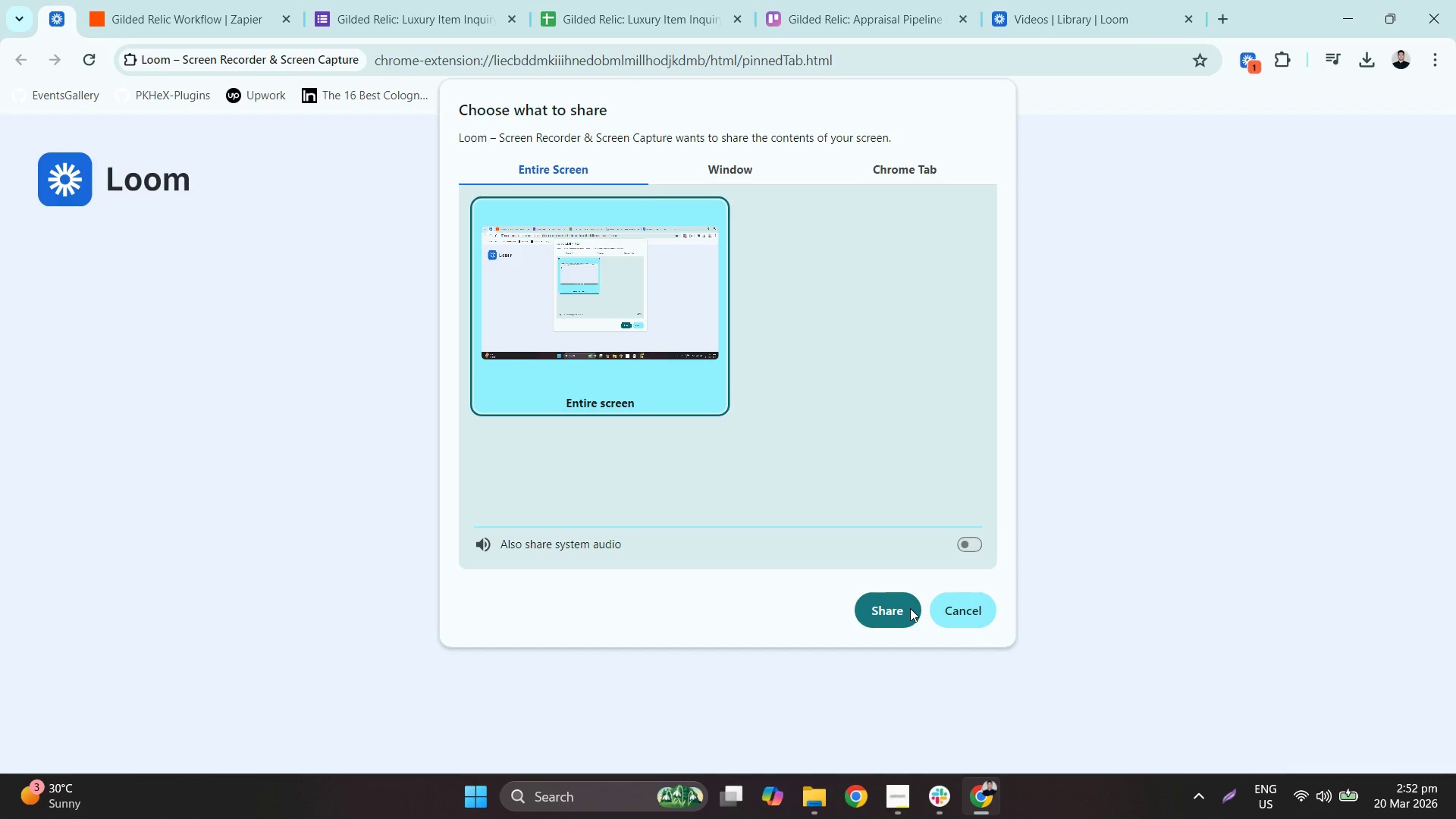 
left_click([903, 608])
 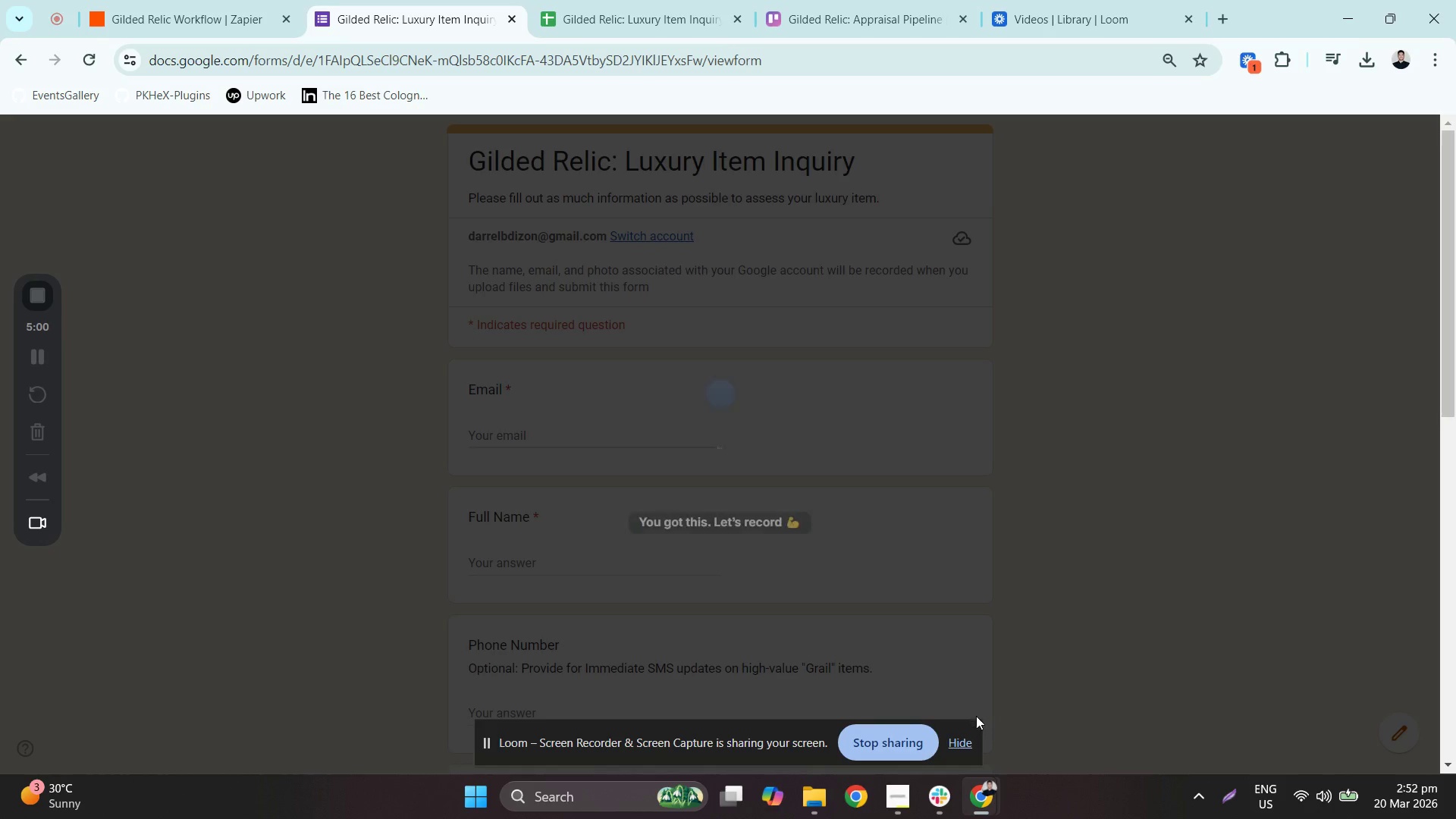 
double_click([970, 741])
 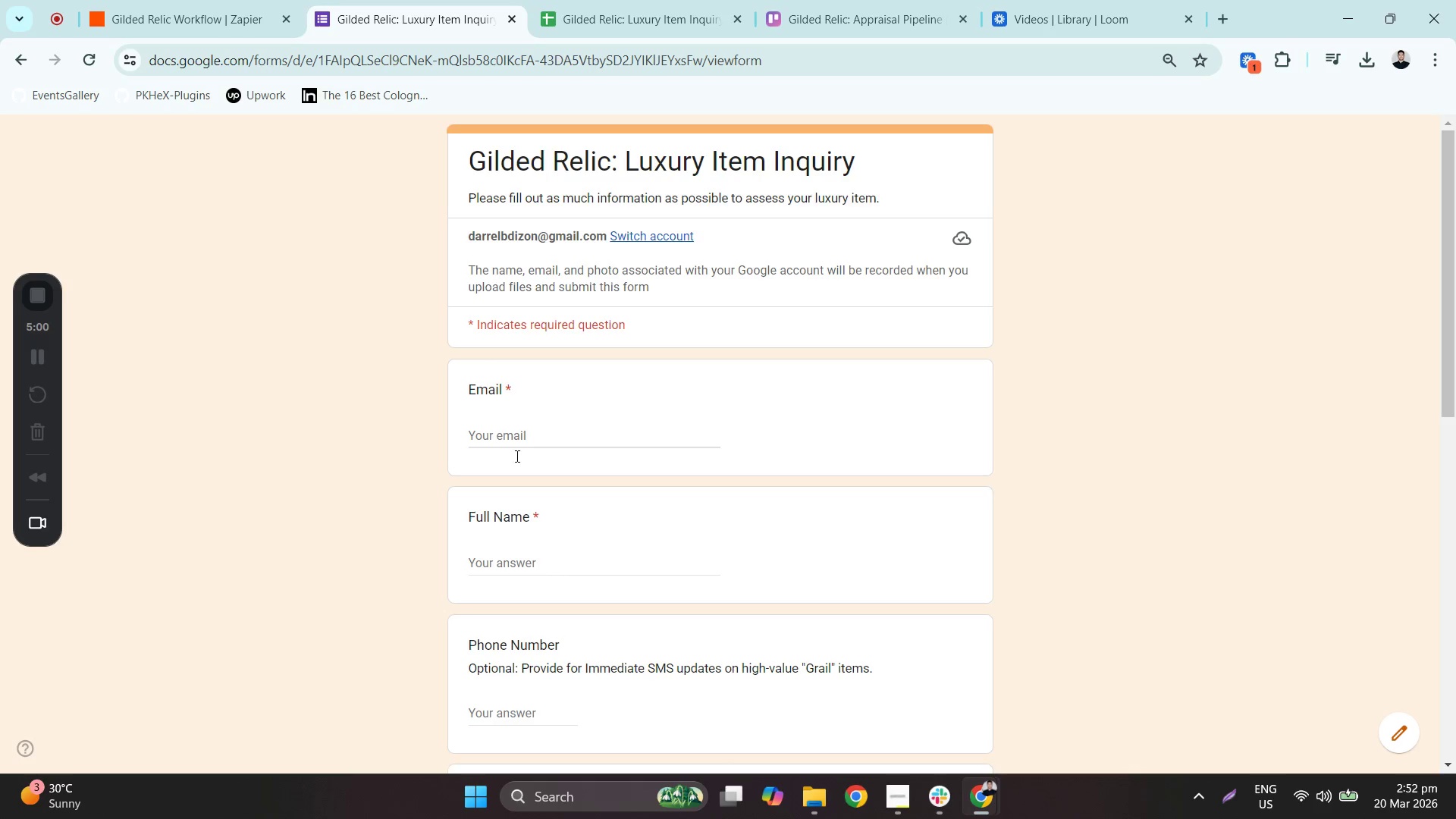 
wait(5.66)
 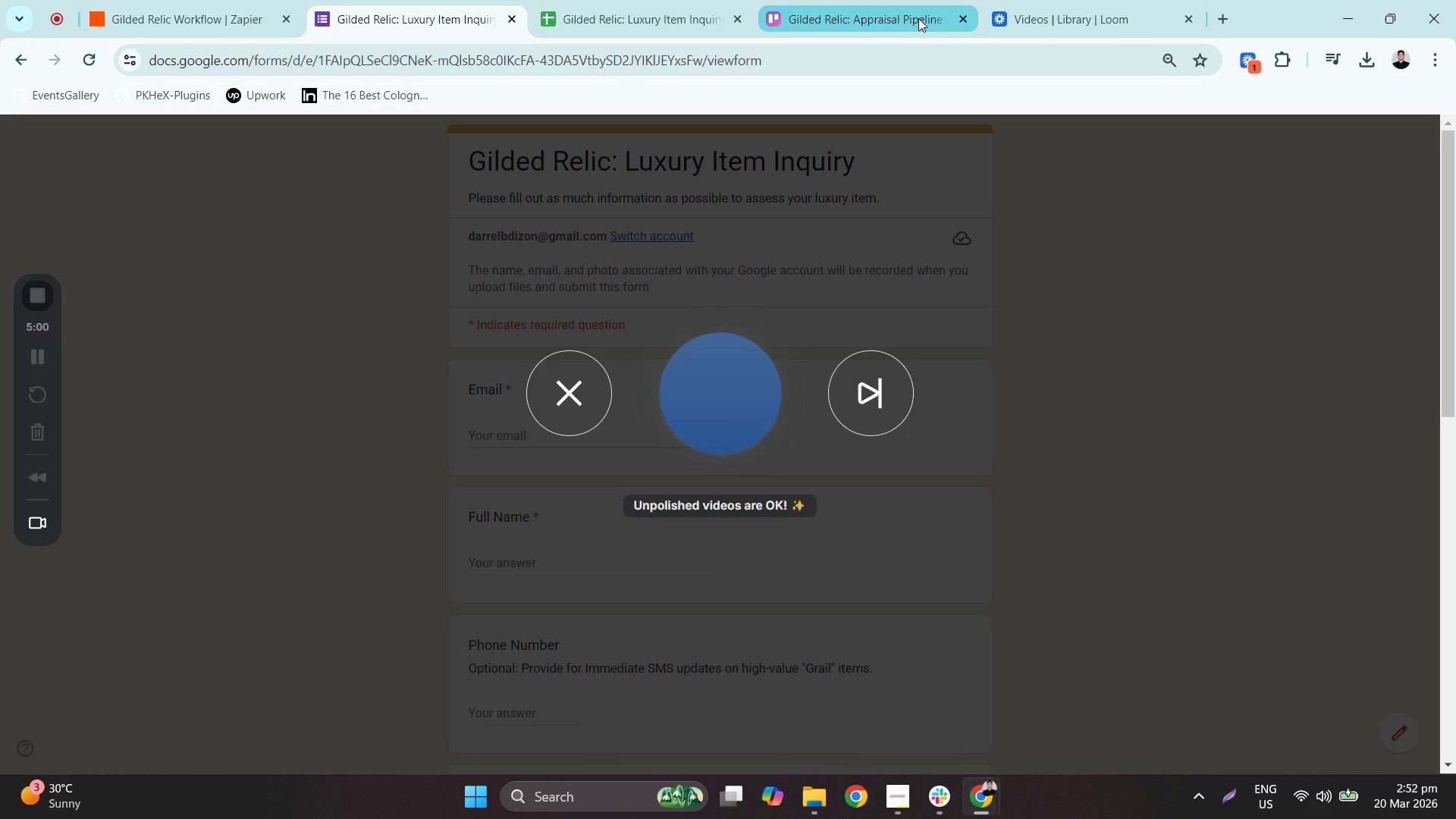 
double_click([544, 562])
 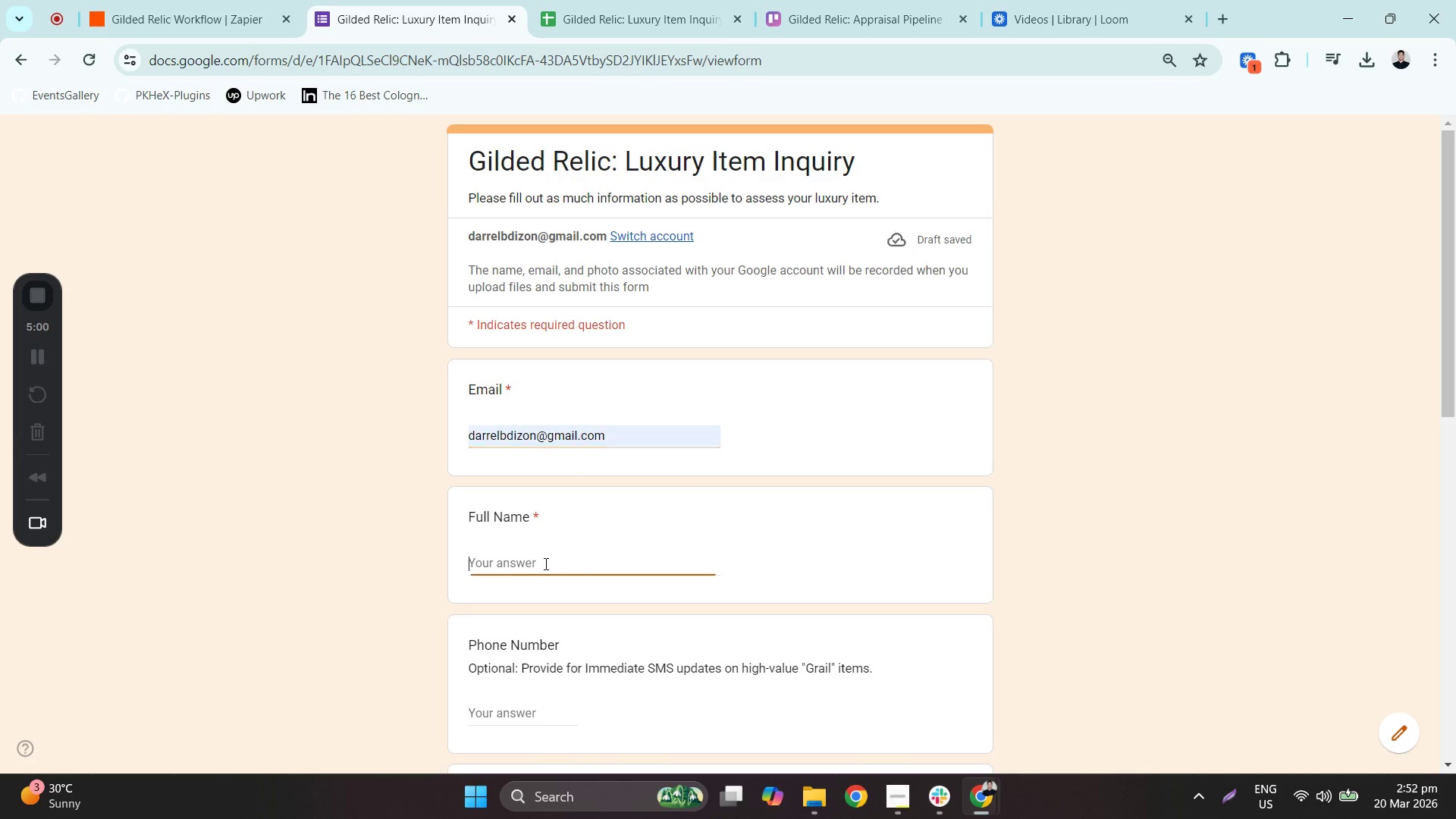 
type(Darrel D)
 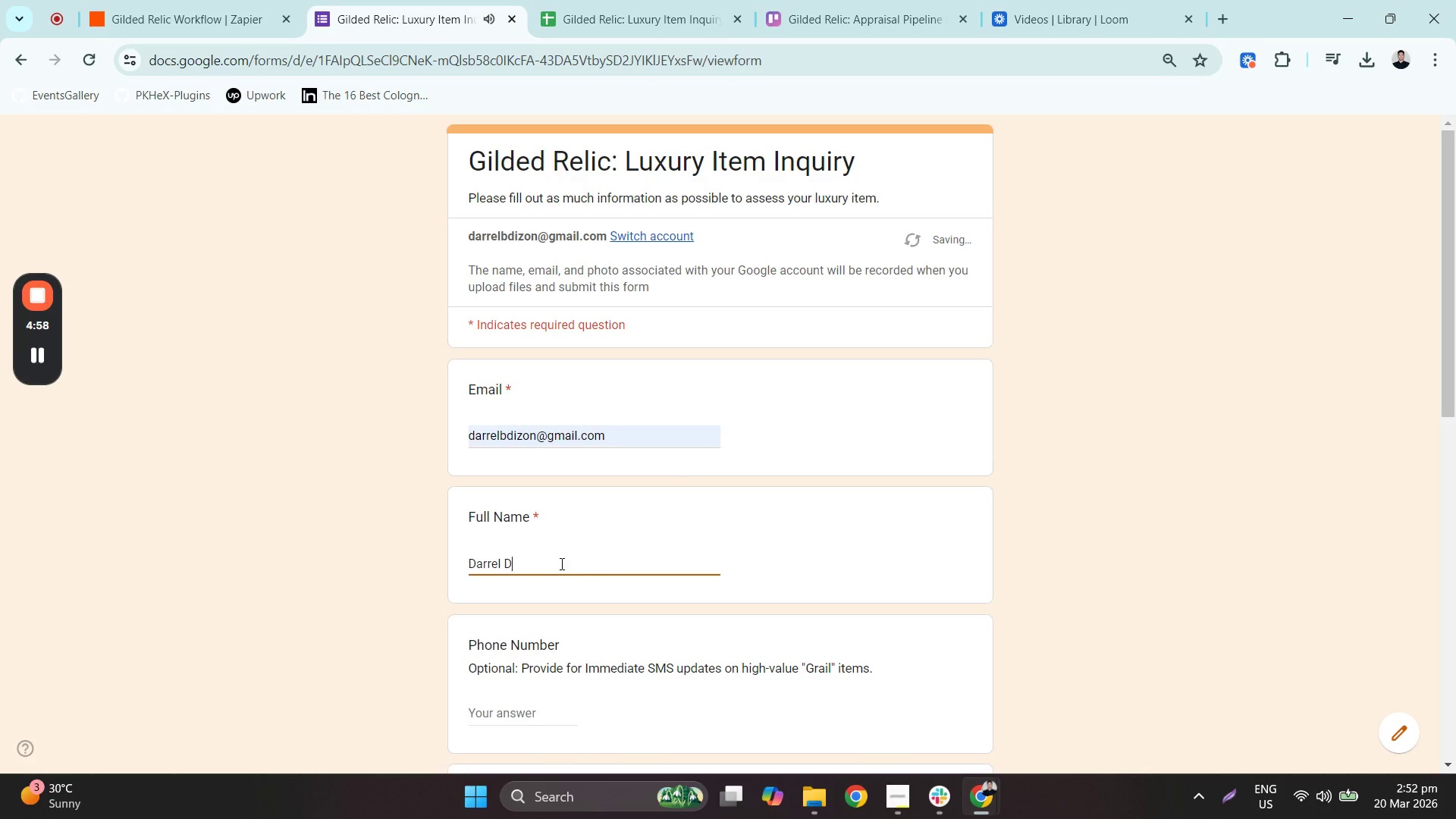 
scroll: coordinate [581, 554], scroll_direction: down, amount: 3.0
 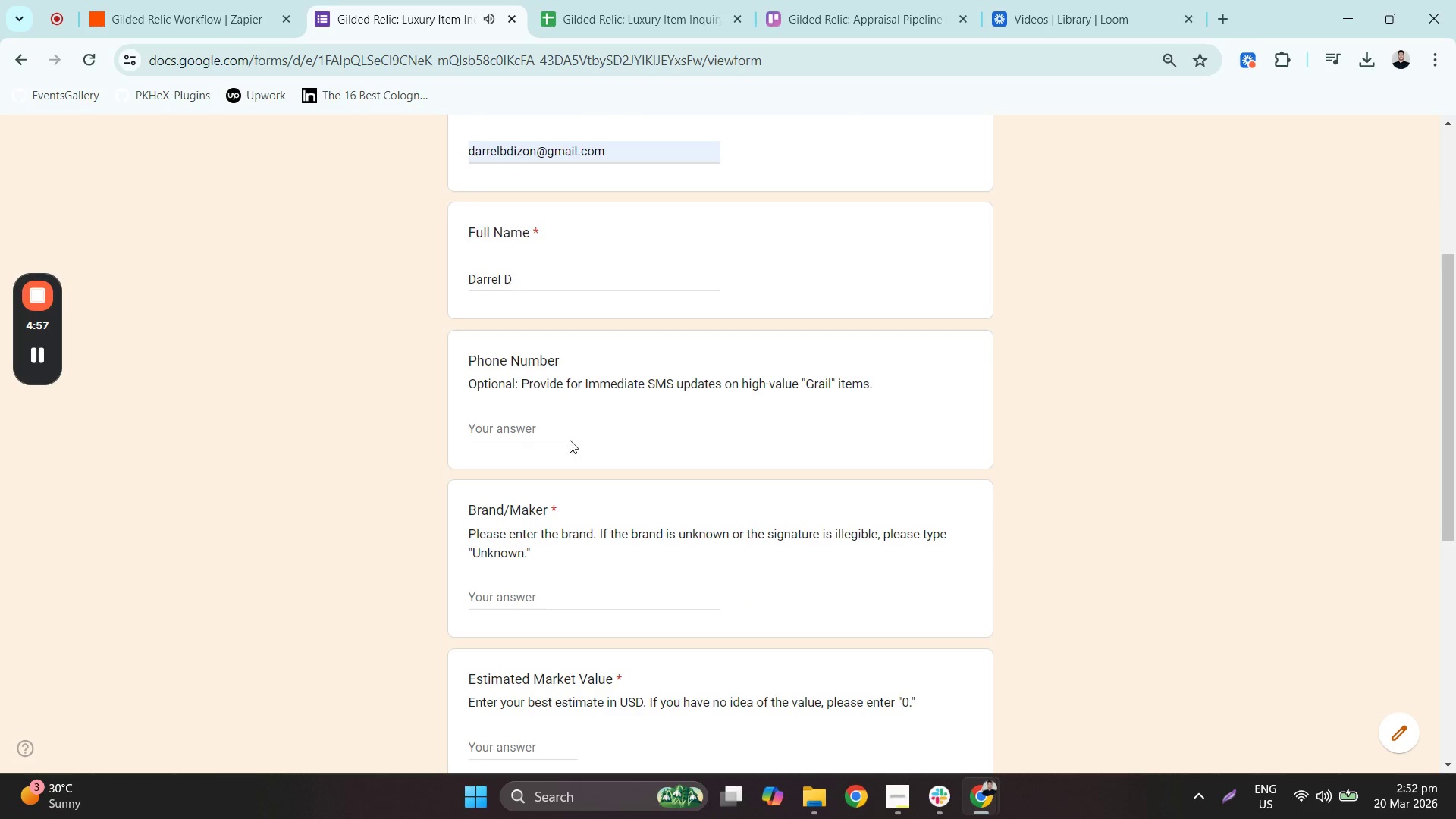 
left_click([532, 428])
 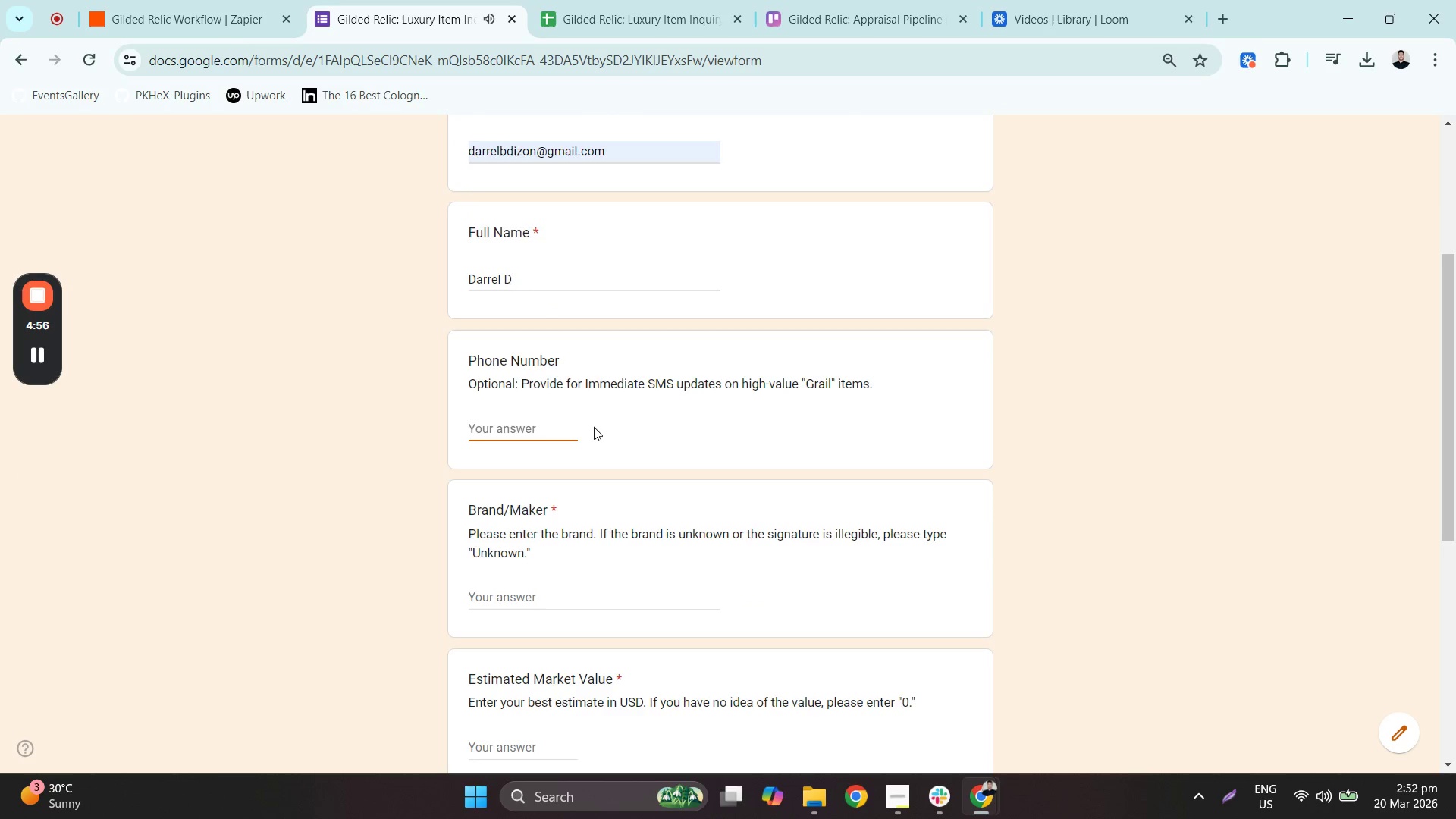 
type(63)
key(Tab)
type(Tissot)
key(Tab)
type(0)
key(Tab)
 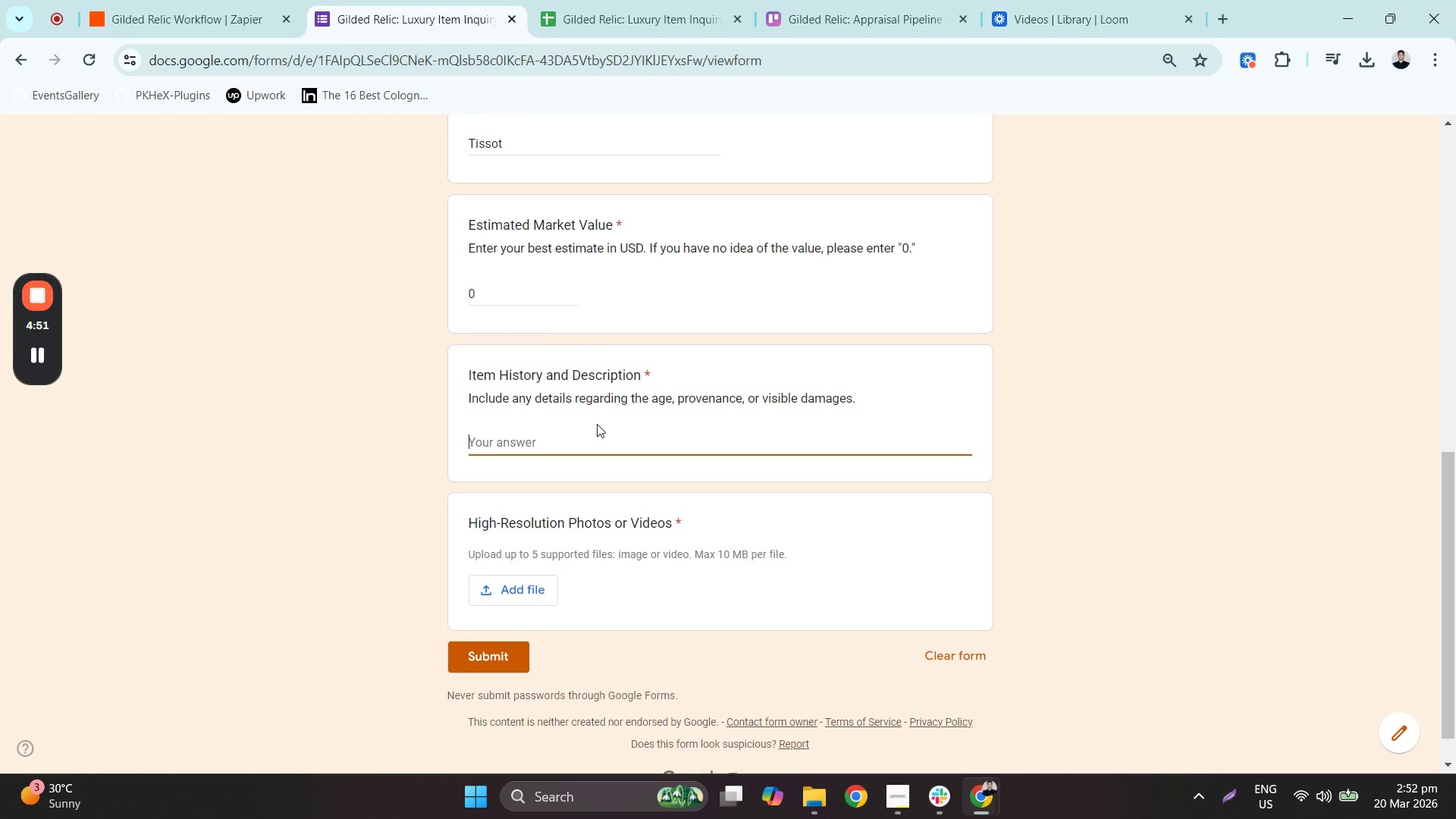 
hold_key(key=Numpad9, duration=0.84)
 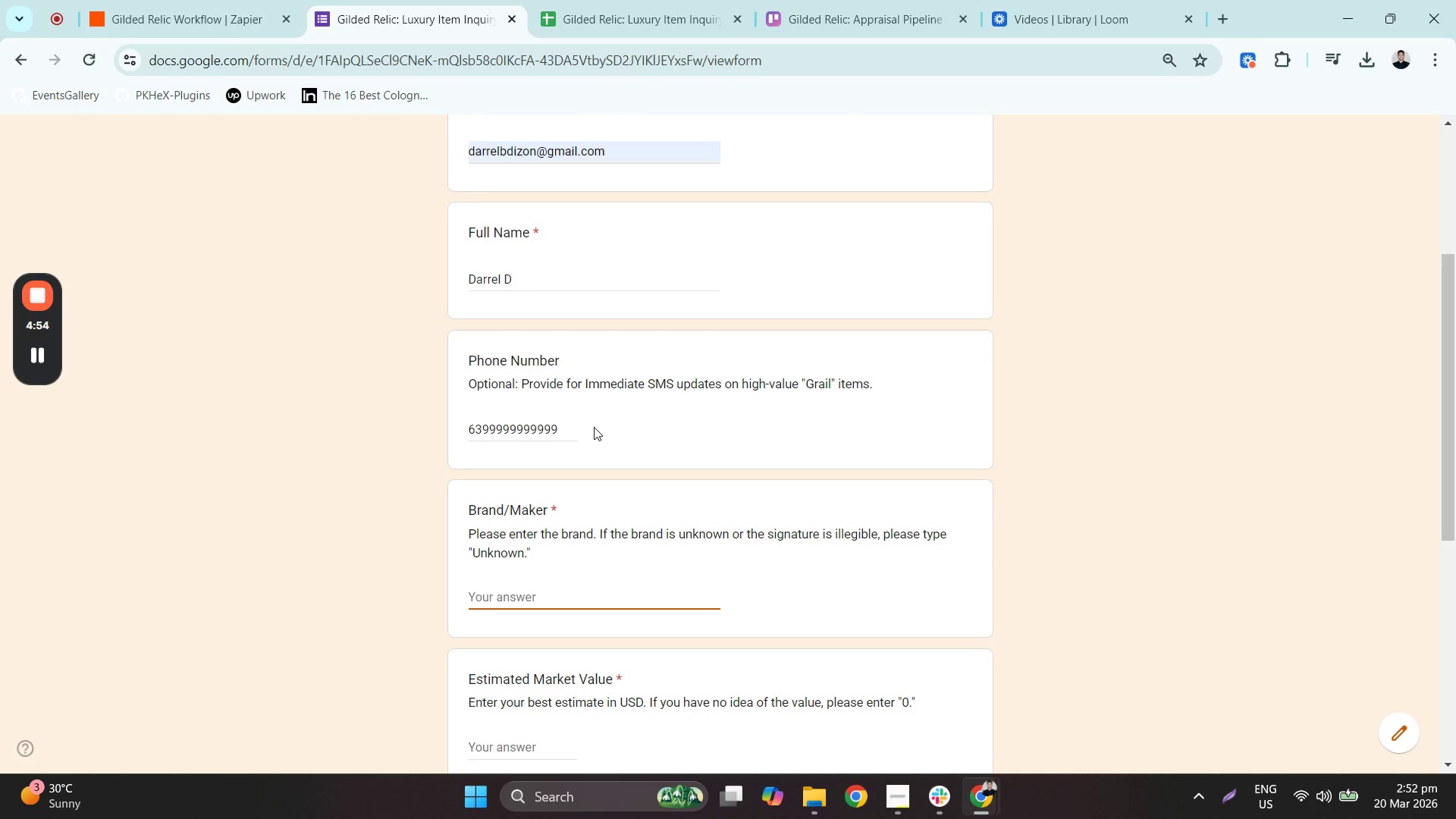 
scroll: coordinate [597, 424], scroll_direction: down, amount: 1.0
 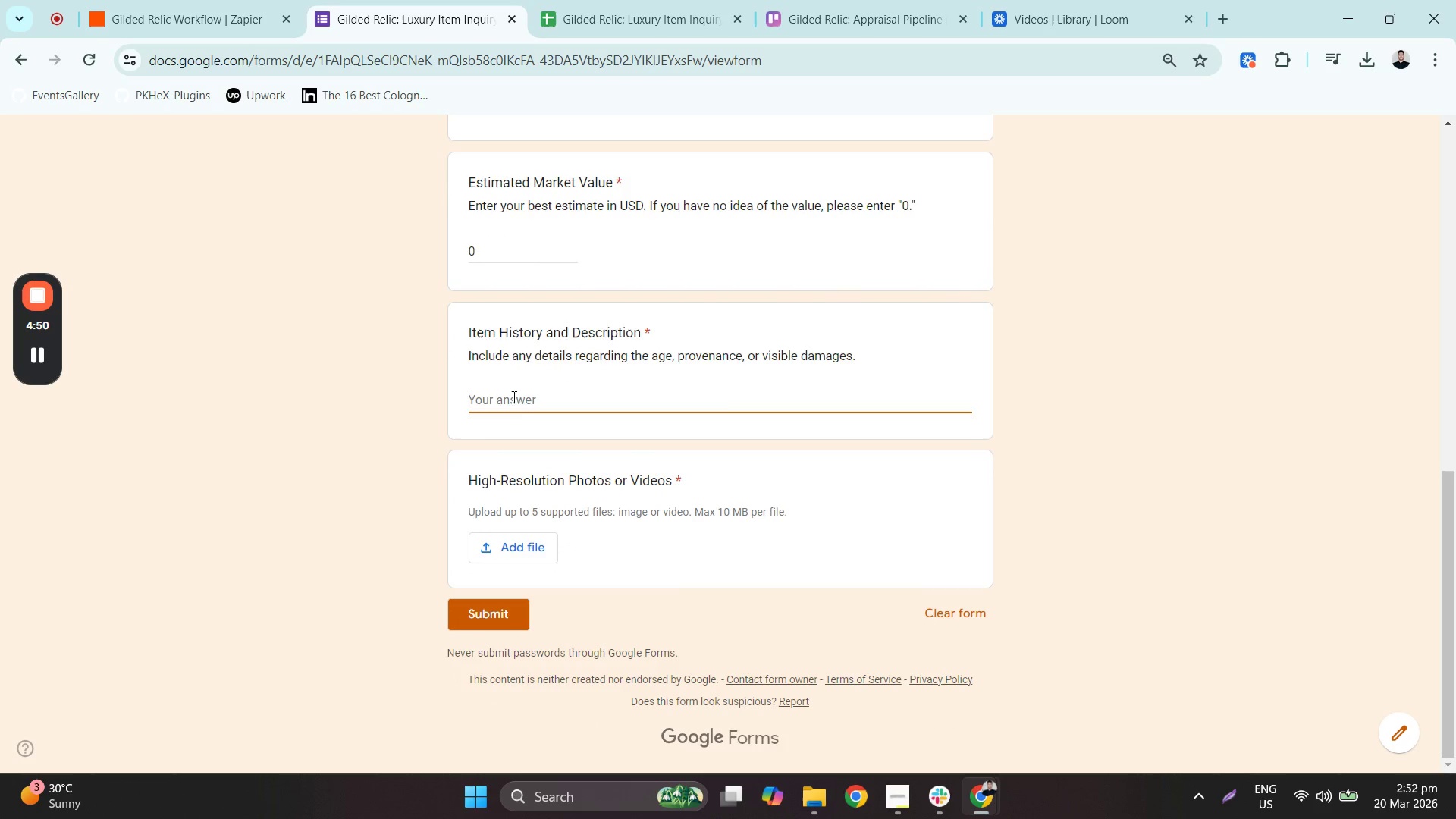 
type(Heirloom)
 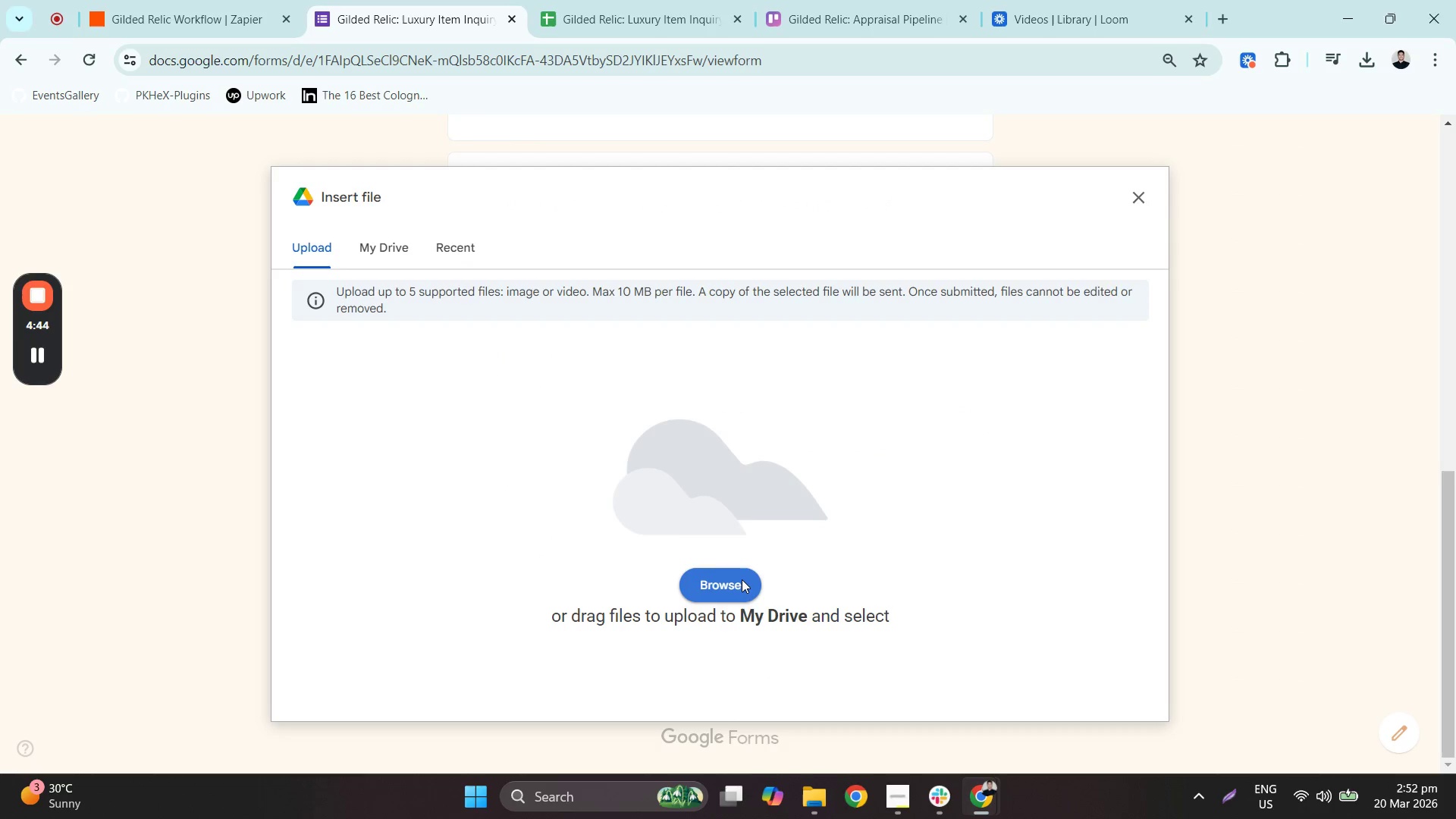 
wait(5.62)
 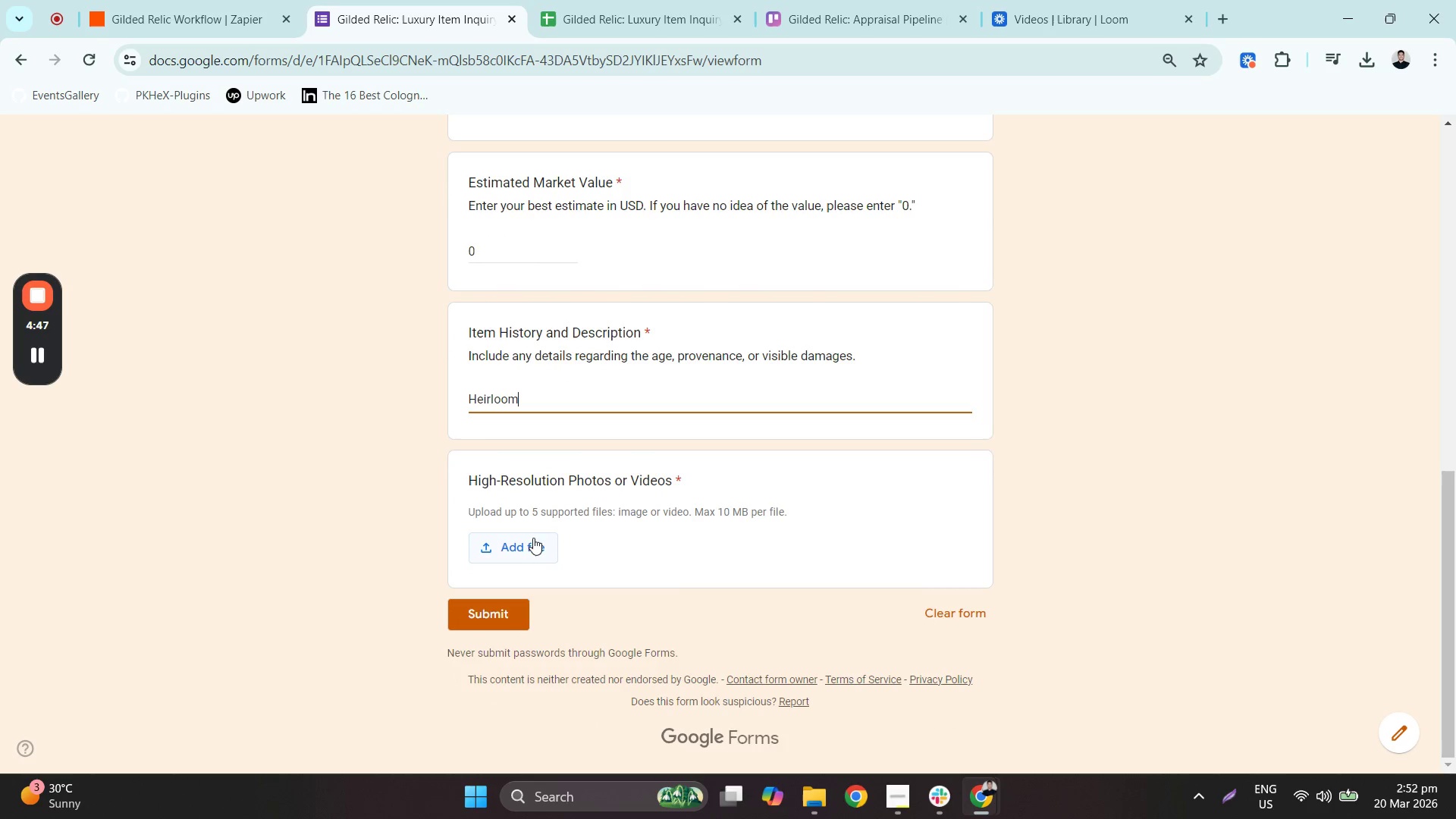 
double_click([255, 169])
 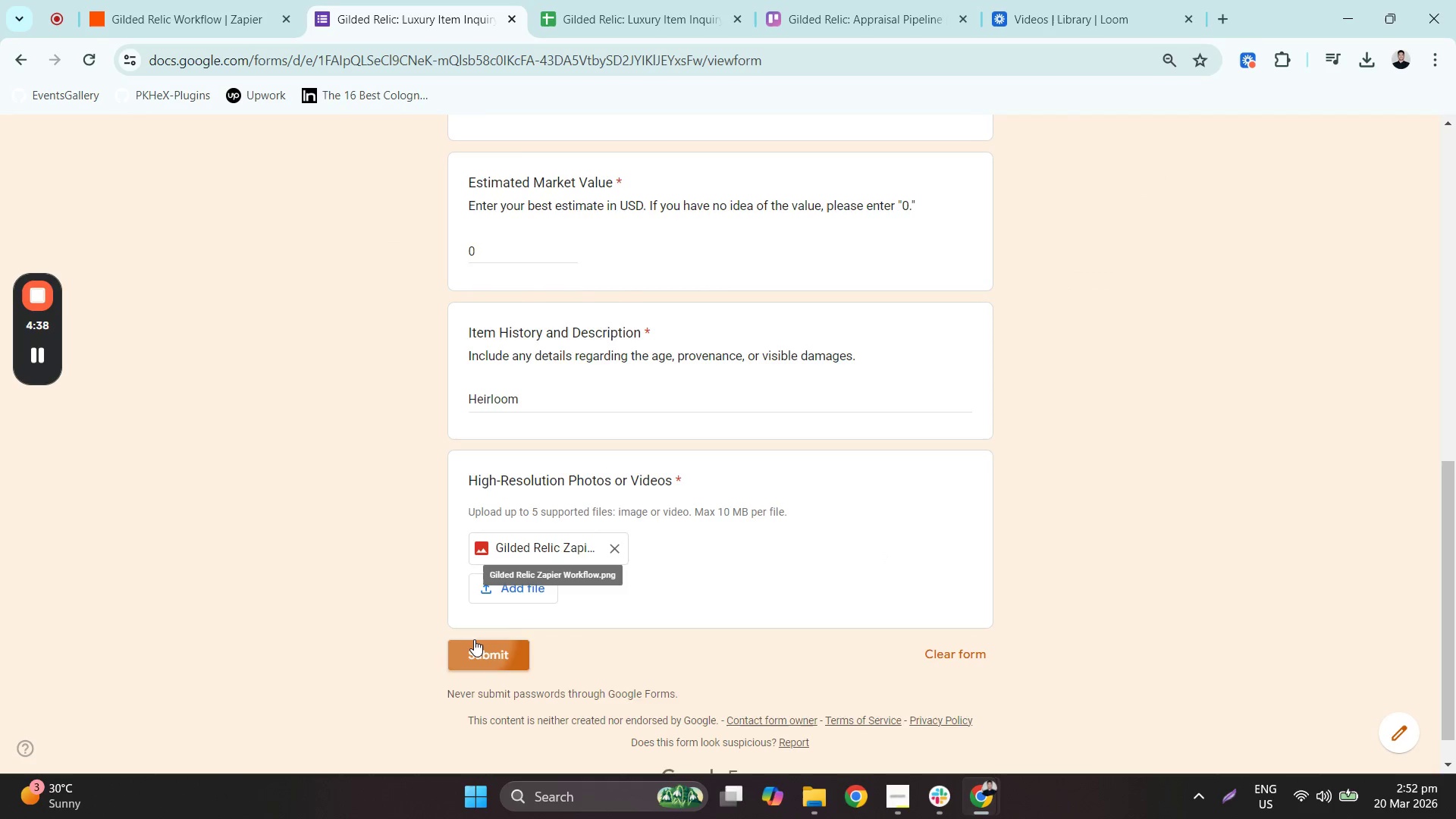 
wait(9.17)
 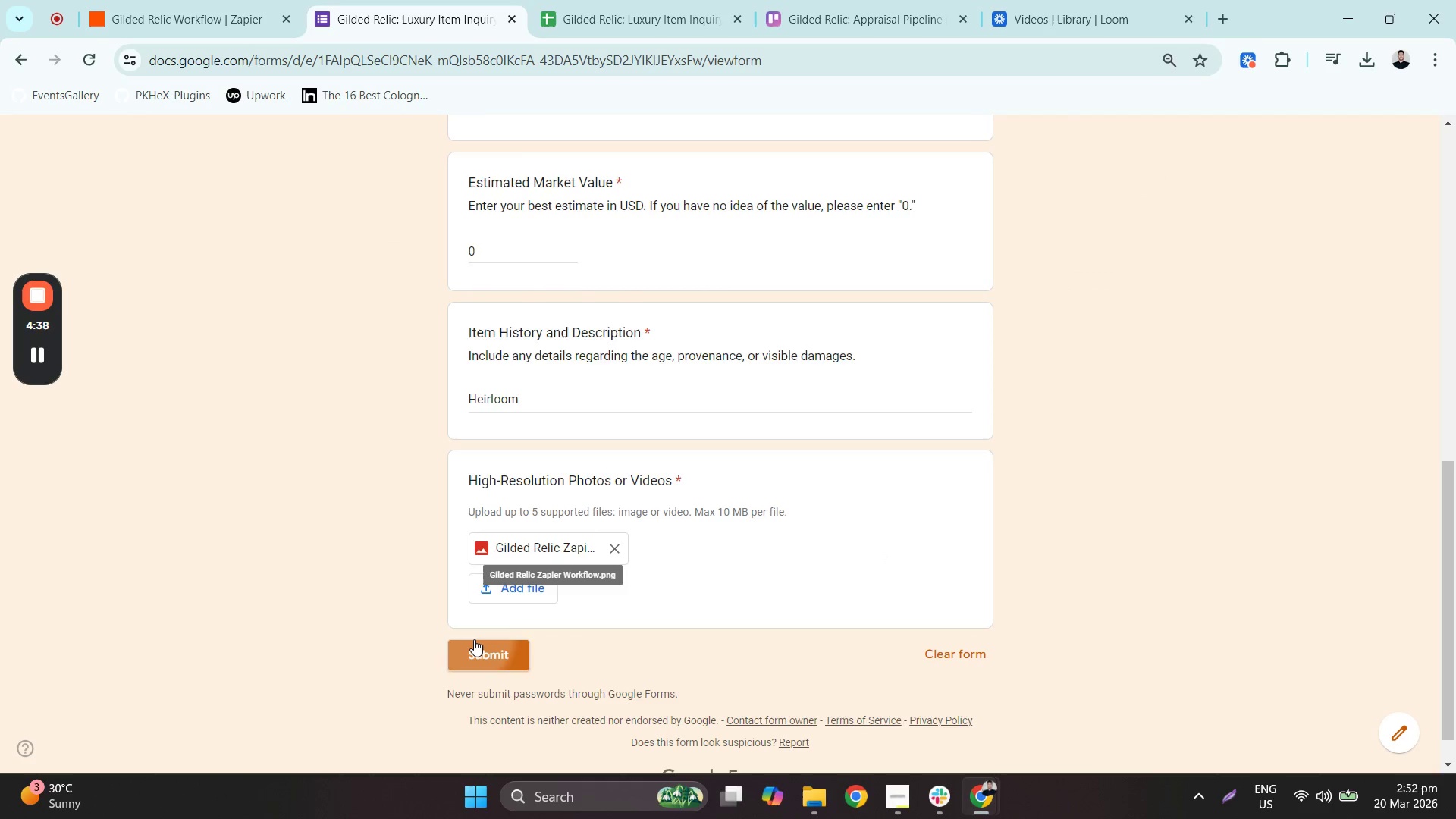 
left_click([612, 2])
 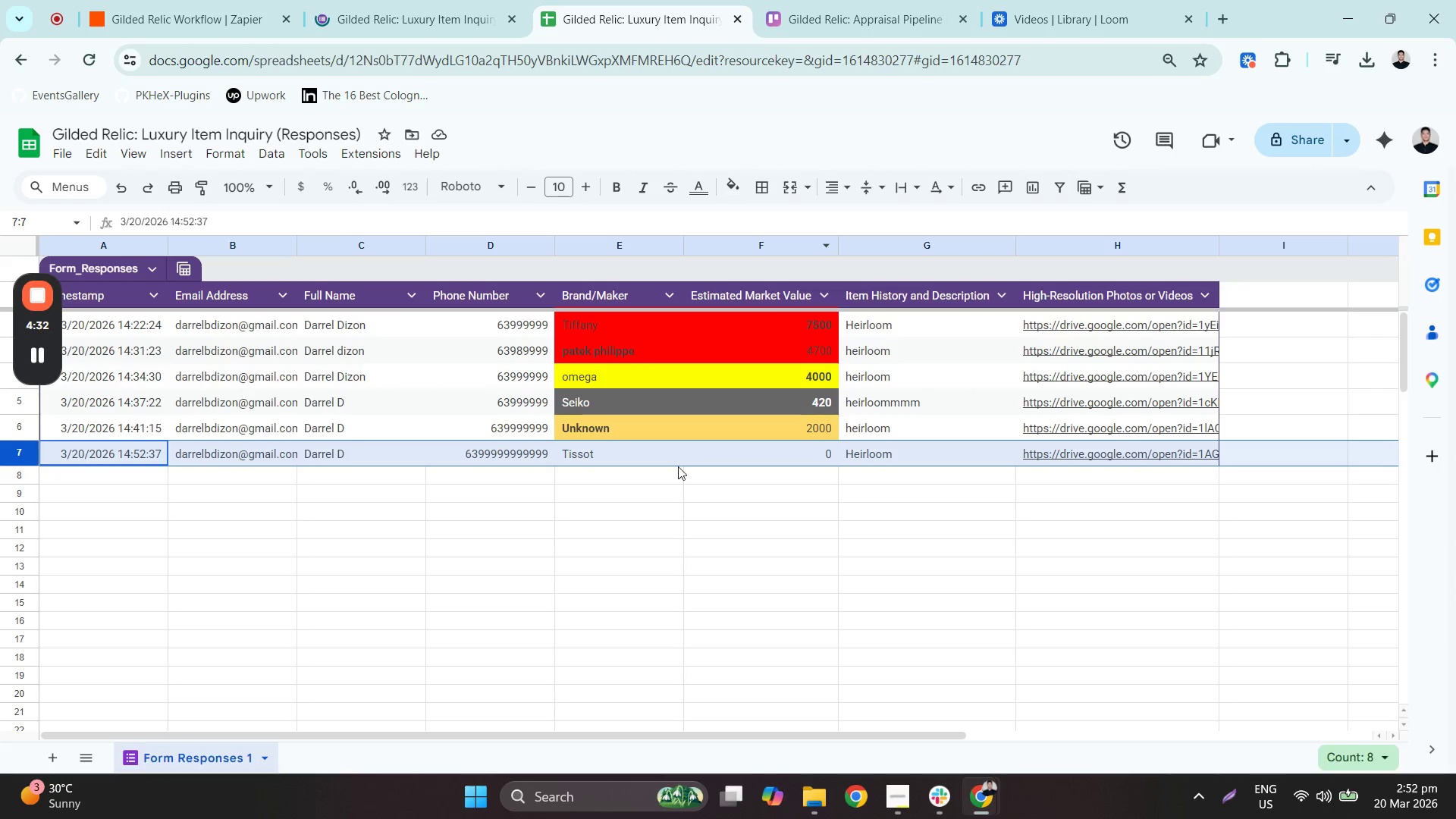 
left_click_drag(start_coordinate=[614, 447], to_coordinate=[756, 444])
 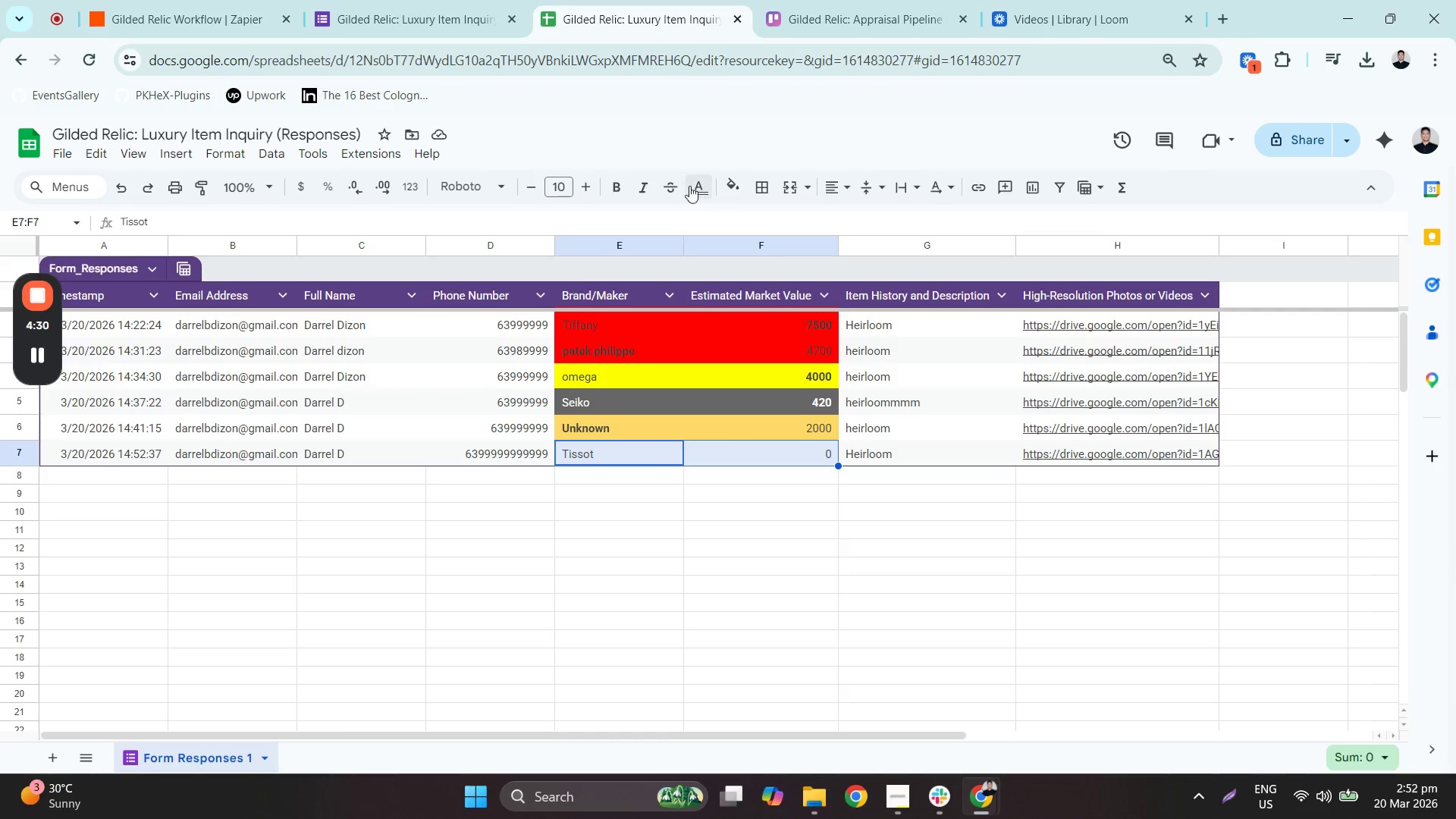 
left_click([736, 181])
 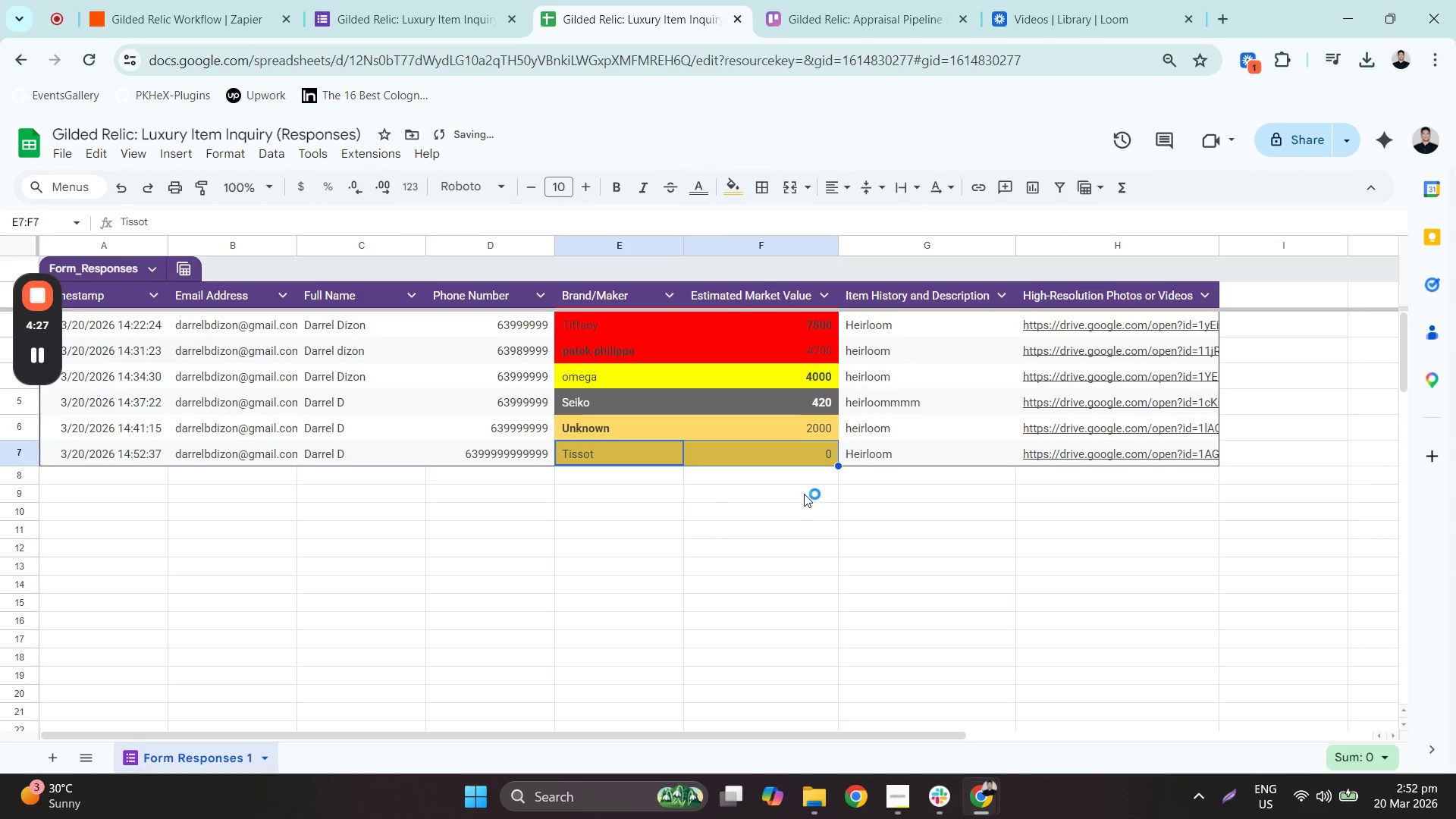 
left_click_drag(start_coordinate=[770, 447], to_coordinate=[661, 450])
 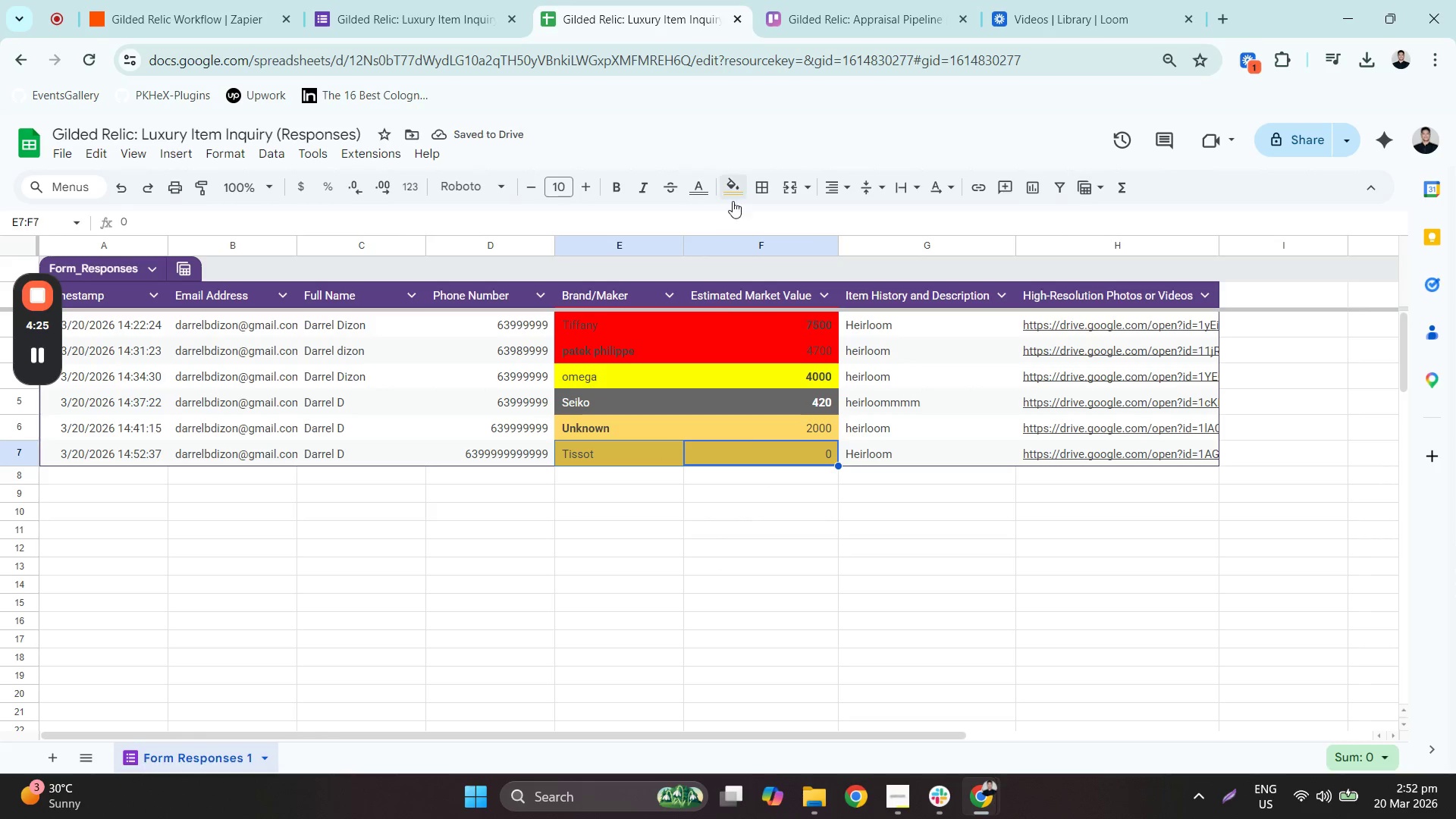 
left_click([733, 180])
 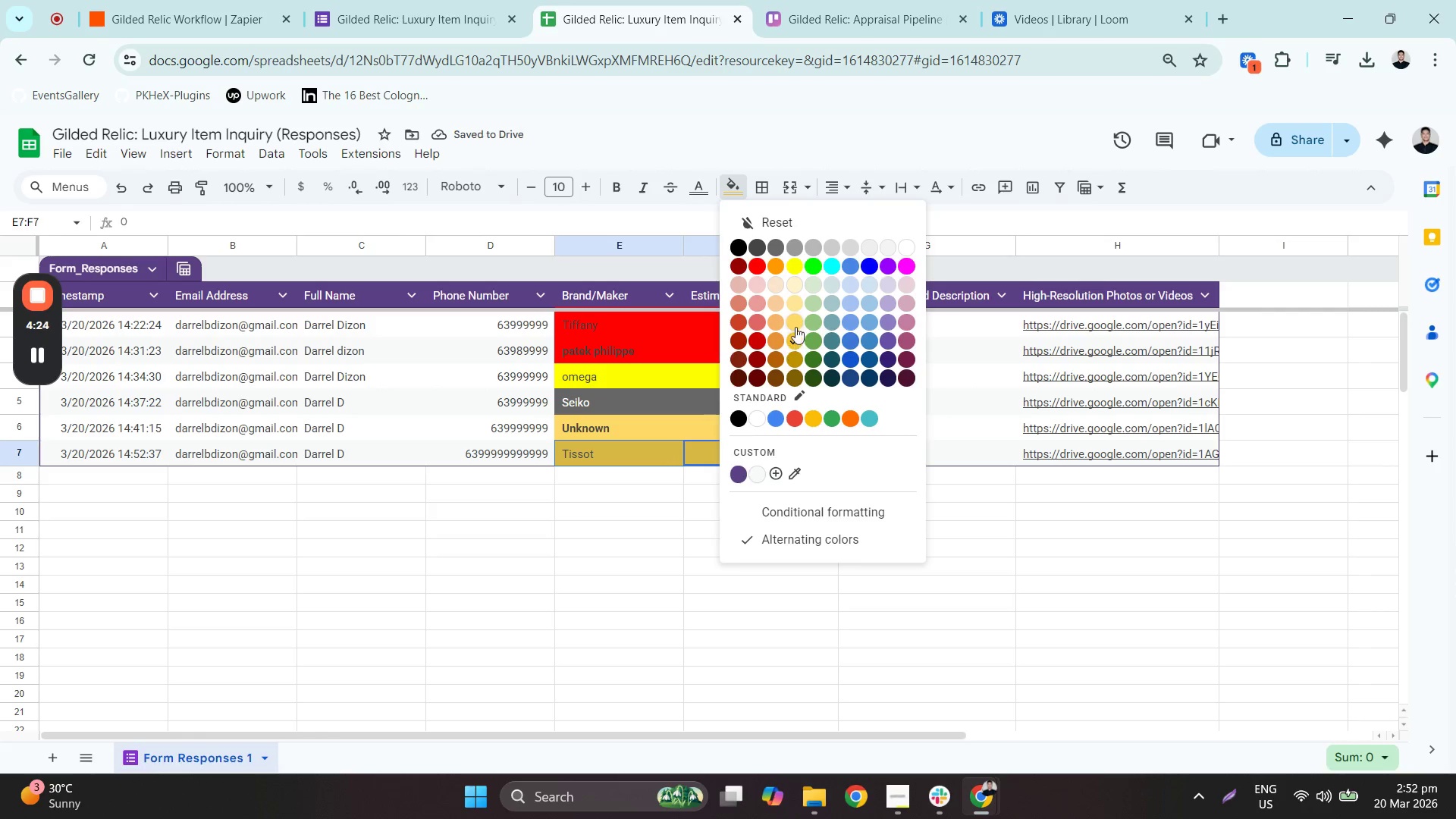 
left_click([797, 312])
 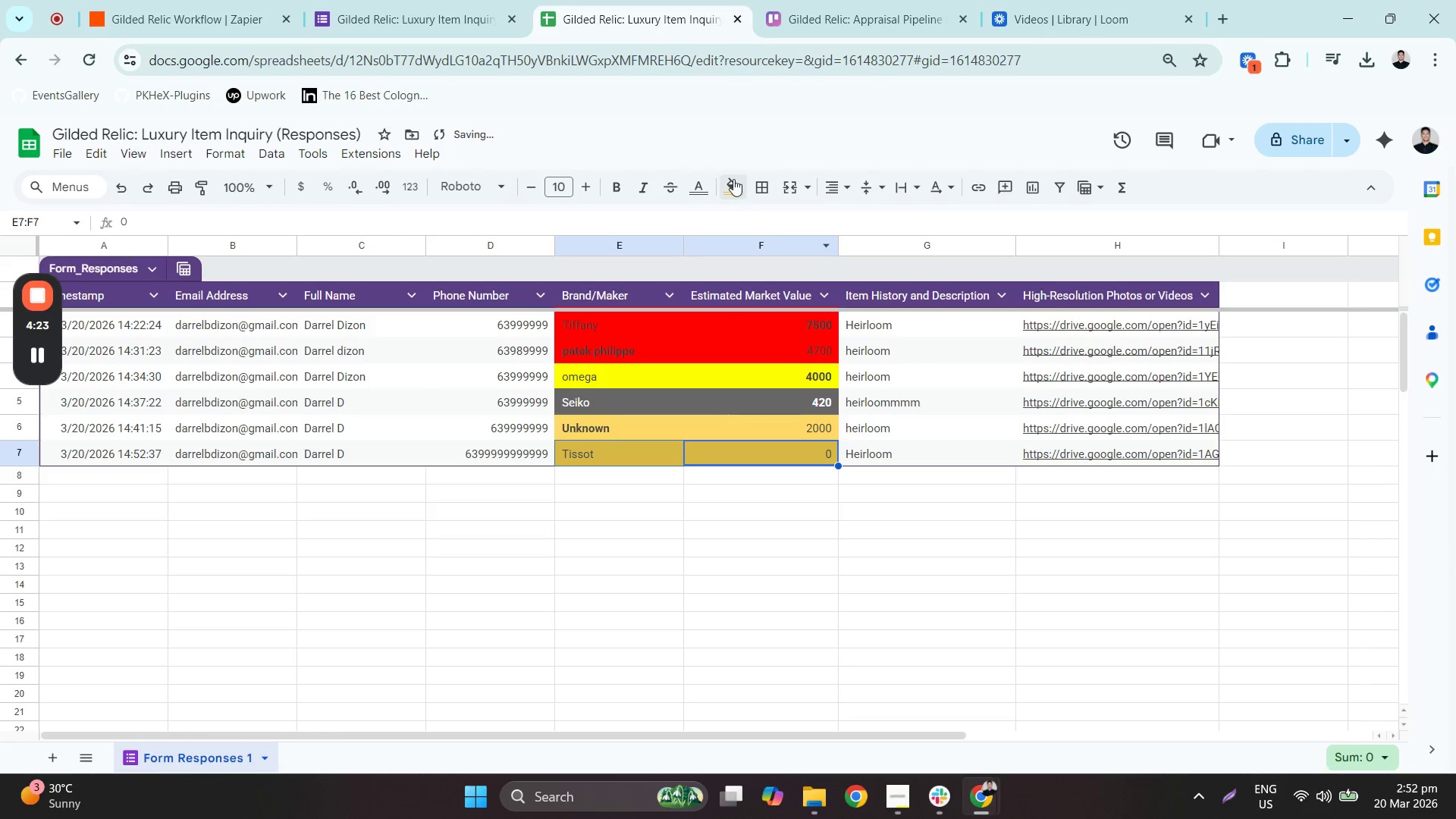 
left_click([729, 183])
 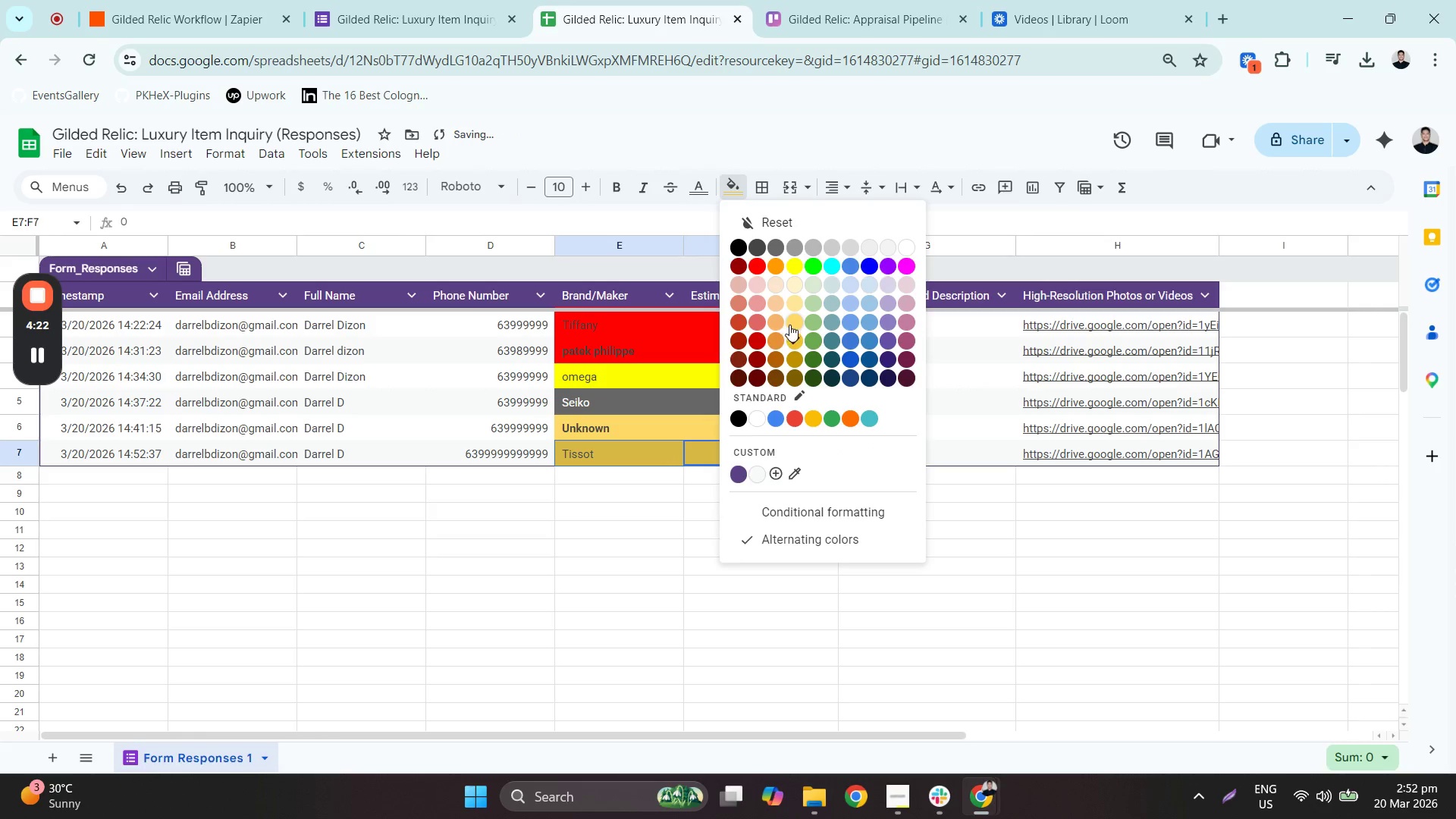 
double_click([793, 513])
 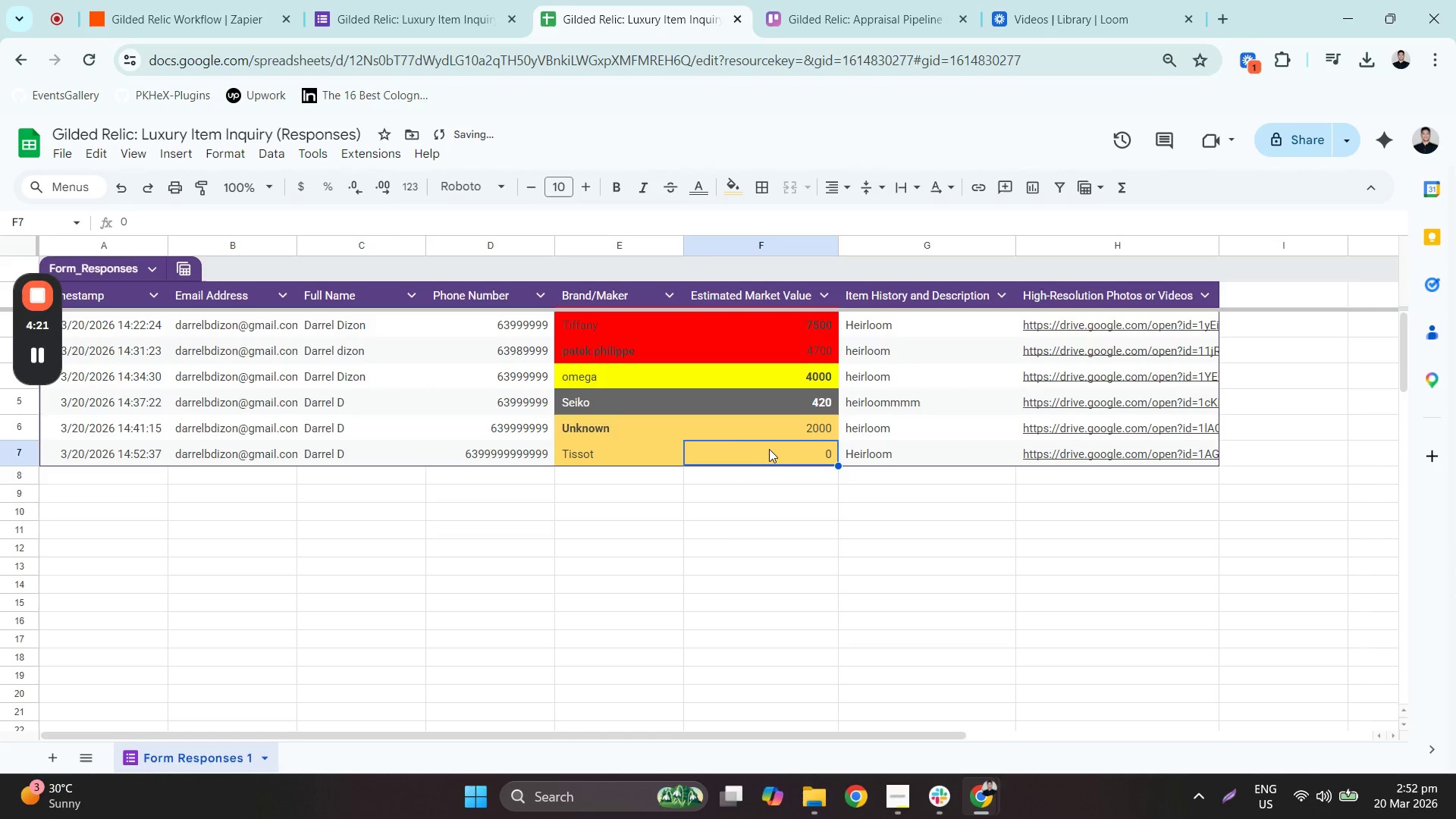 
hold_key(key=ControlLeft, duration=0.39)
 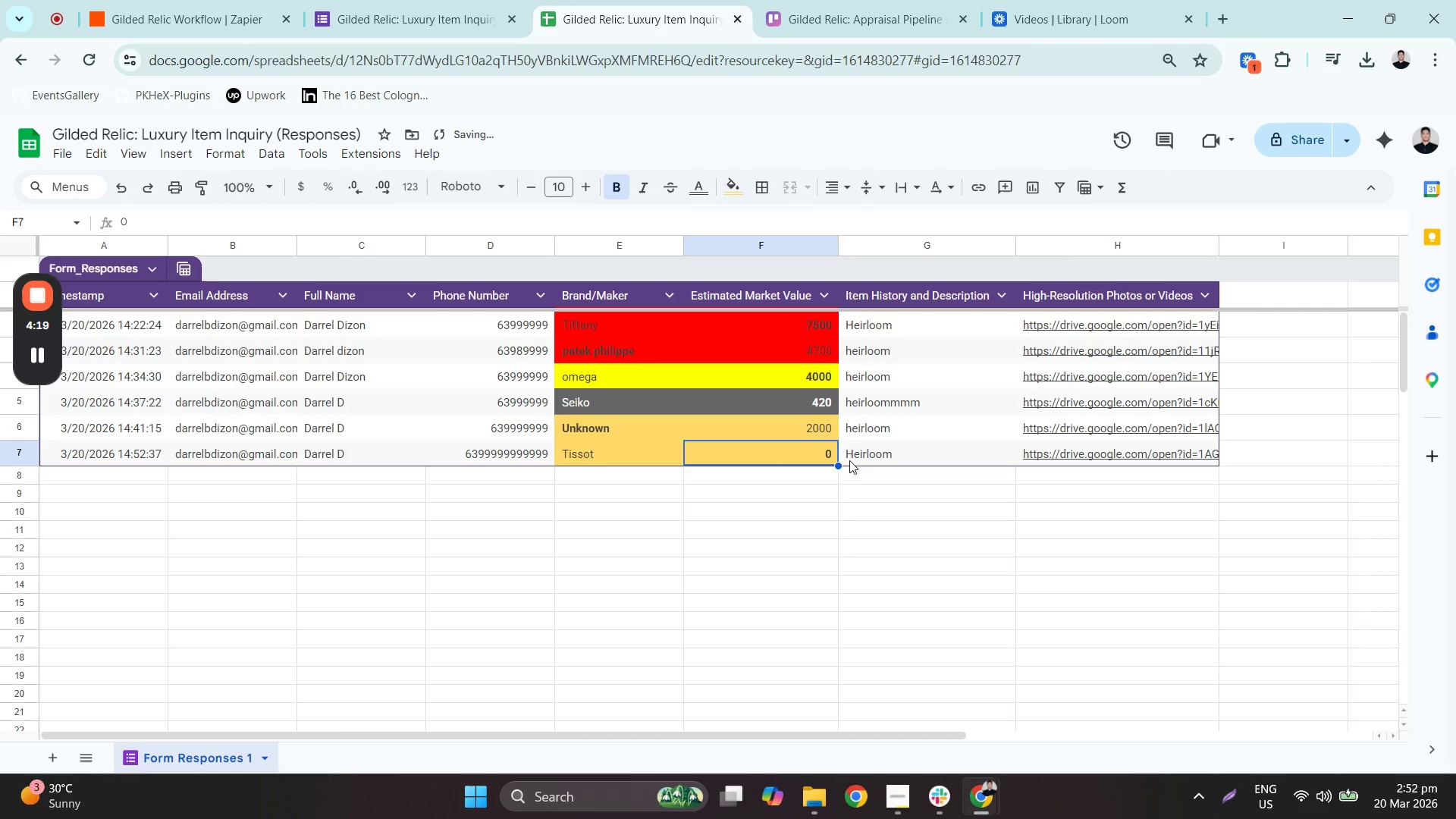 
key(B)
 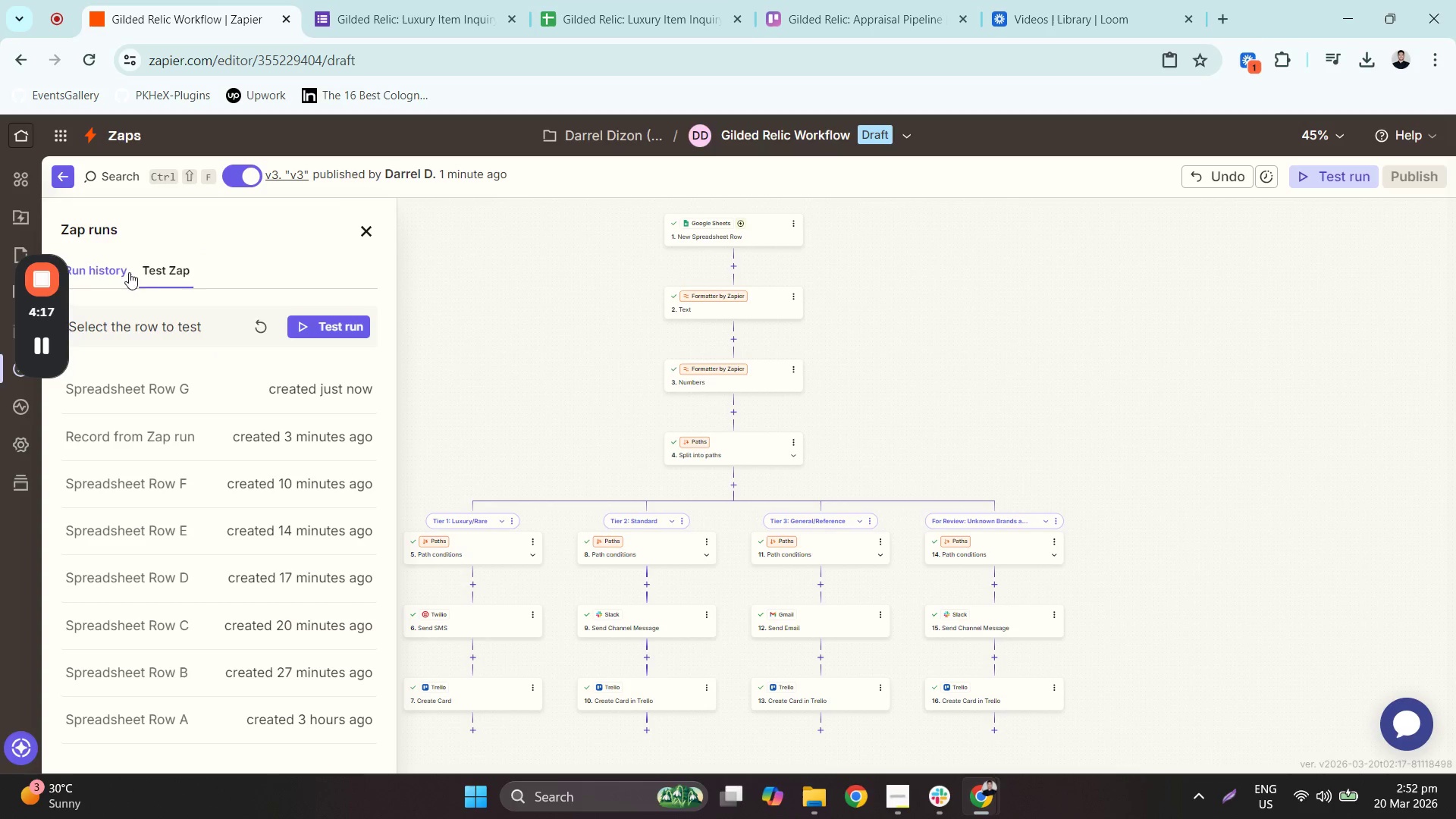 
mouse_move([261, 307])
 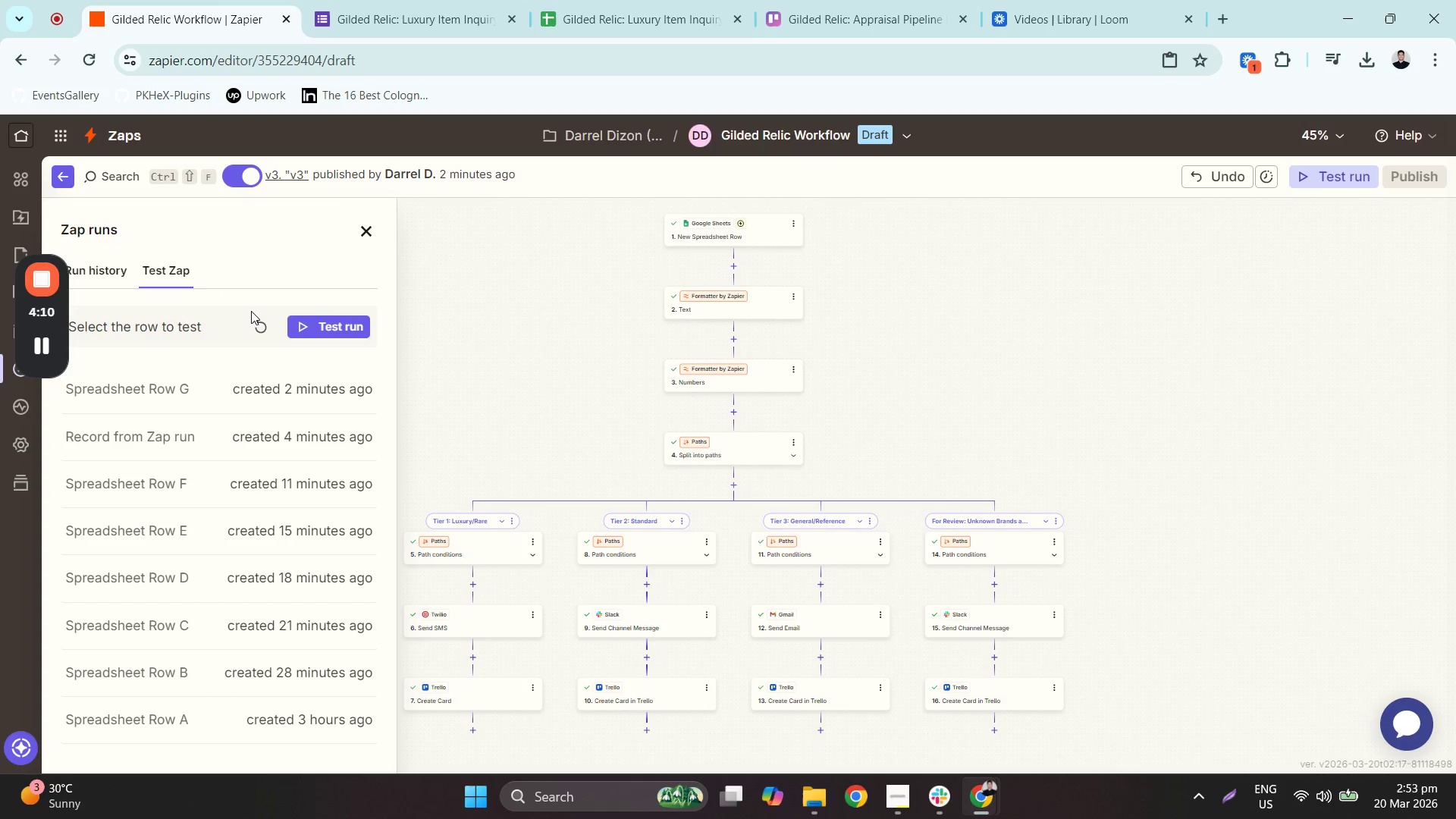 
left_click([255, 326])
 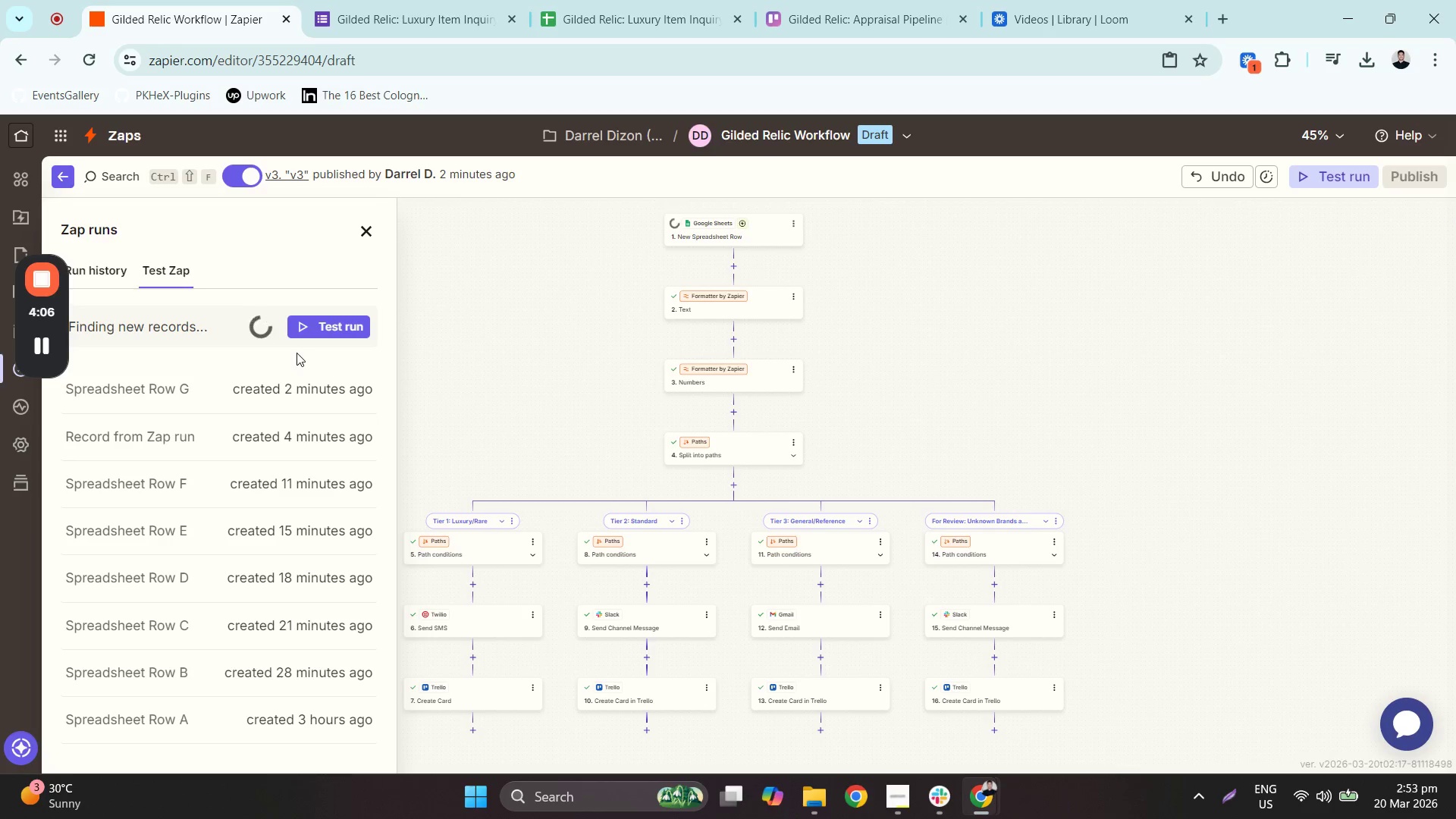 
wait(5.07)
 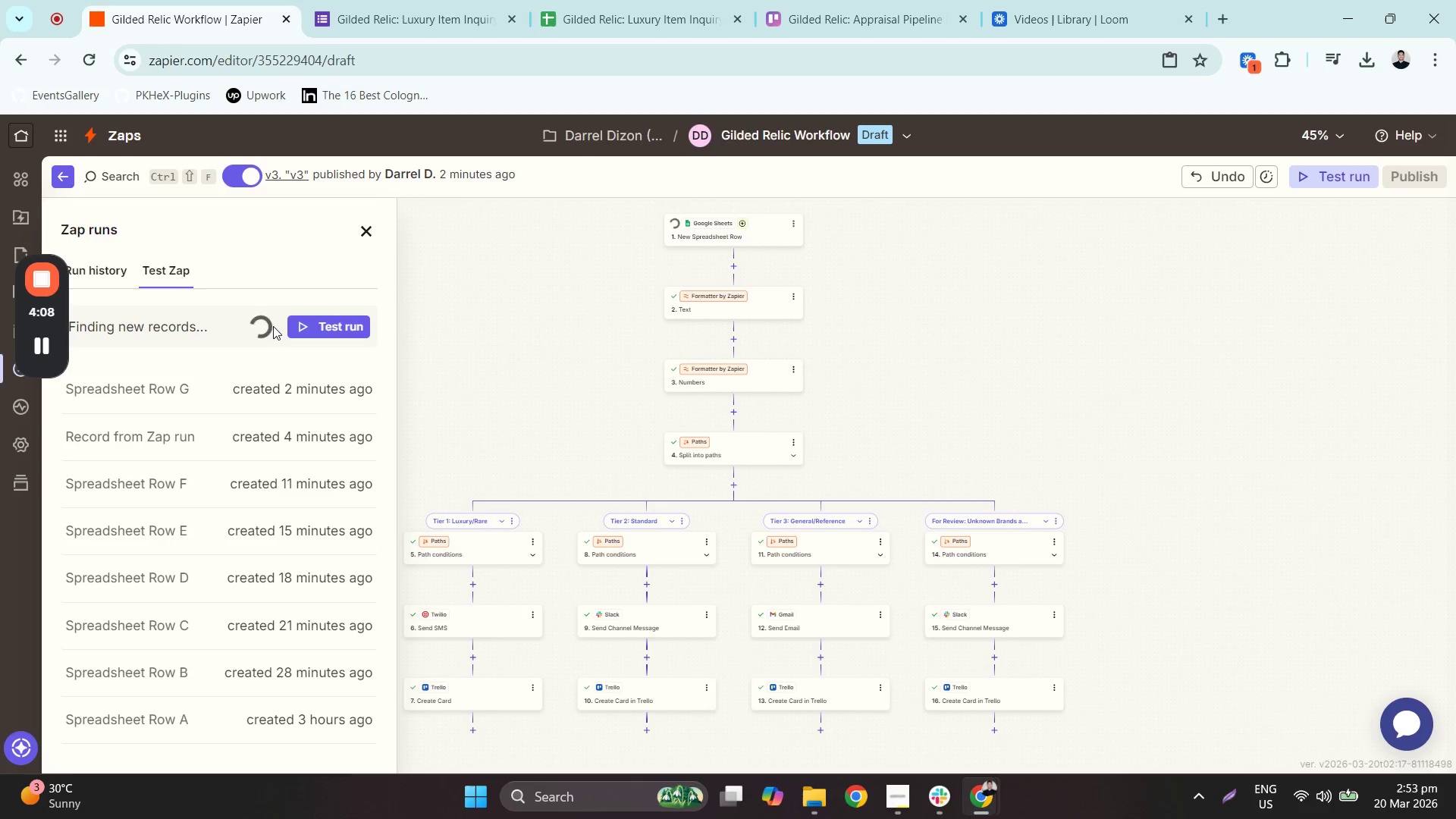 
mouse_move([713, 17])
 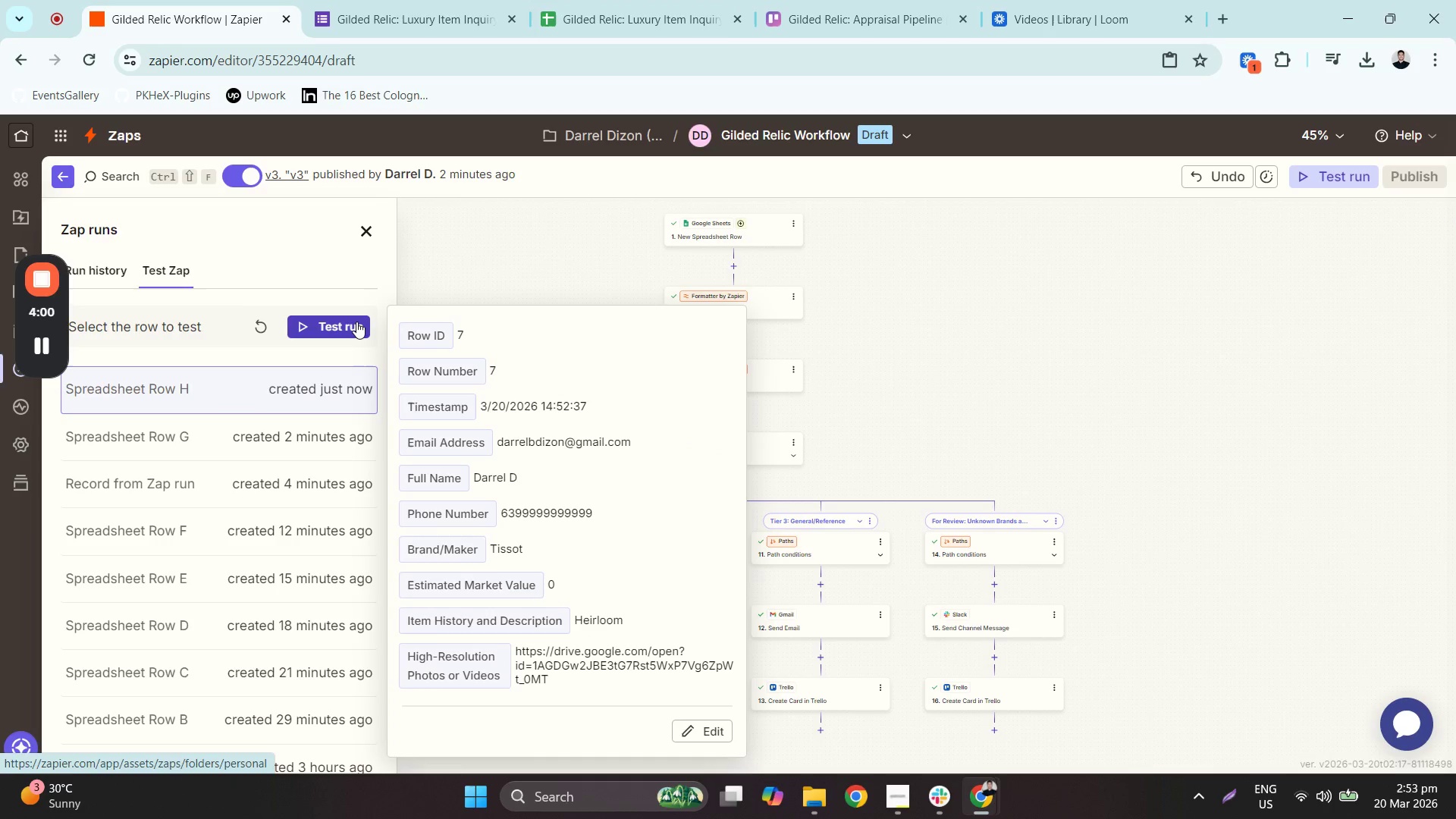 
left_click([356, 320])
 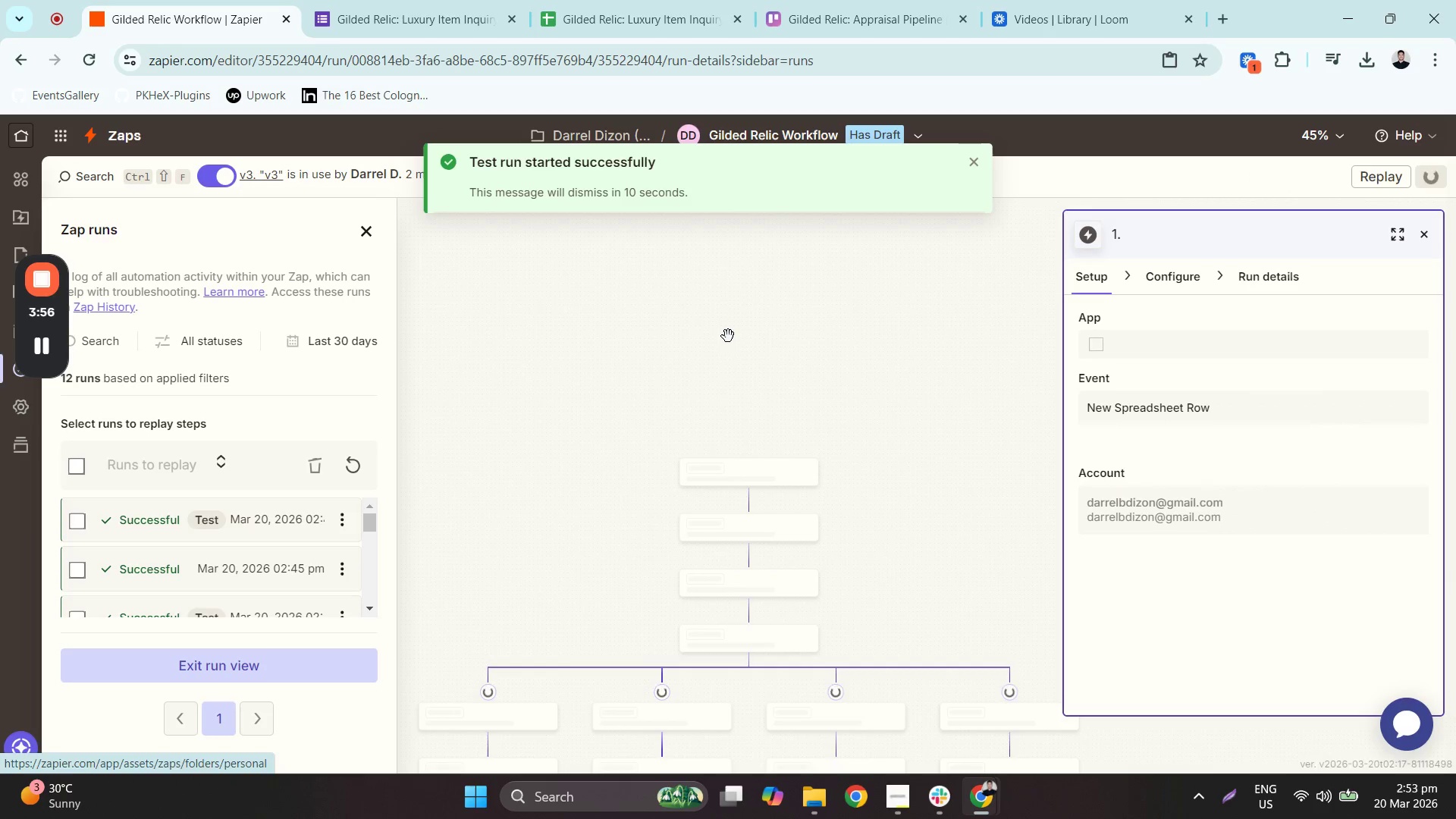 
wait(8.33)
 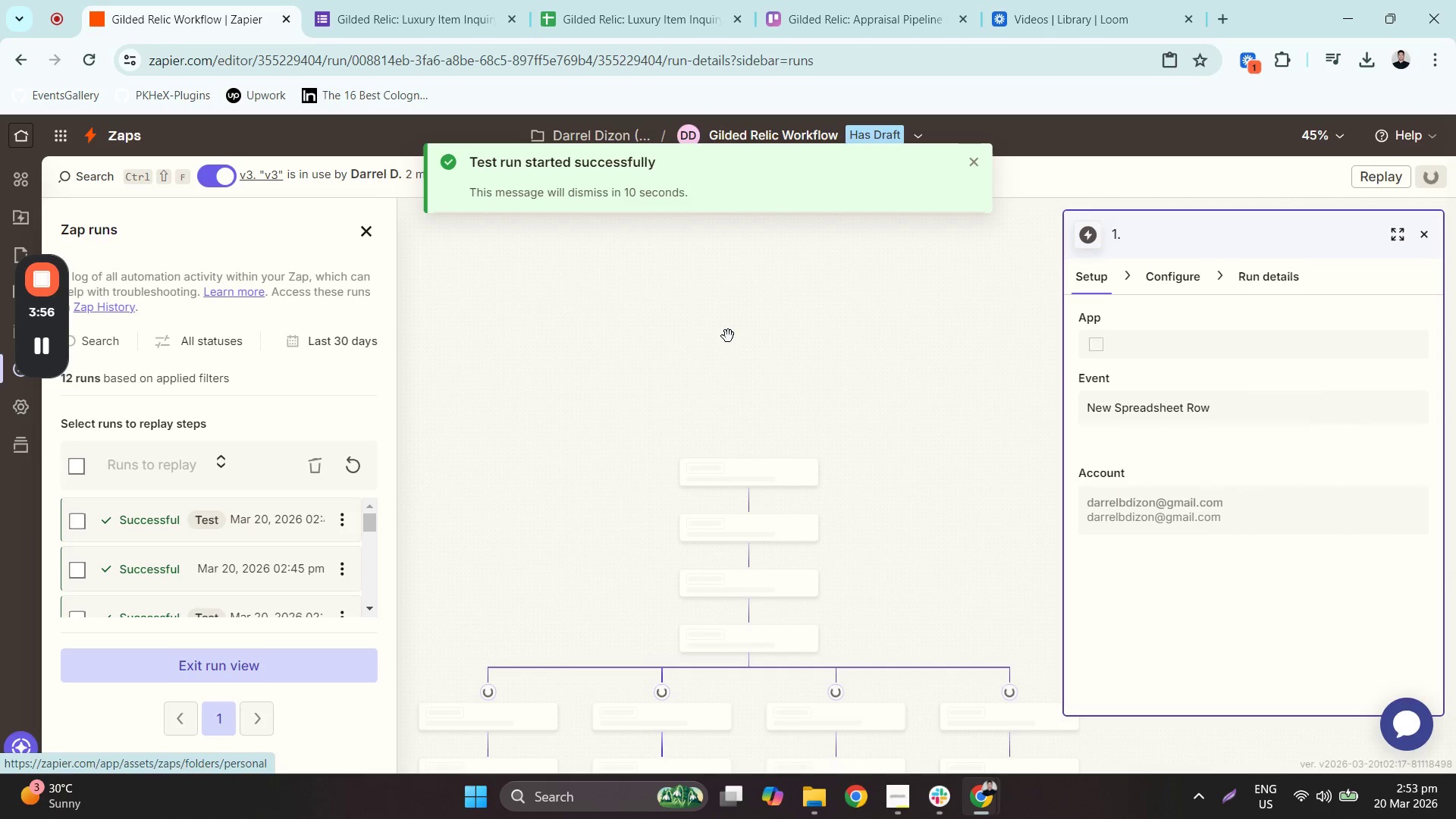 
left_click([1413, 583])
 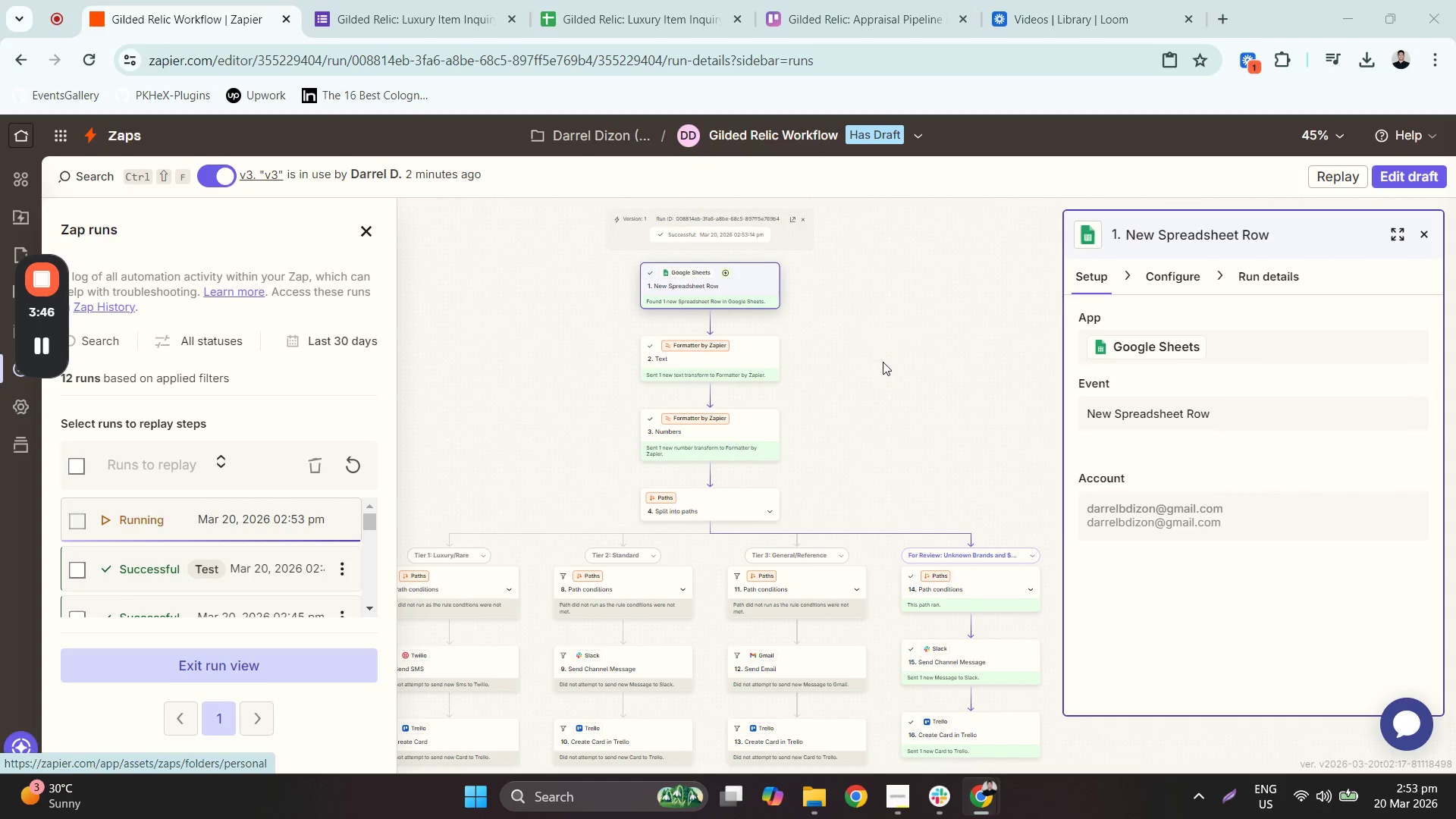 
wait(7.22)
 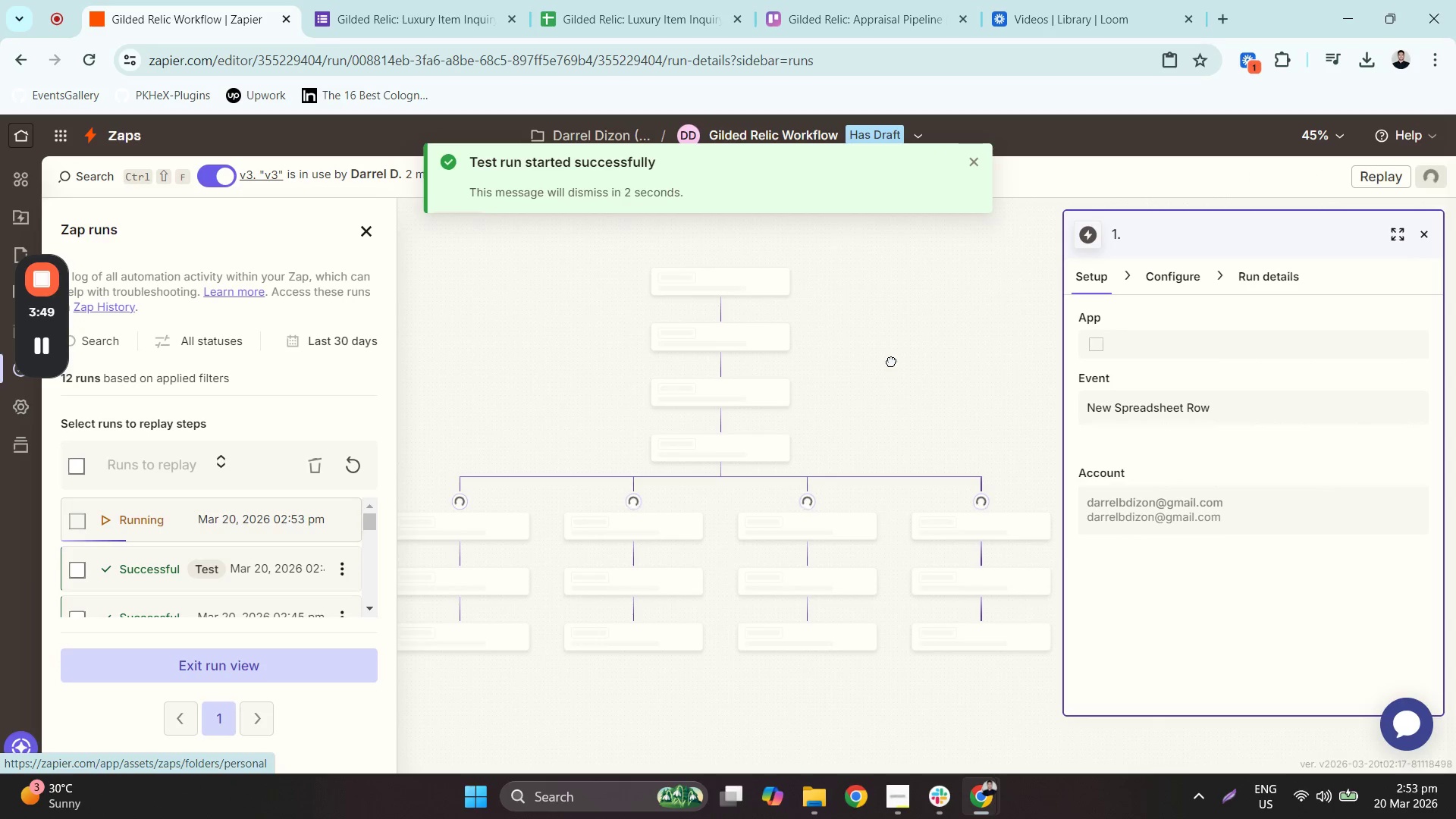 
left_click([965, 598])
 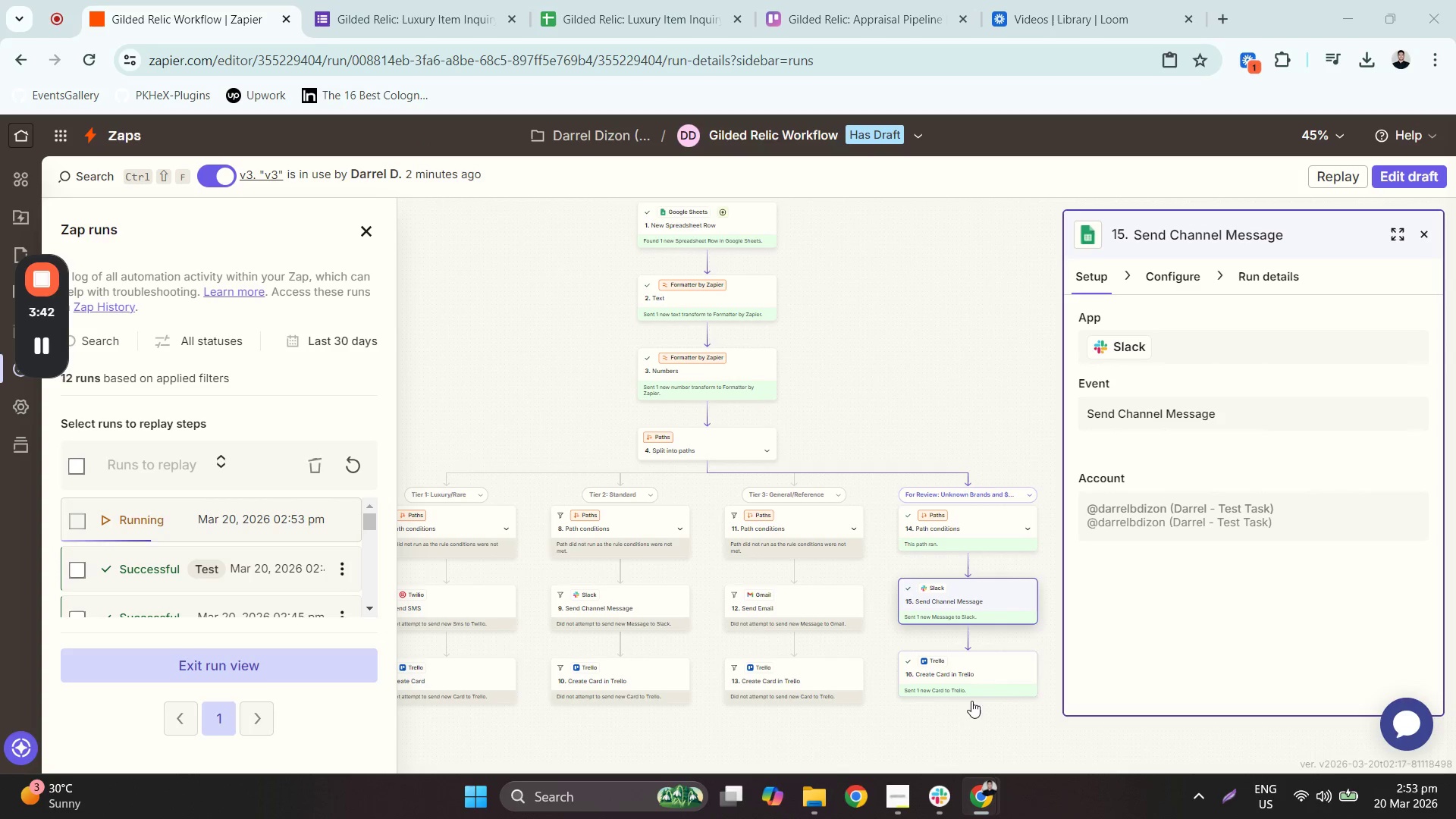 
left_click([981, 672])
 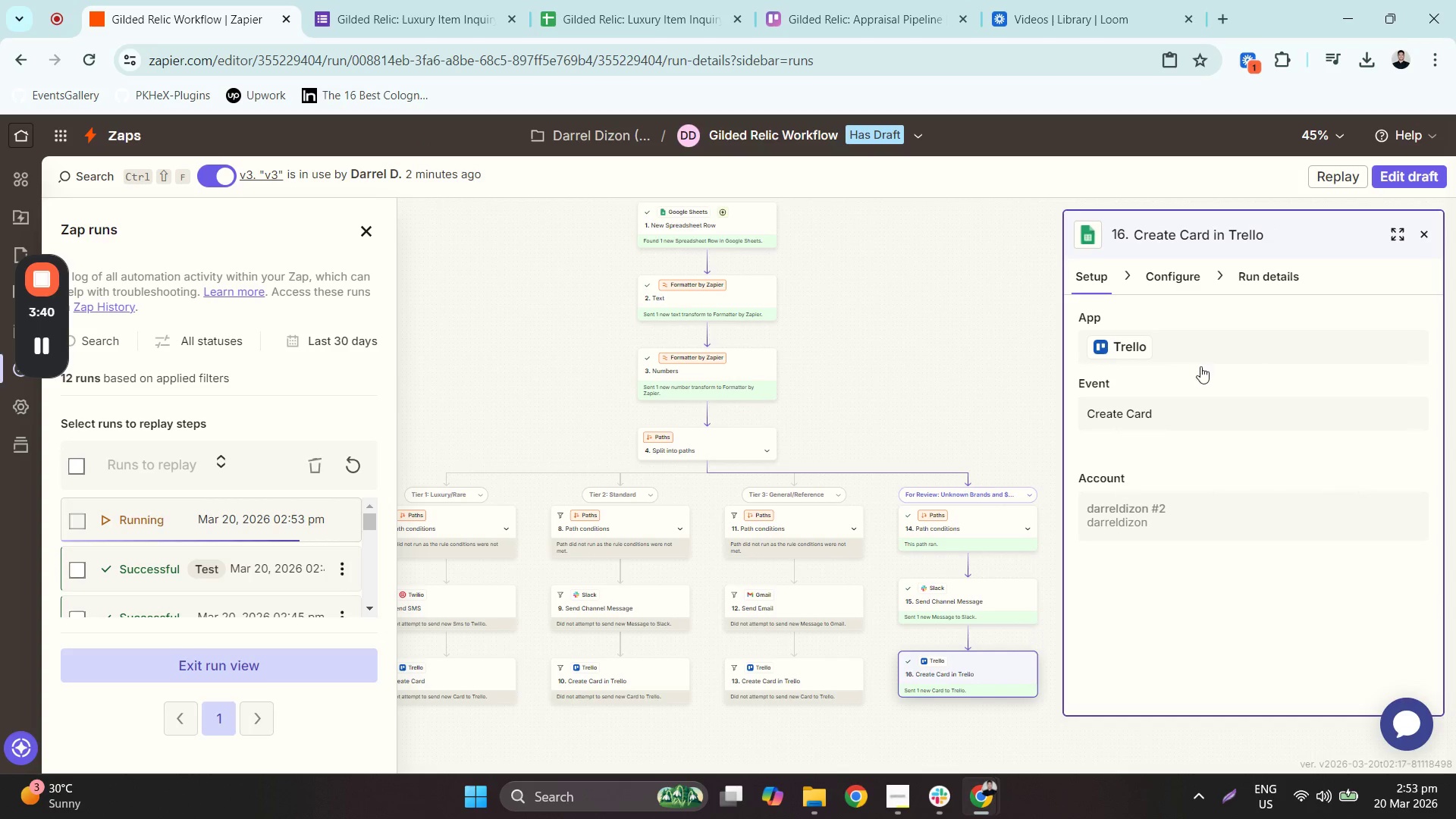 
left_click([1248, 277])
 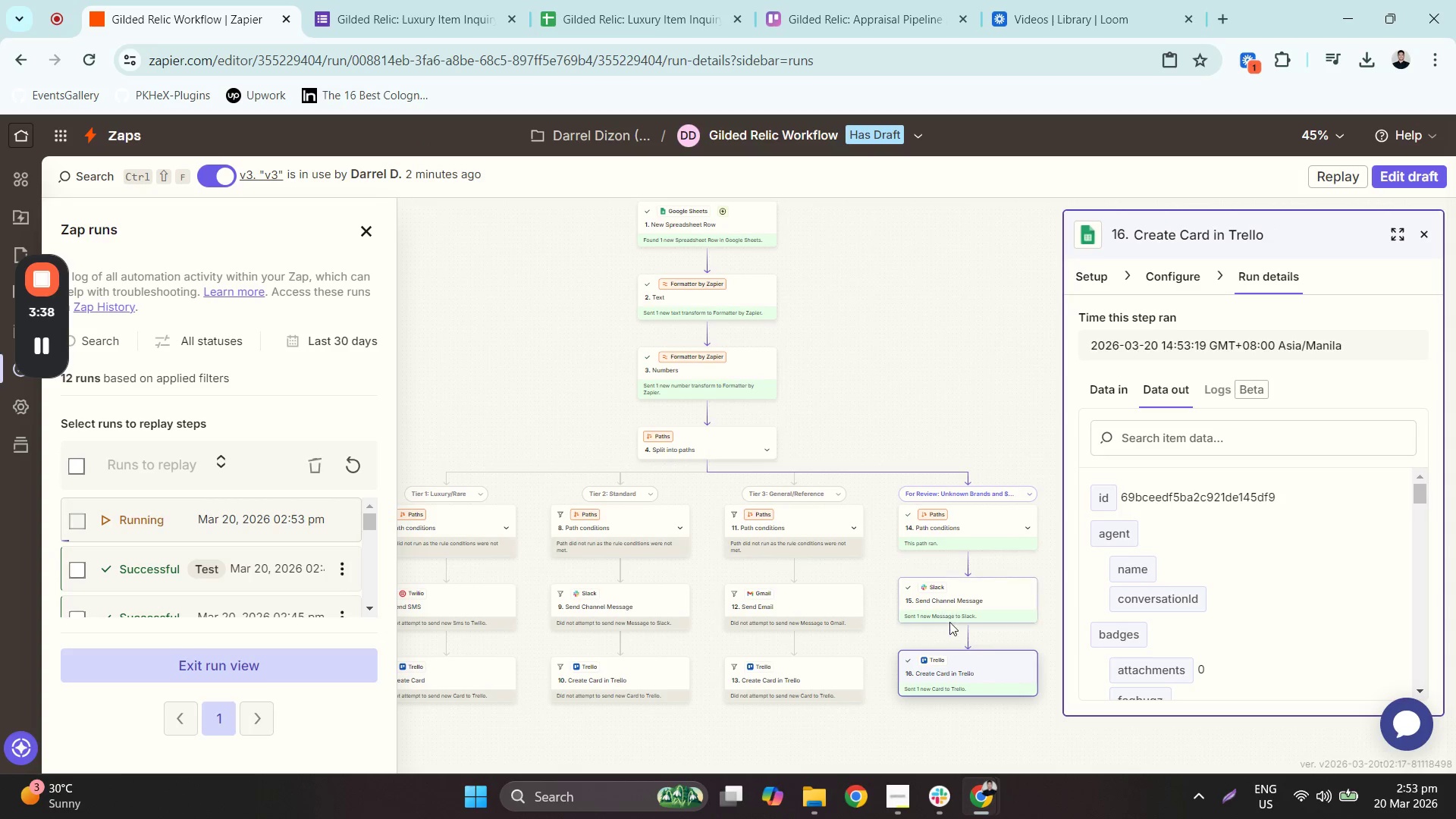 
left_click([959, 582])
 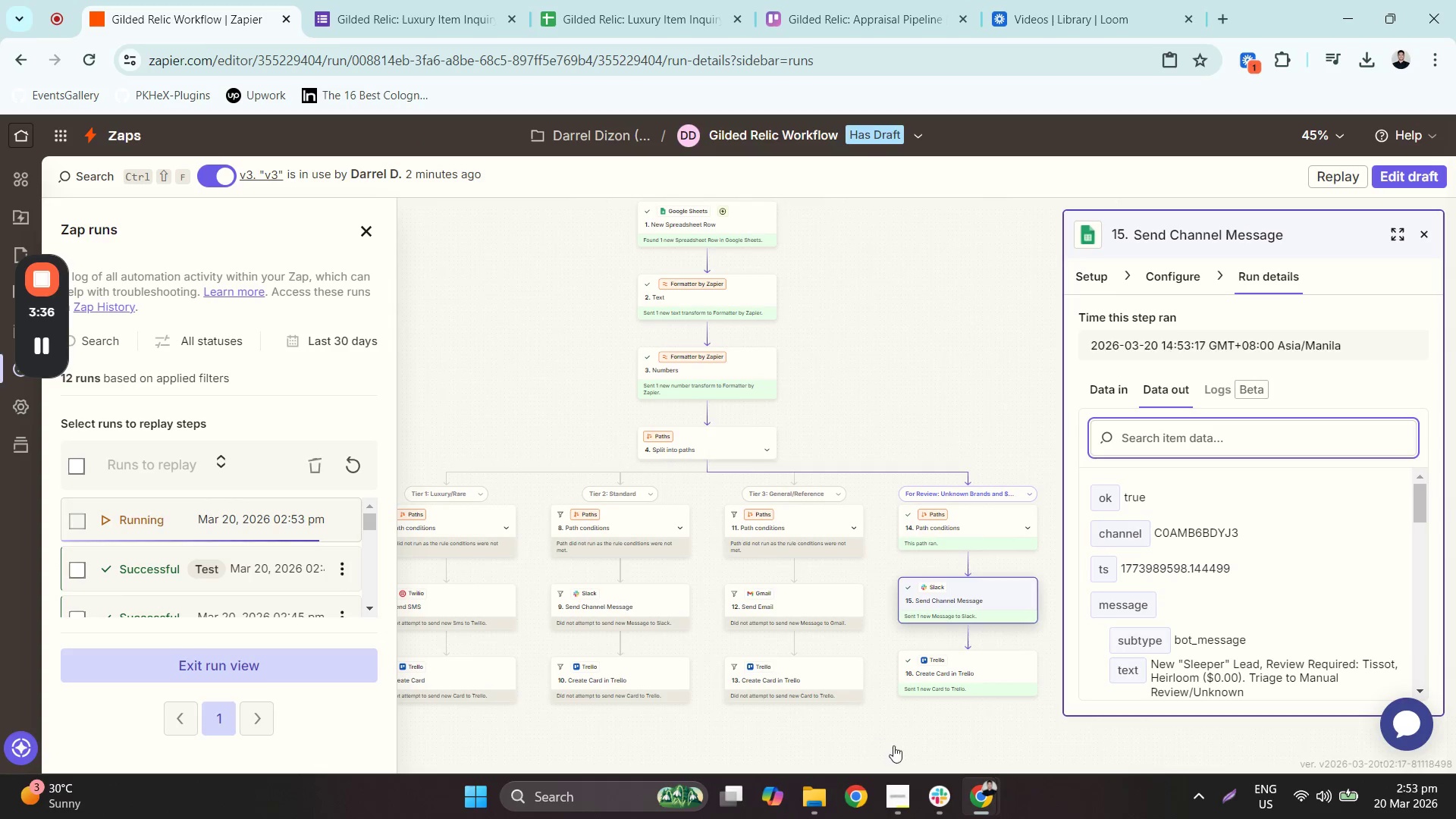 
left_click([931, 796])
 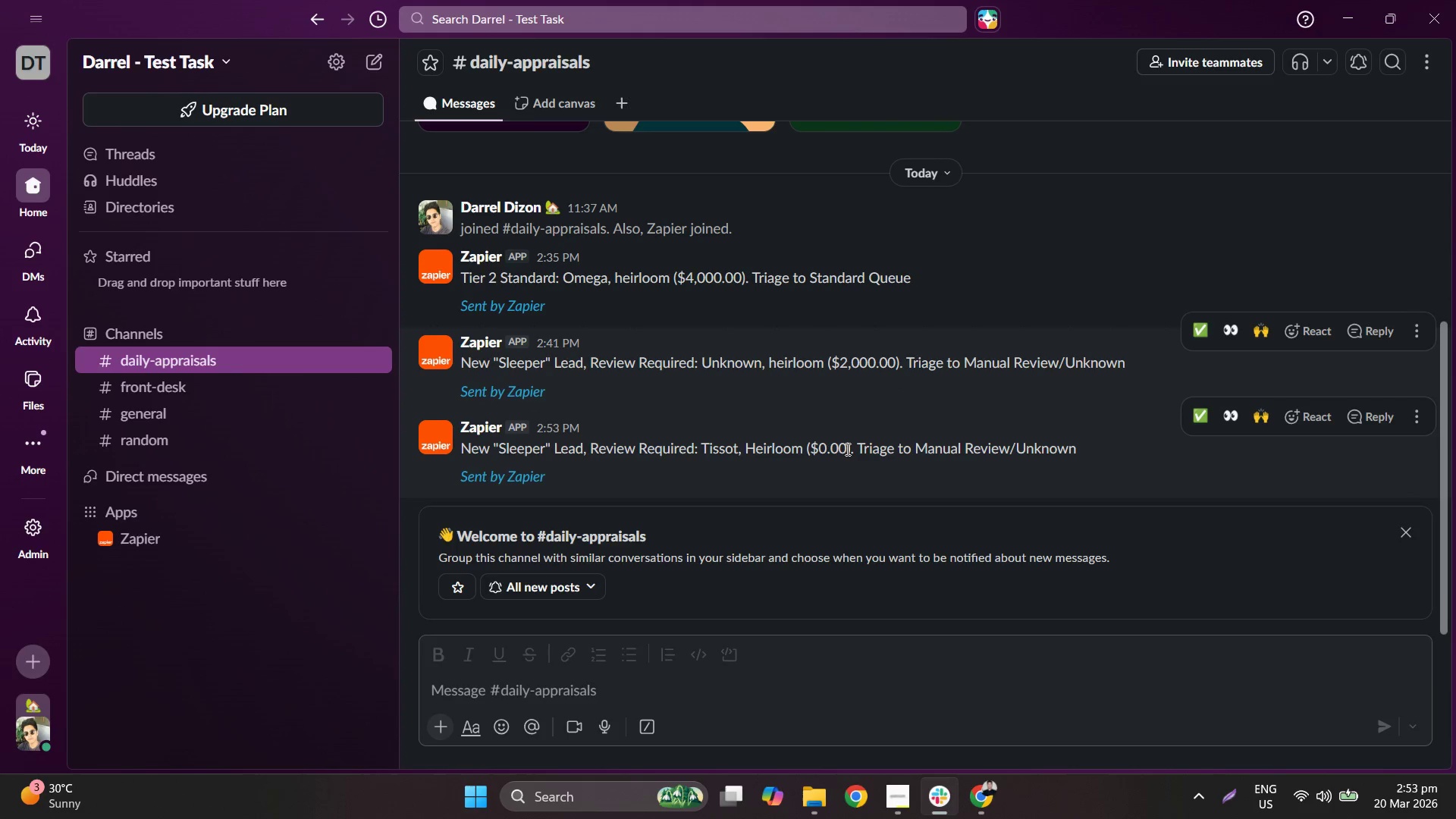 
double_click([845, 450])
 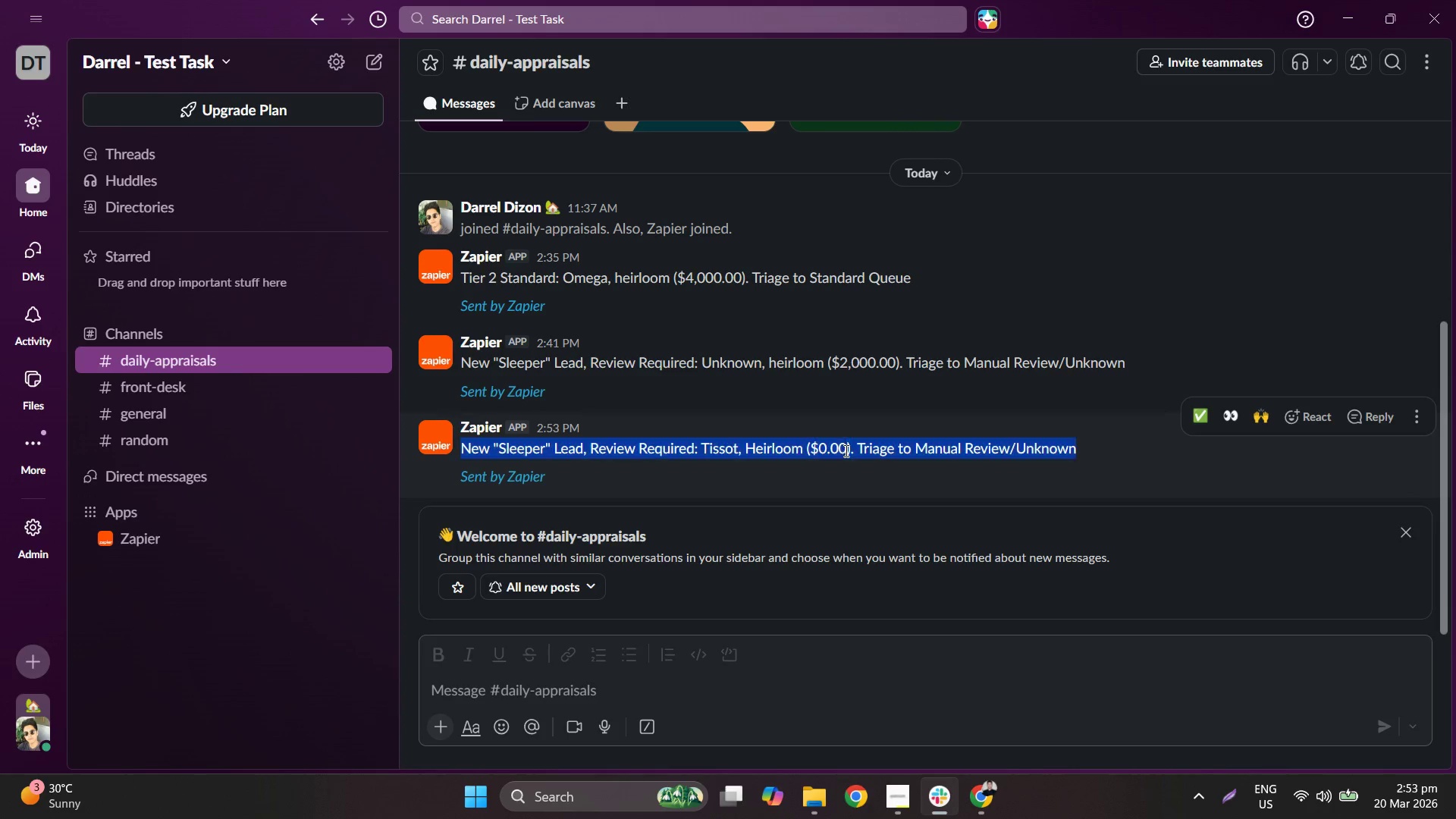 
triple_click([845, 450])
 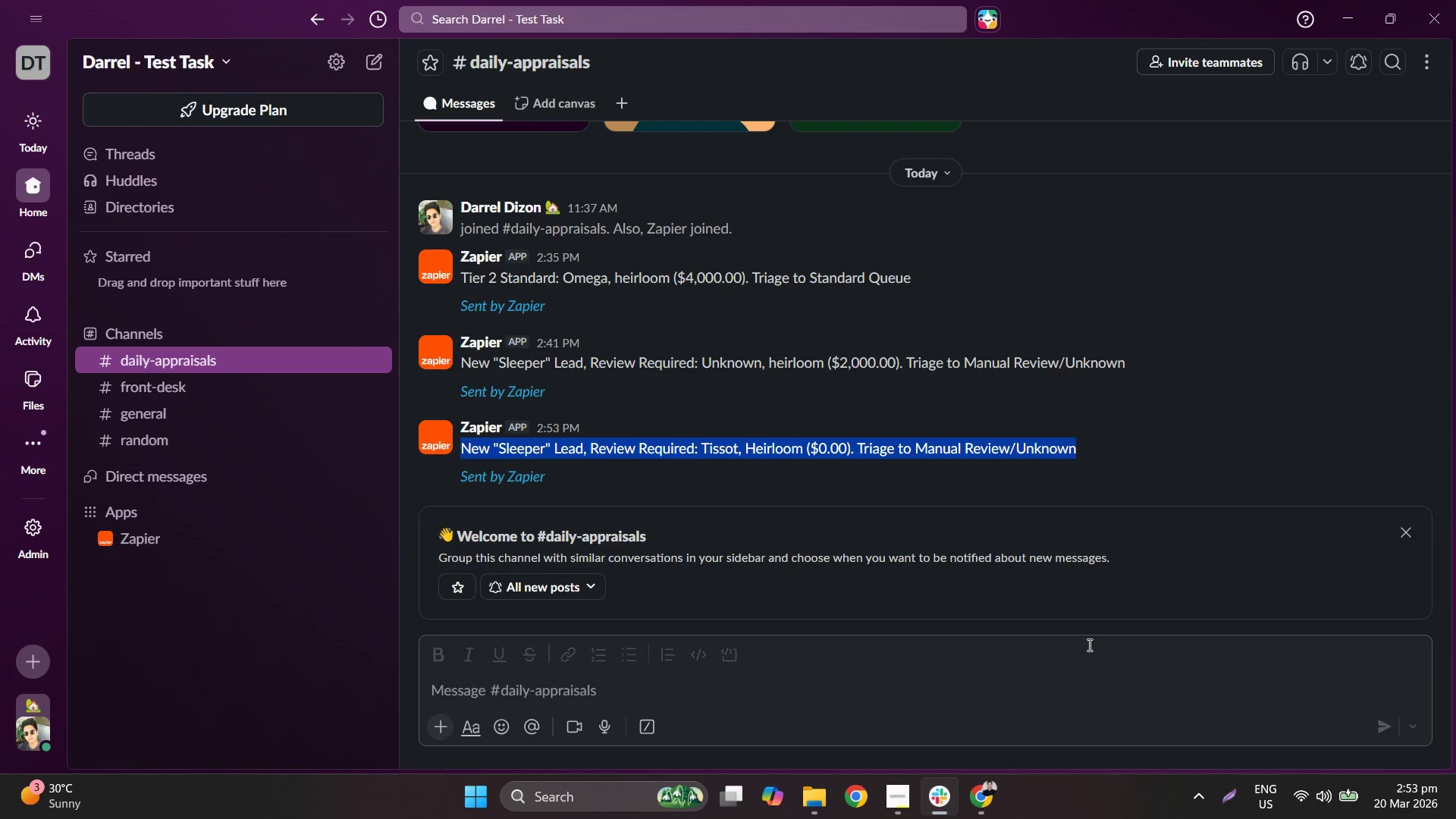 
left_click([989, 812])
 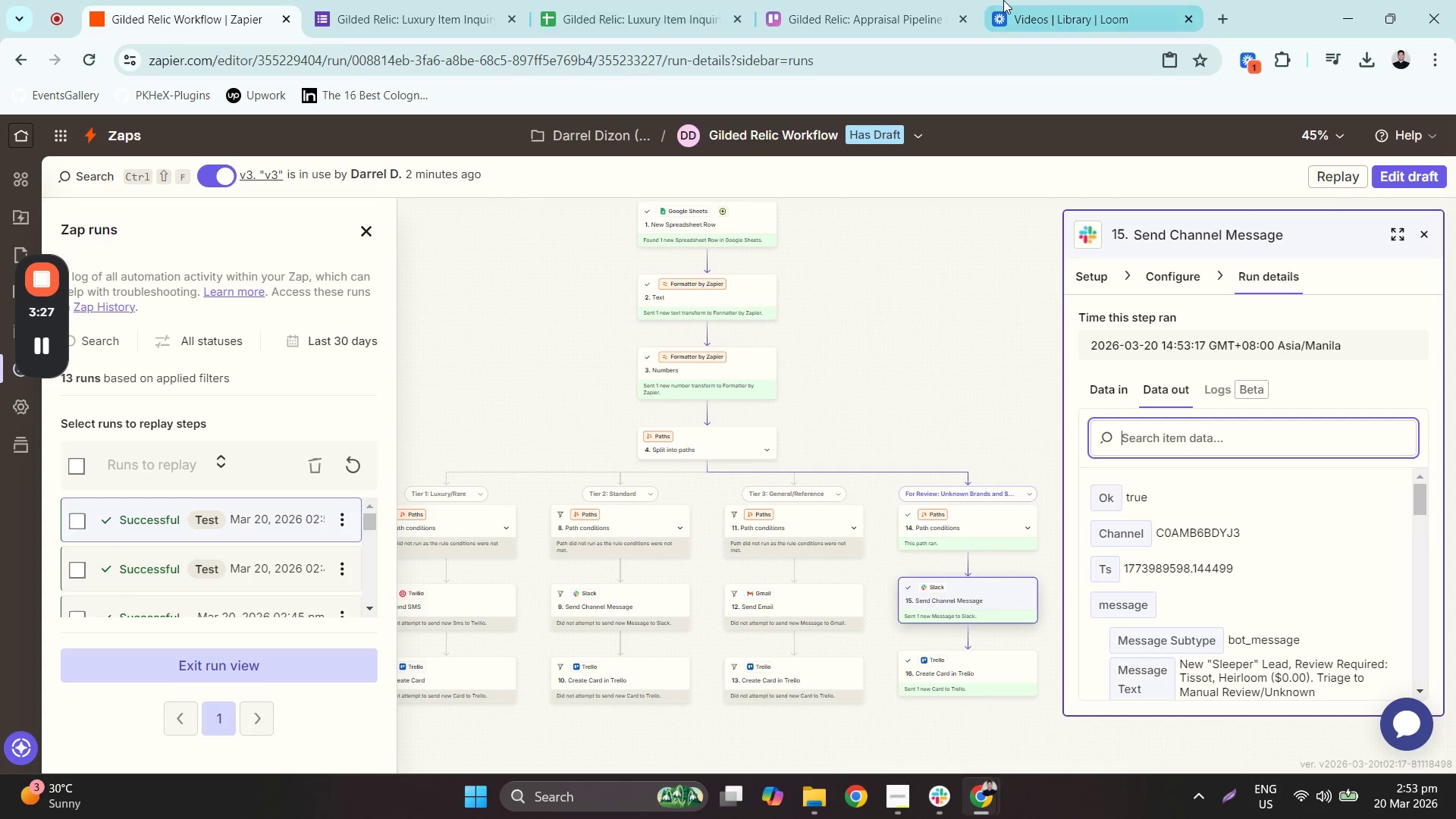 
left_click([871, 0])
 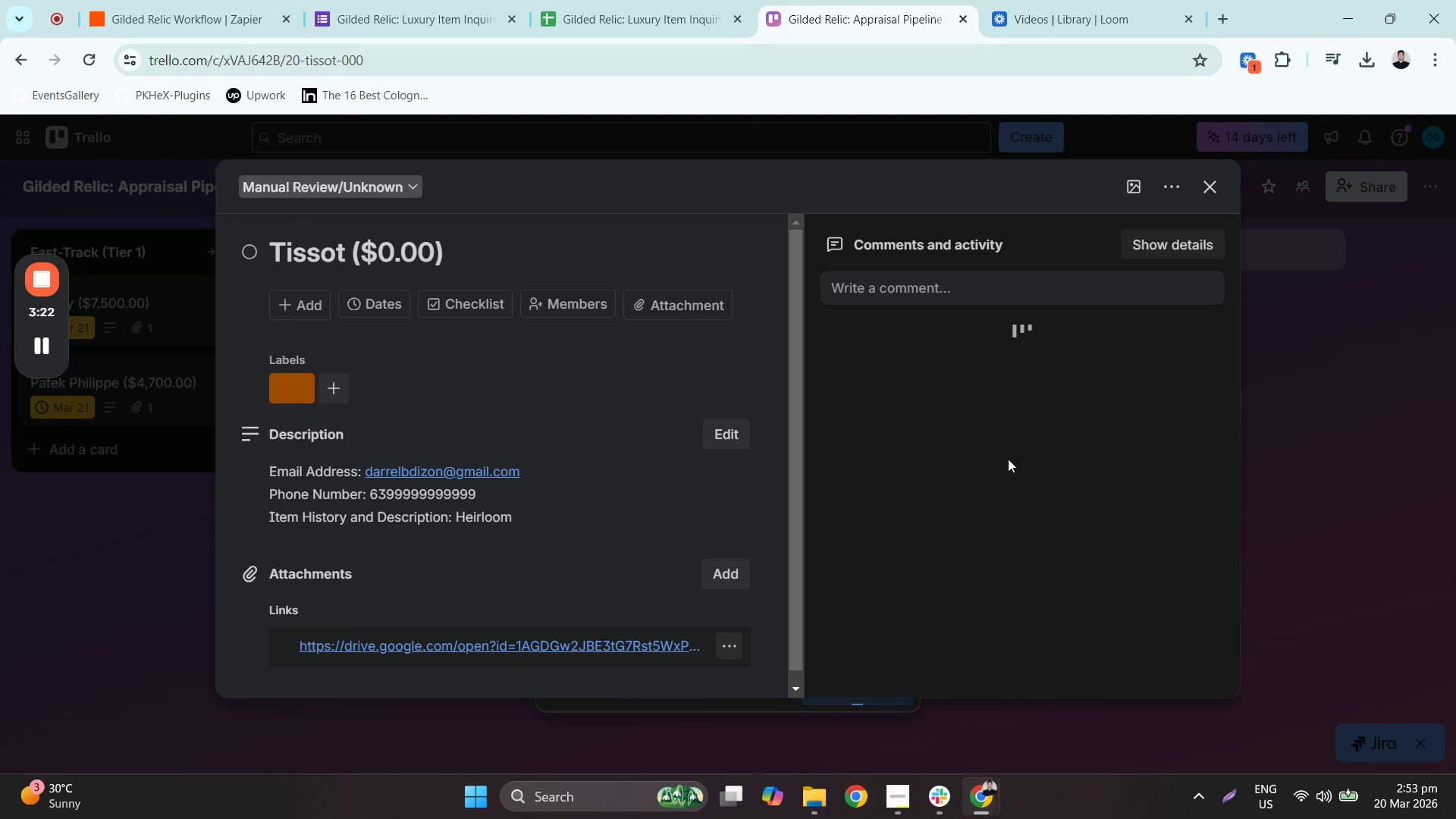 
double_click([391, 248])
 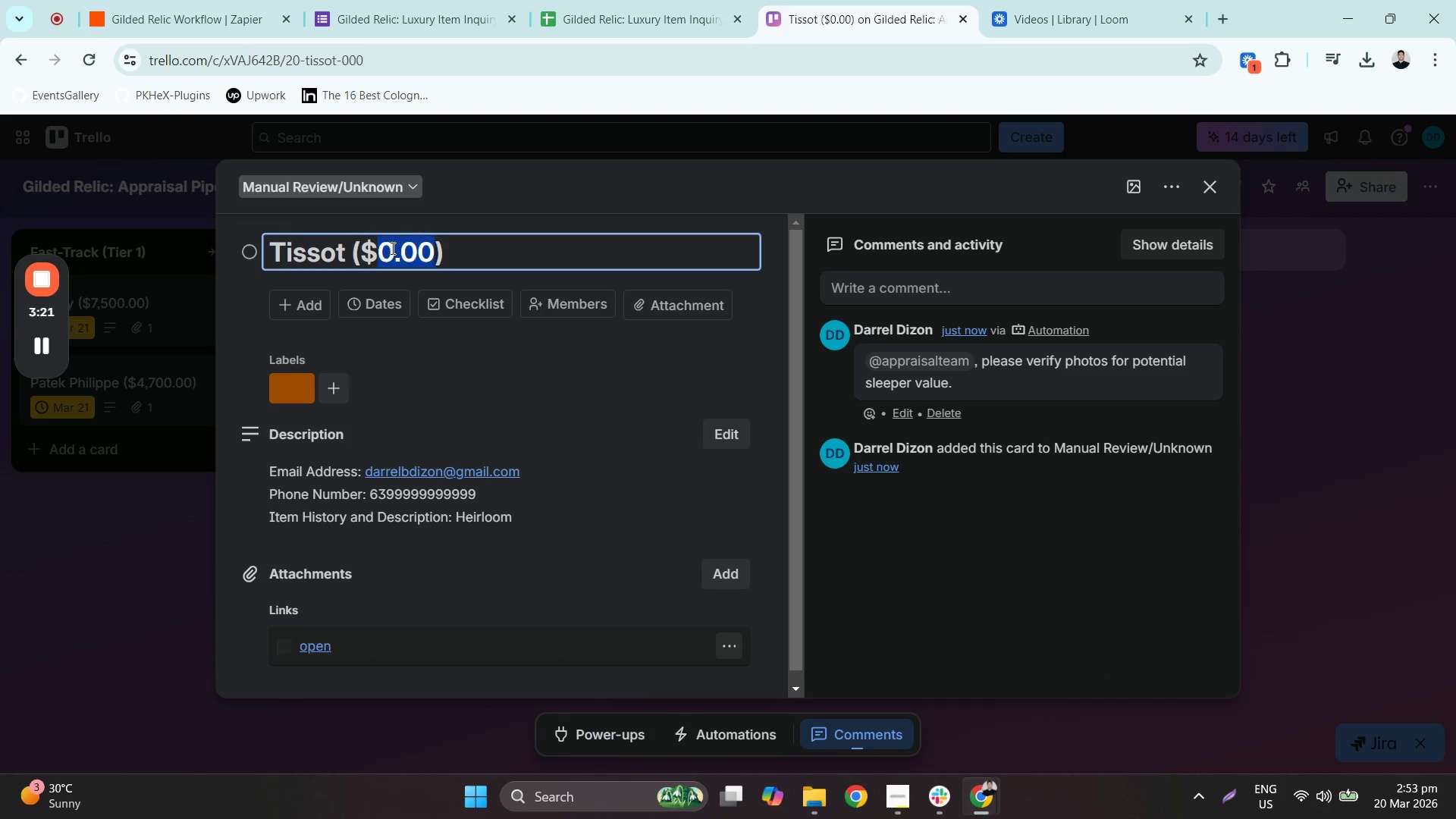 
triple_click([391, 248])
 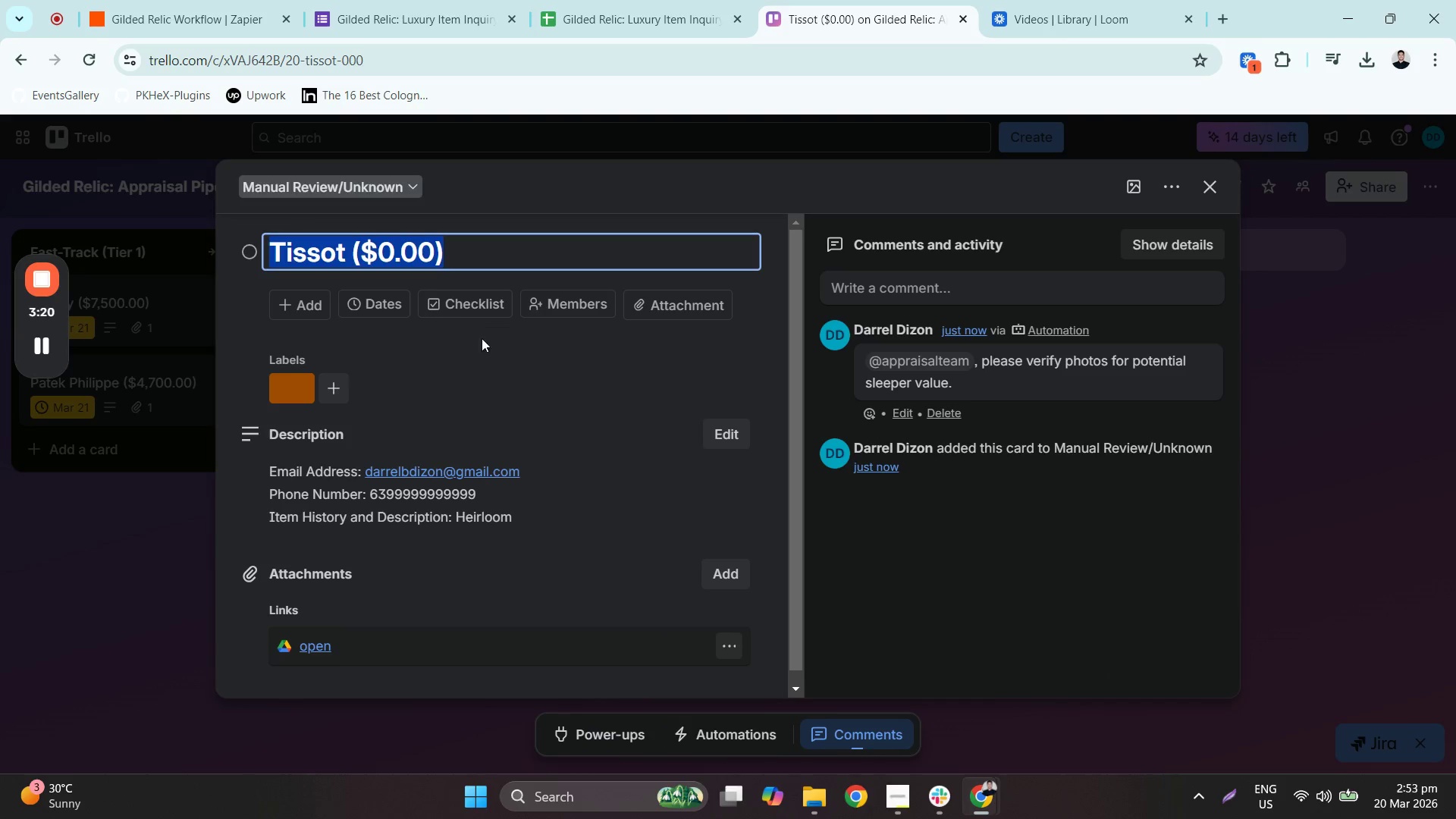 
left_click([497, 362])
 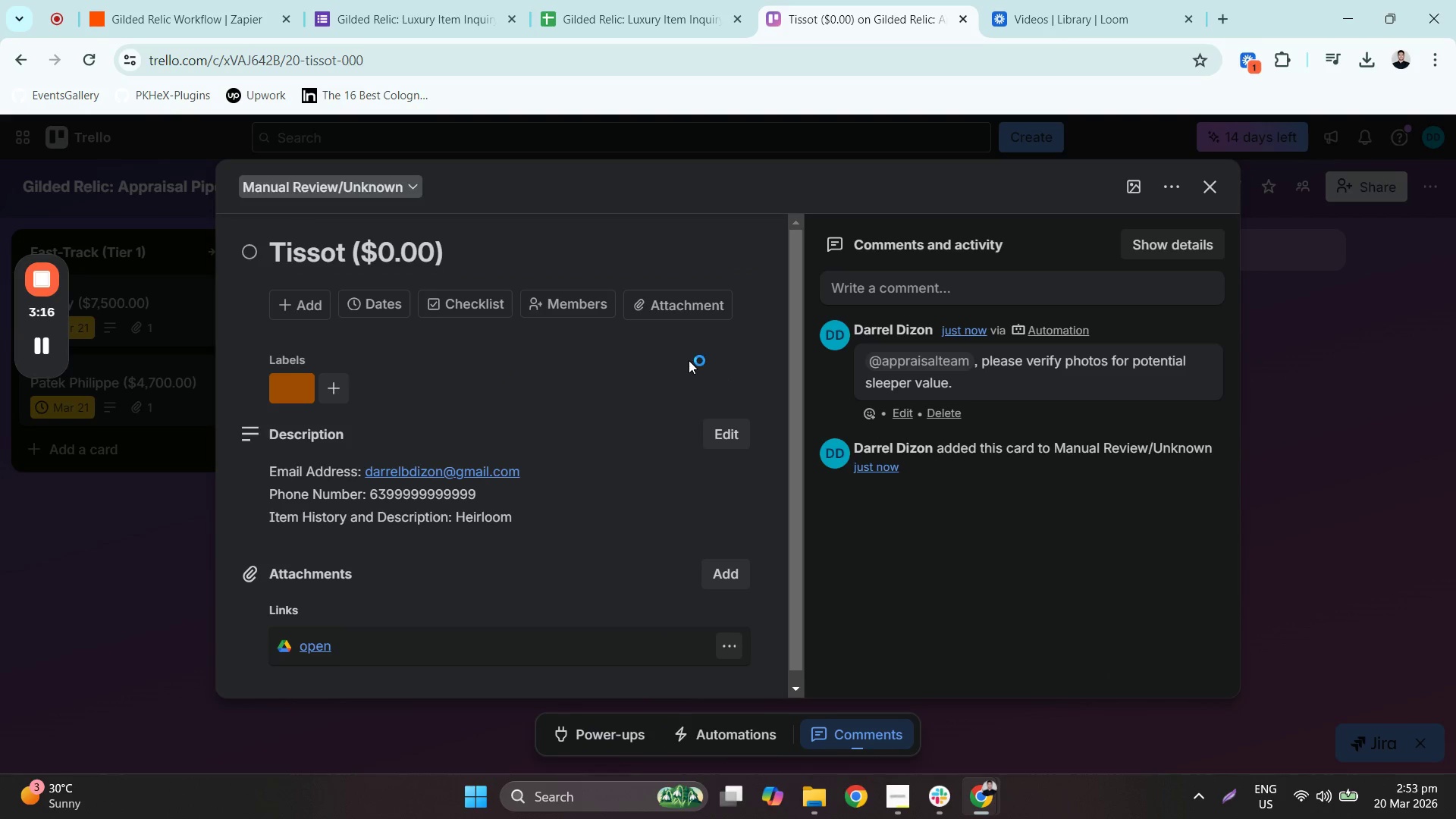 
wait(8.55)
 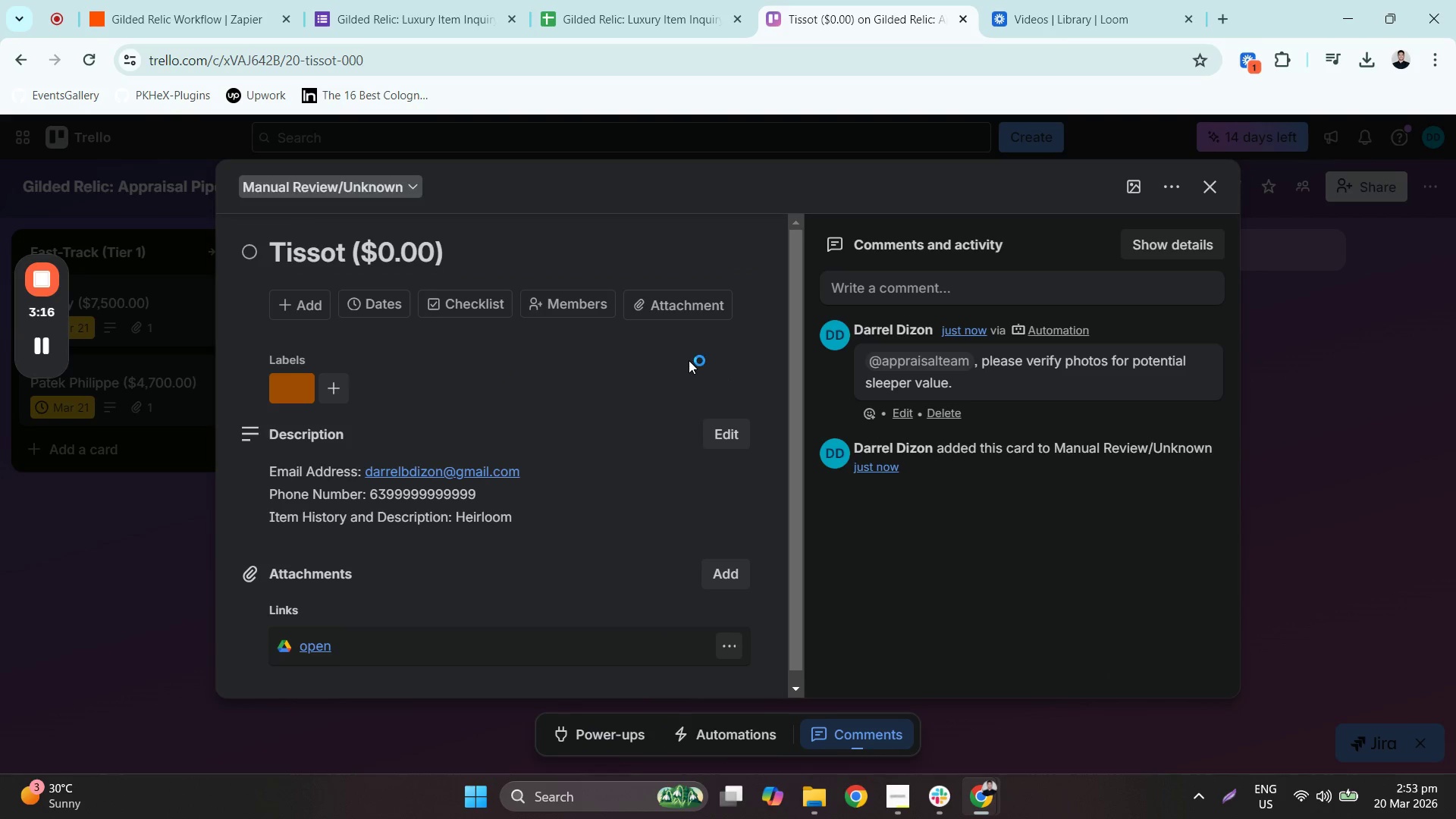 
double_click([990, 368])
 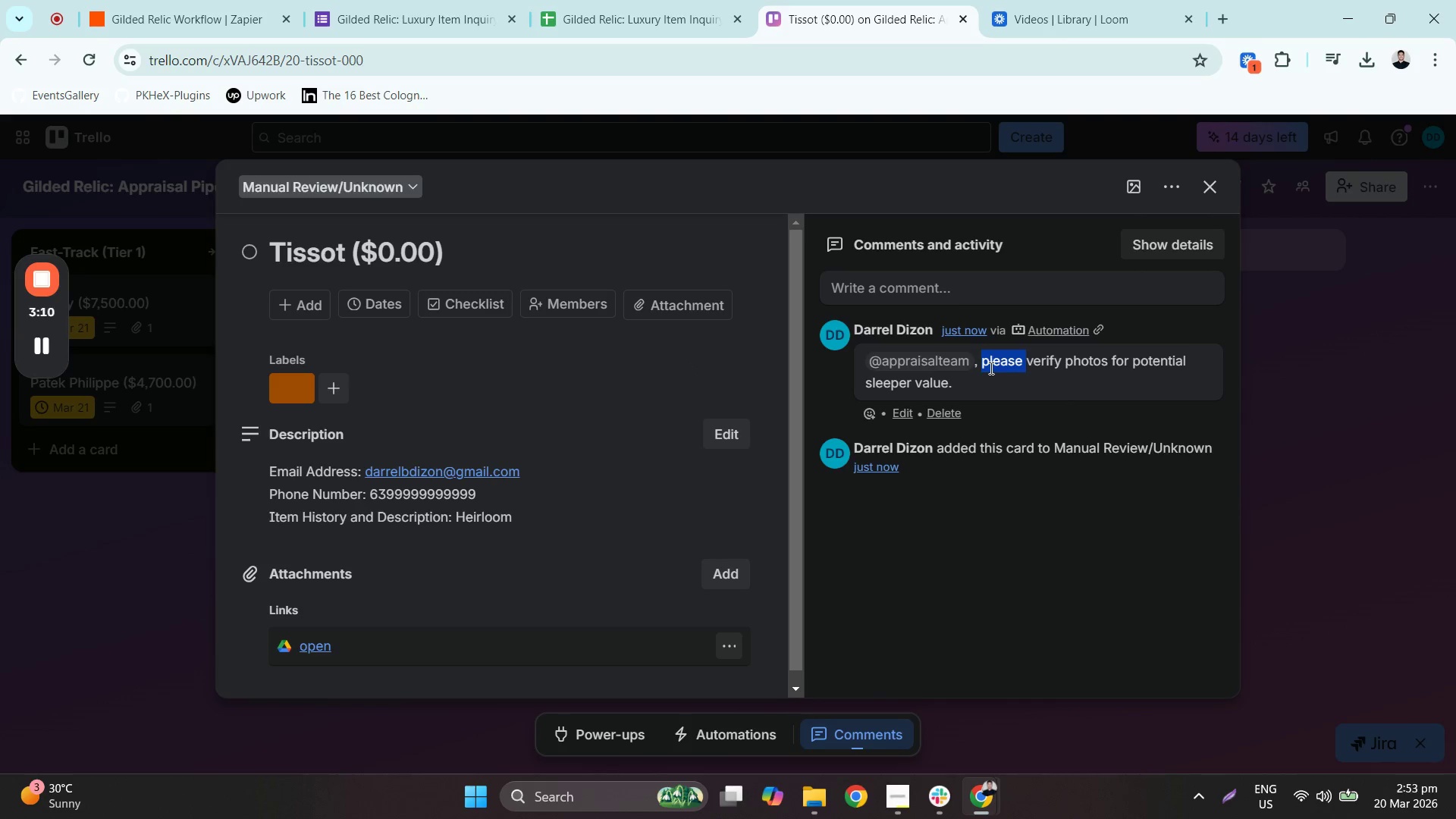 
triple_click([990, 368])
 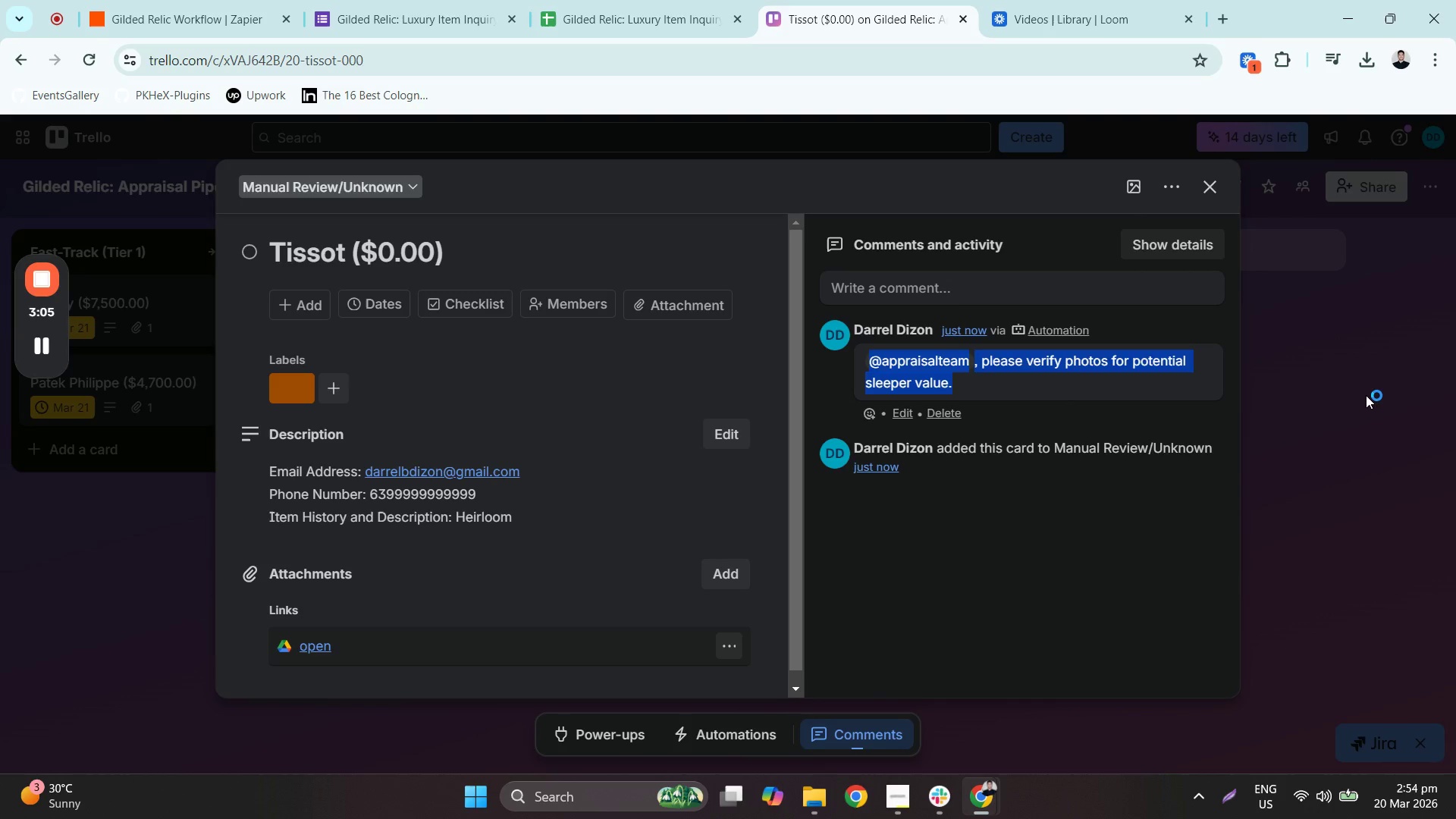 
wait(7.08)
 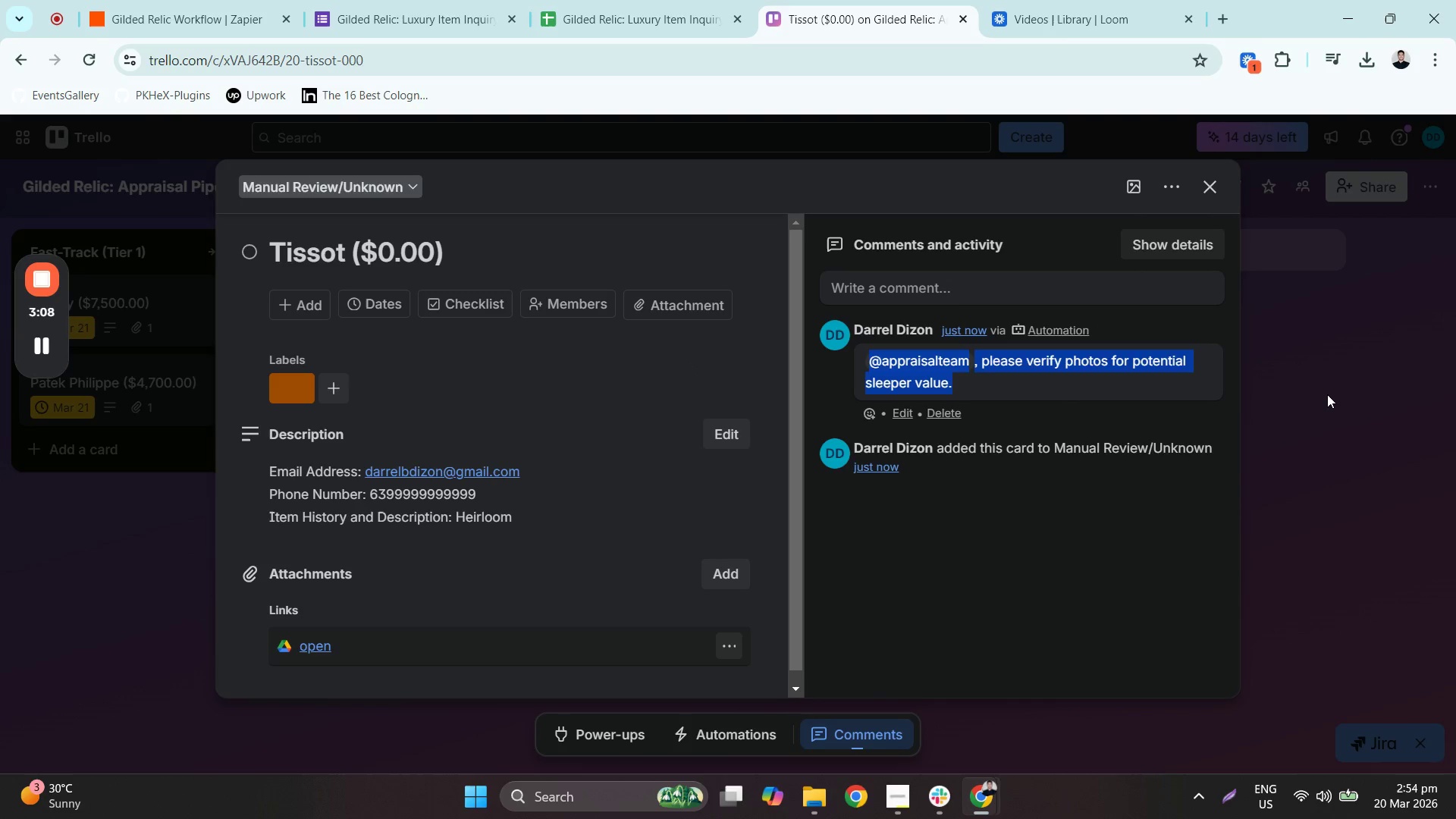 
left_click([1366, 395])
 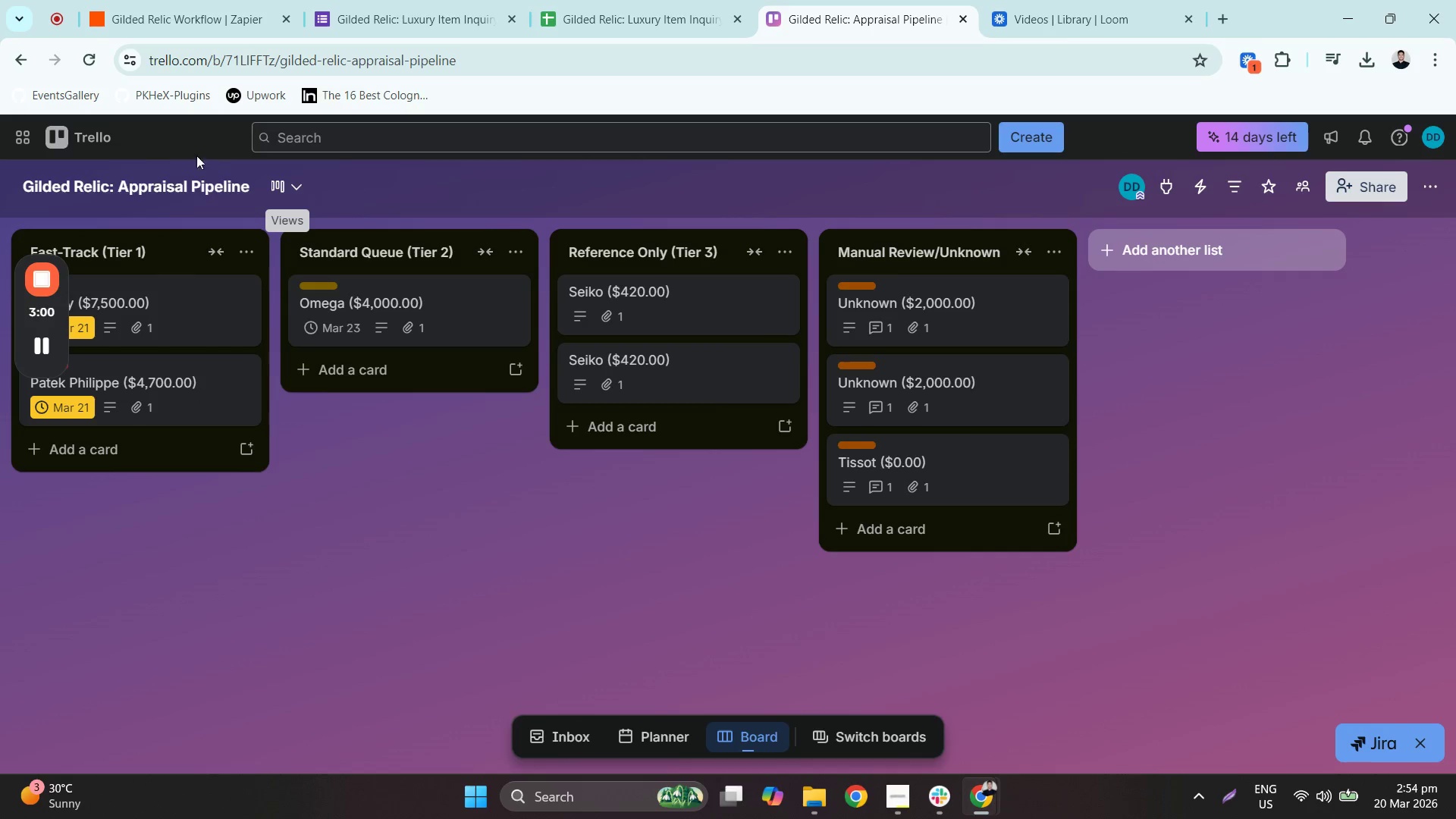 
left_click([39, 278])
 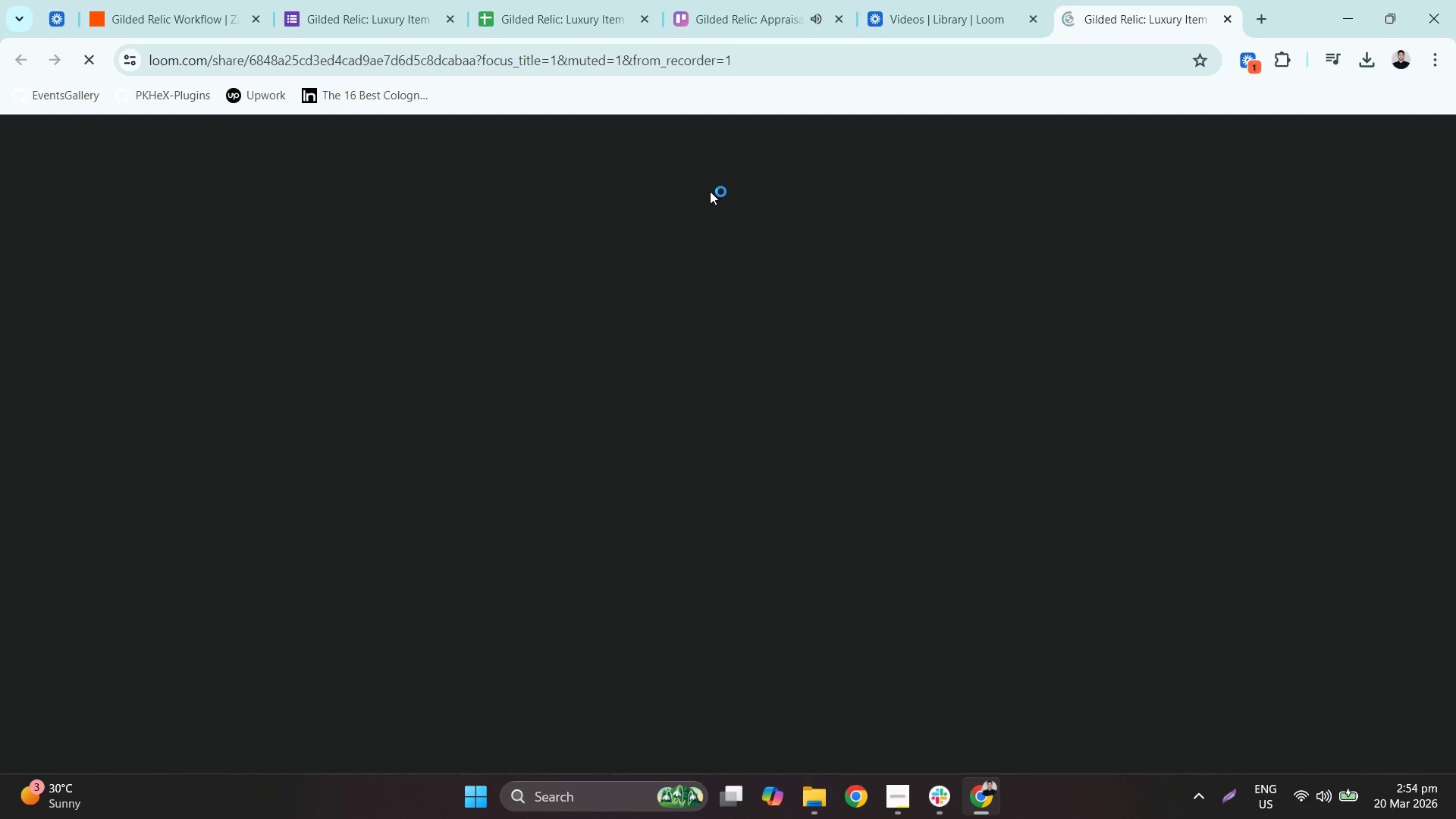 
left_click([907, 17])
 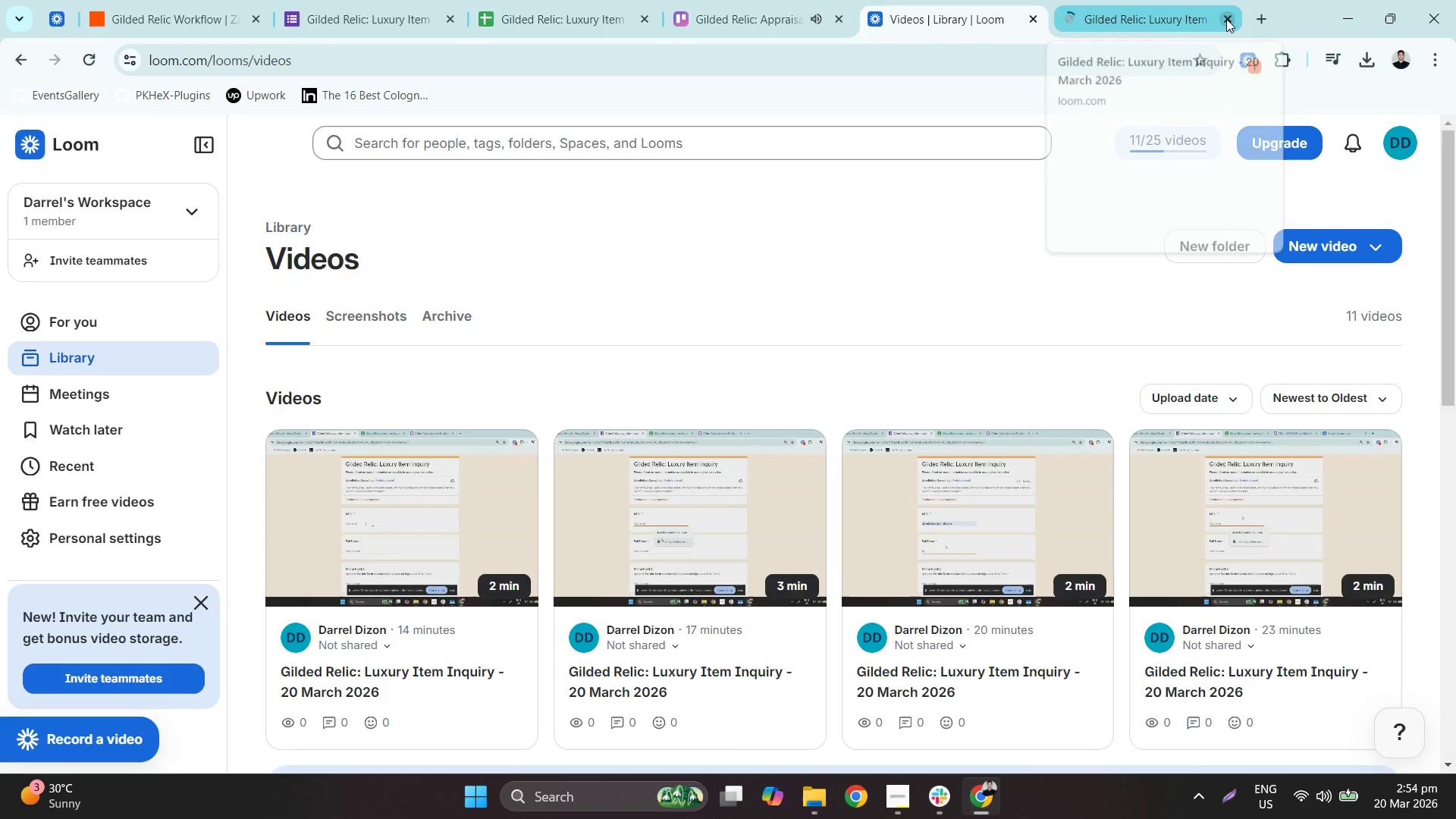 
left_click([1226, 19])
 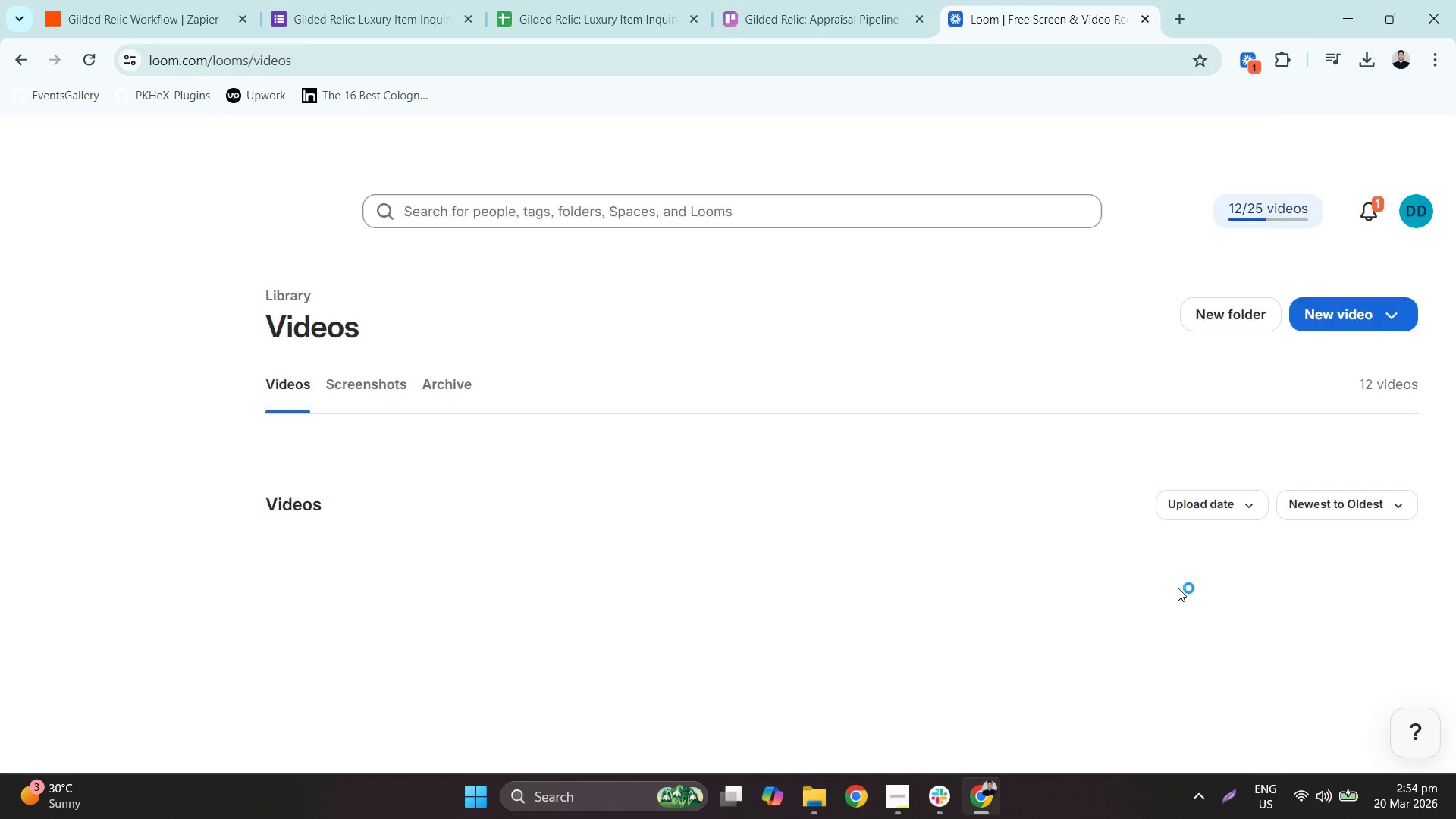 
wait(6.89)
 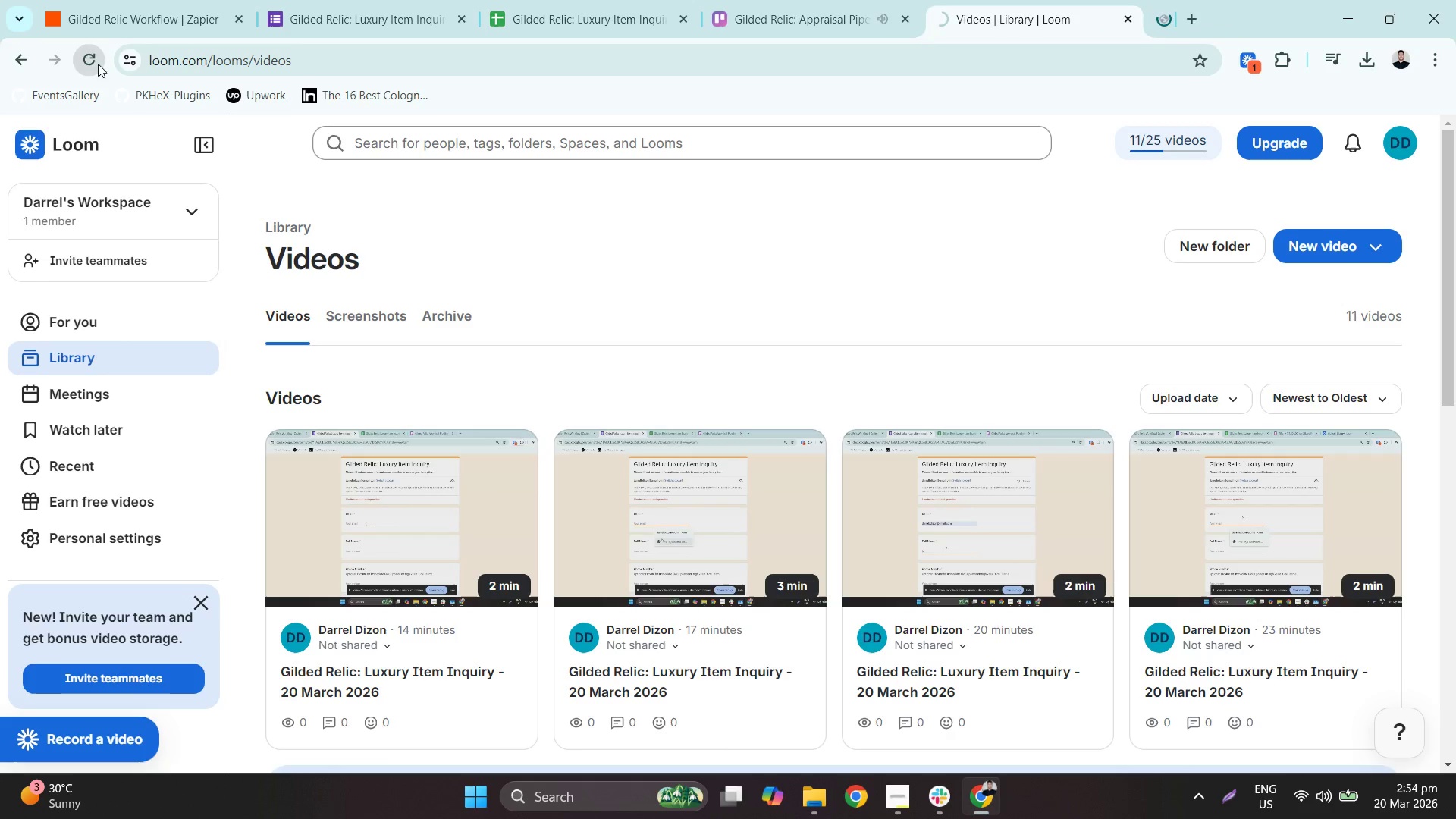 
scroll: coordinate [1178, 593], scroll_direction: down, amount: 2.0
 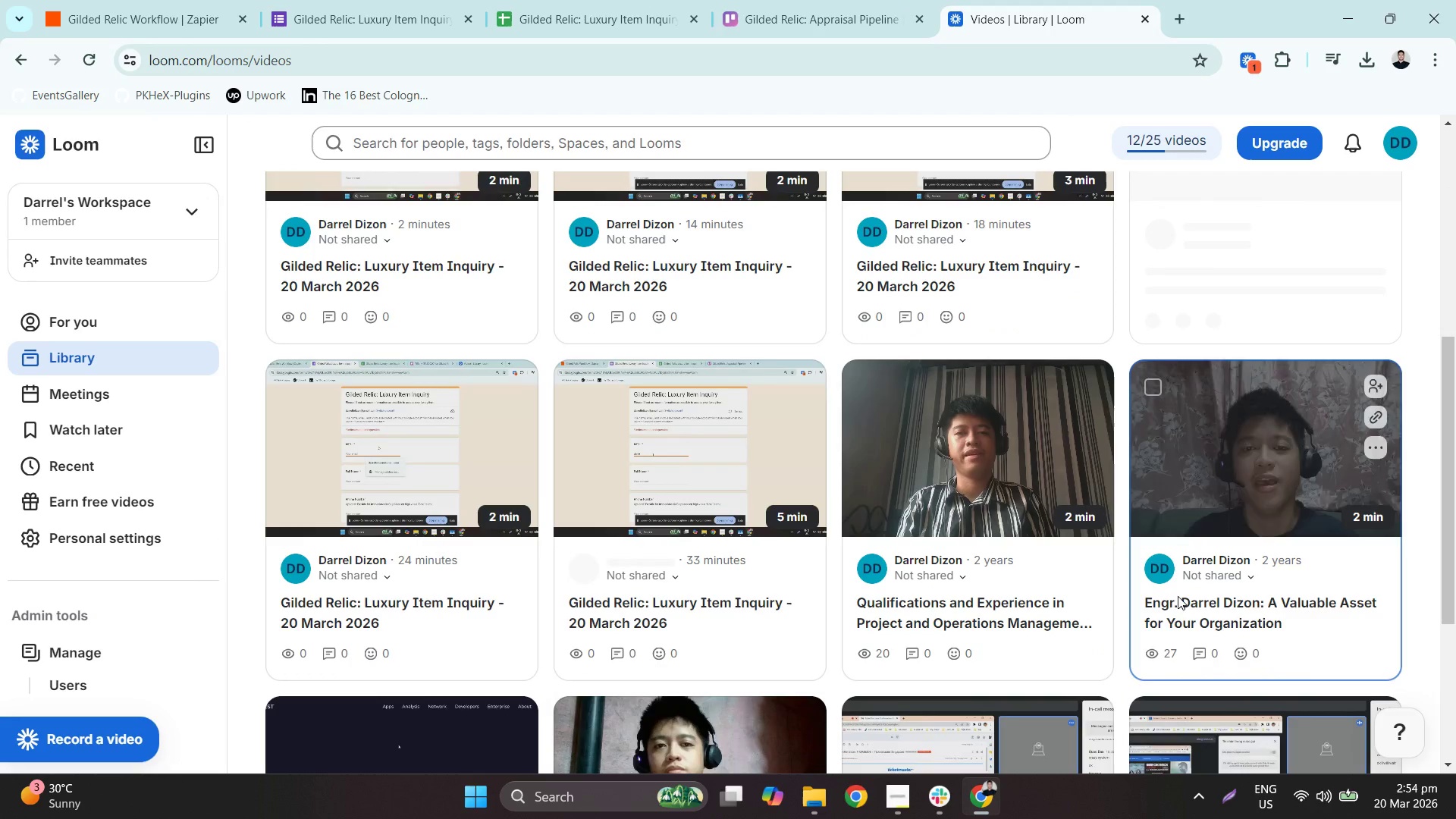 
scroll: coordinate [1183, 594], scroll_direction: up, amount: 1.0
 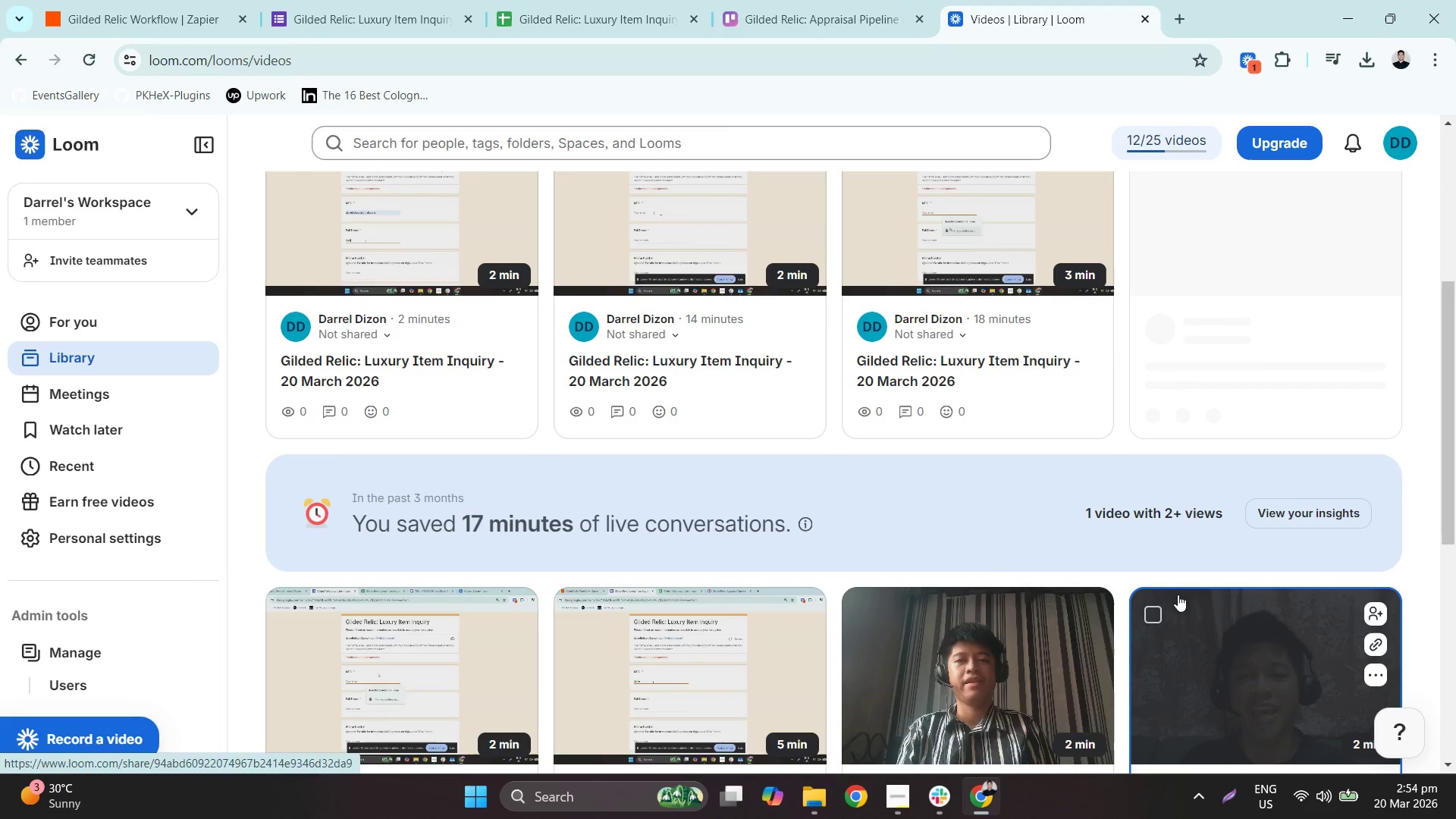 
scroll: coordinate [971, 554], scroll_direction: down, amount: 1.0
 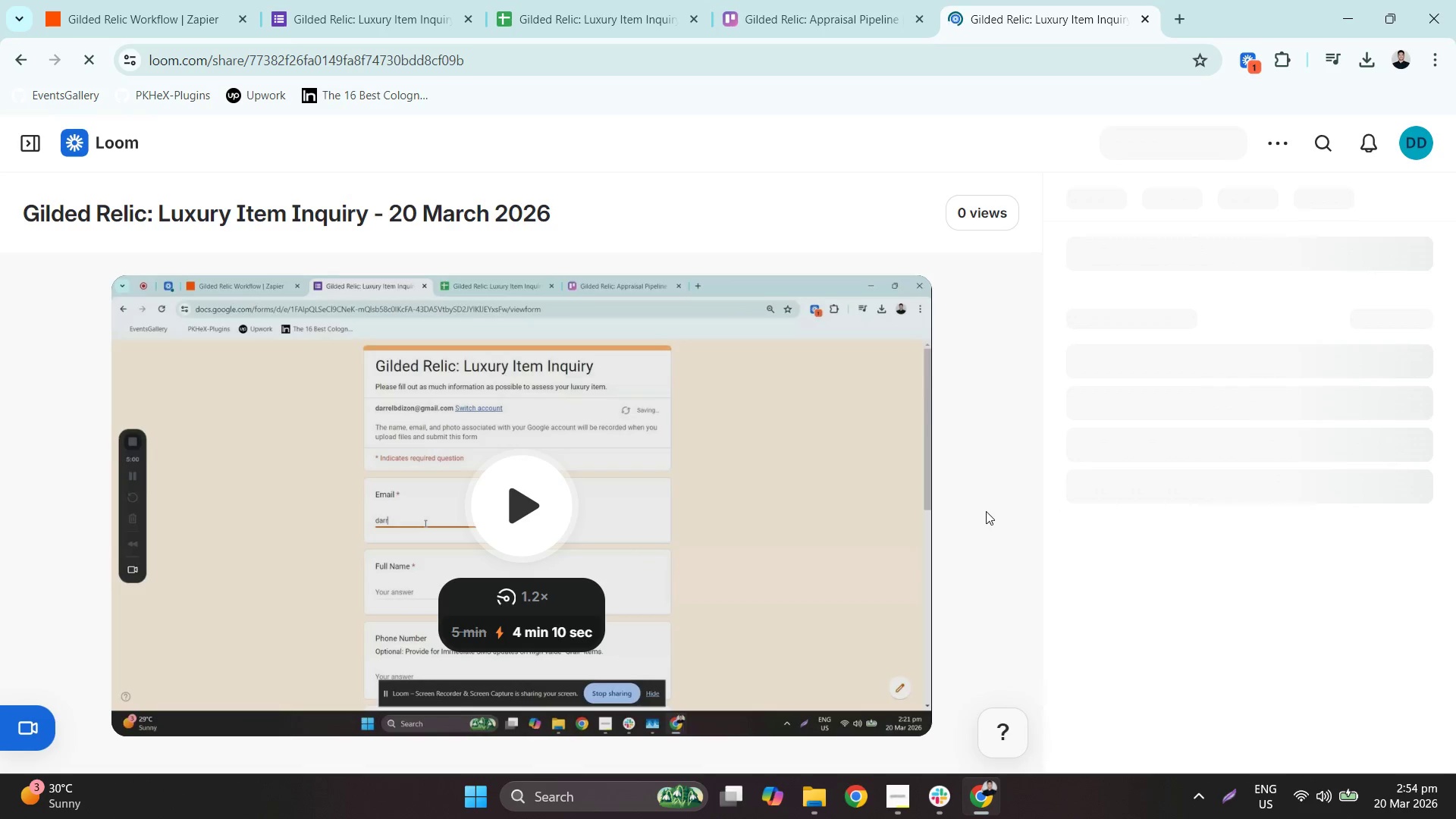 
left_click([513, 552])
 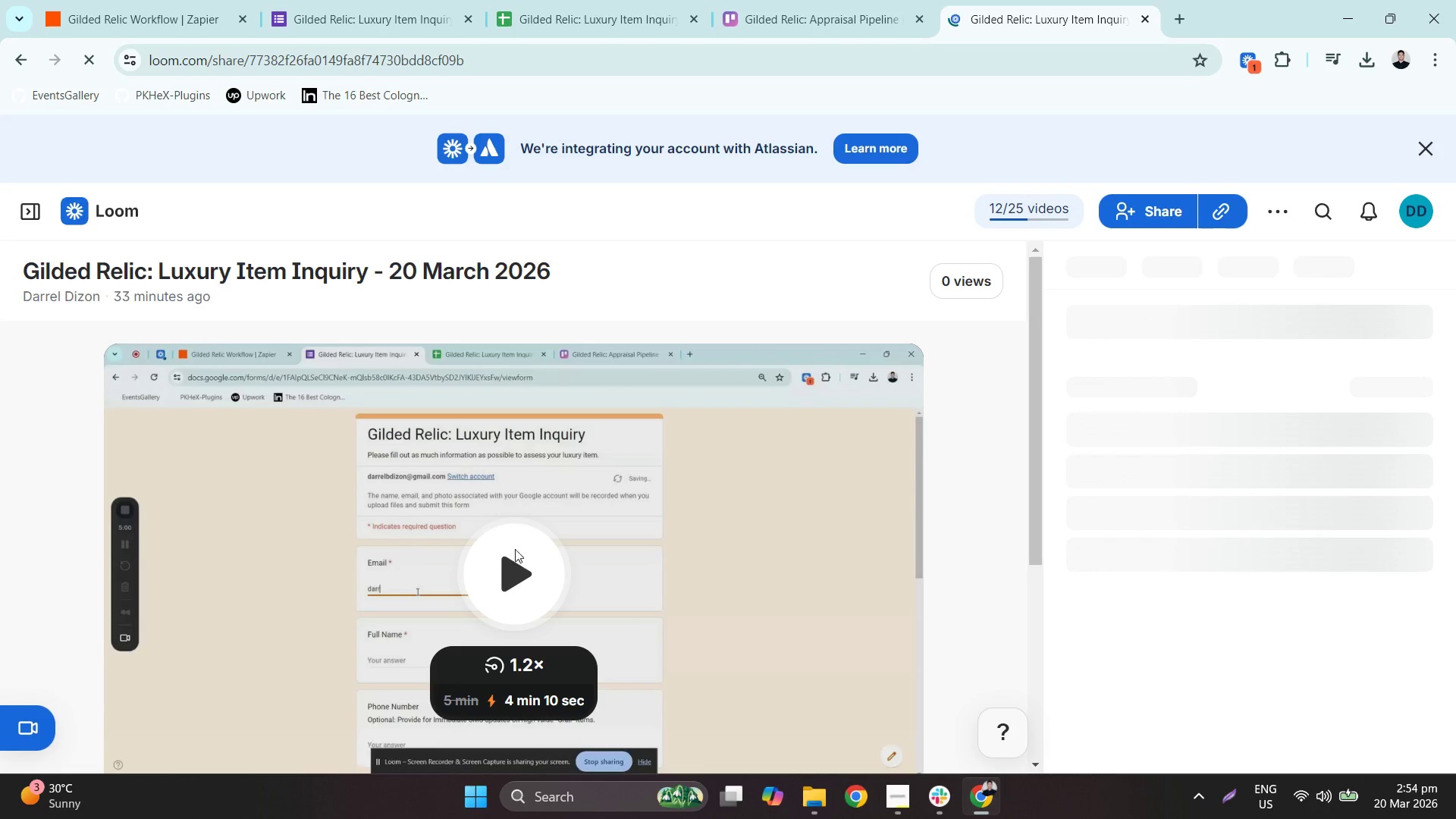 
scroll: coordinate [521, 542], scroll_direction: down, amount: 2.0
 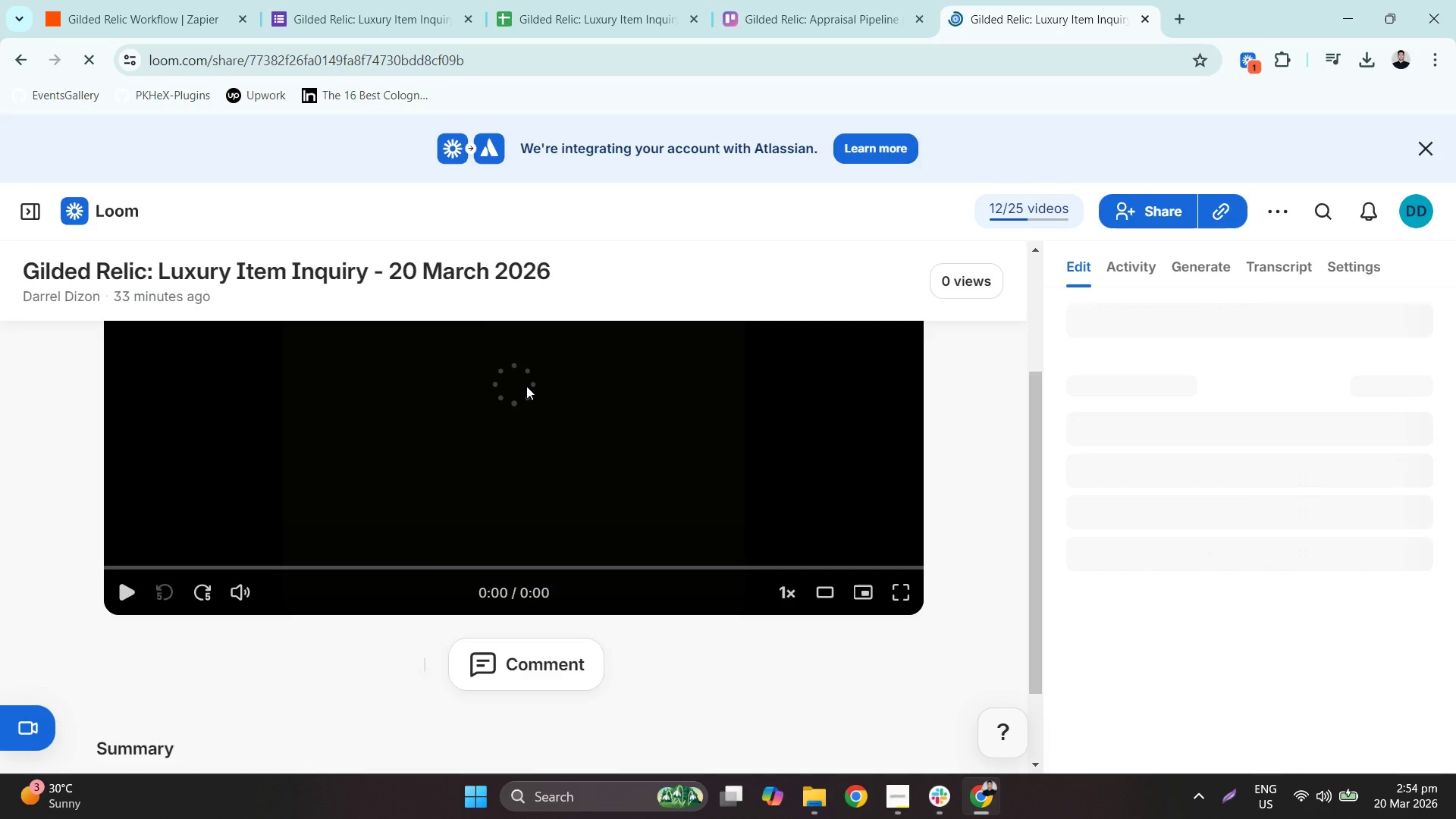 
scroll: coordinate [529, 451], scroll_direction: up, amount: 1.0
 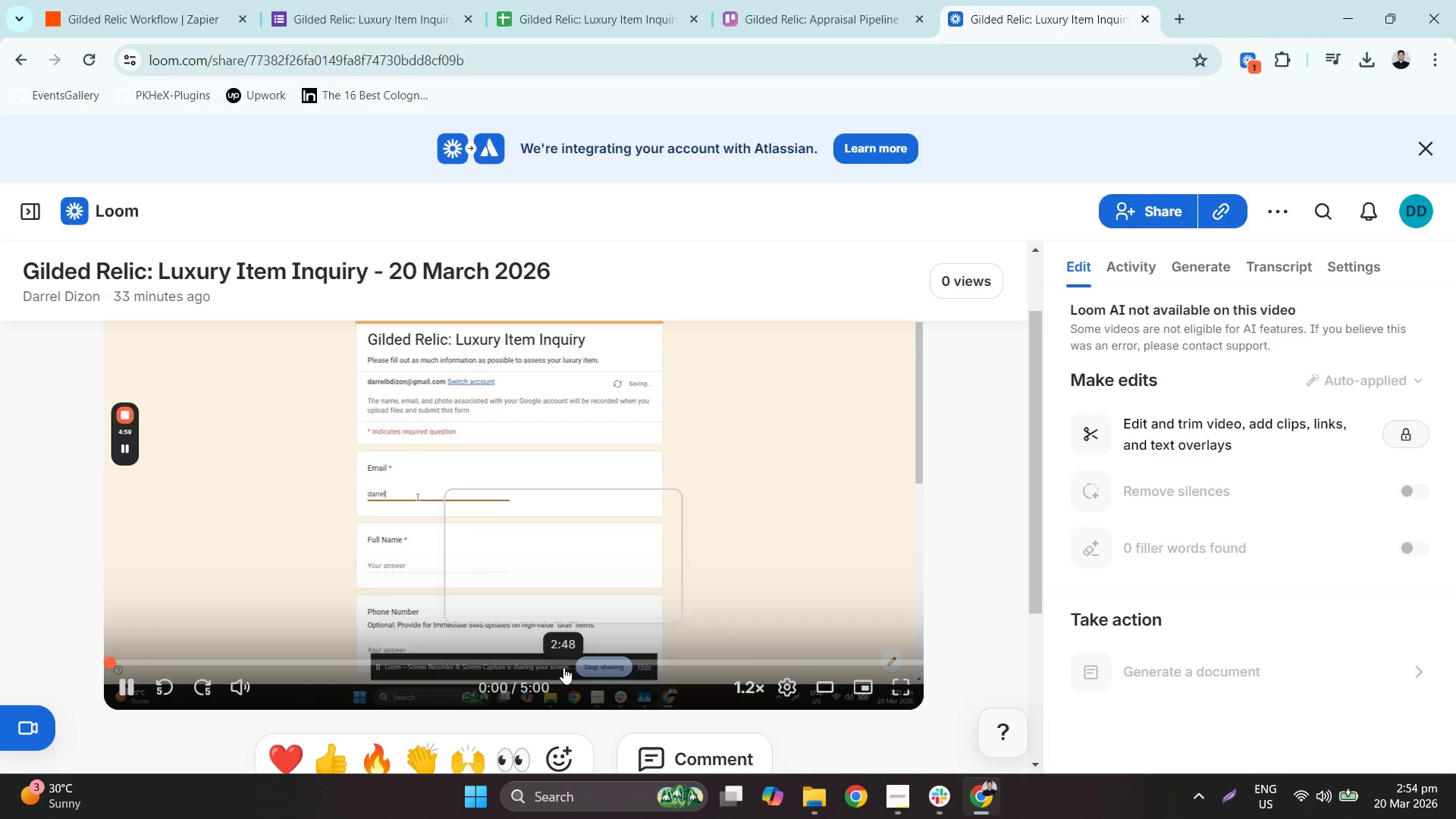 
left_click([565, 666])
 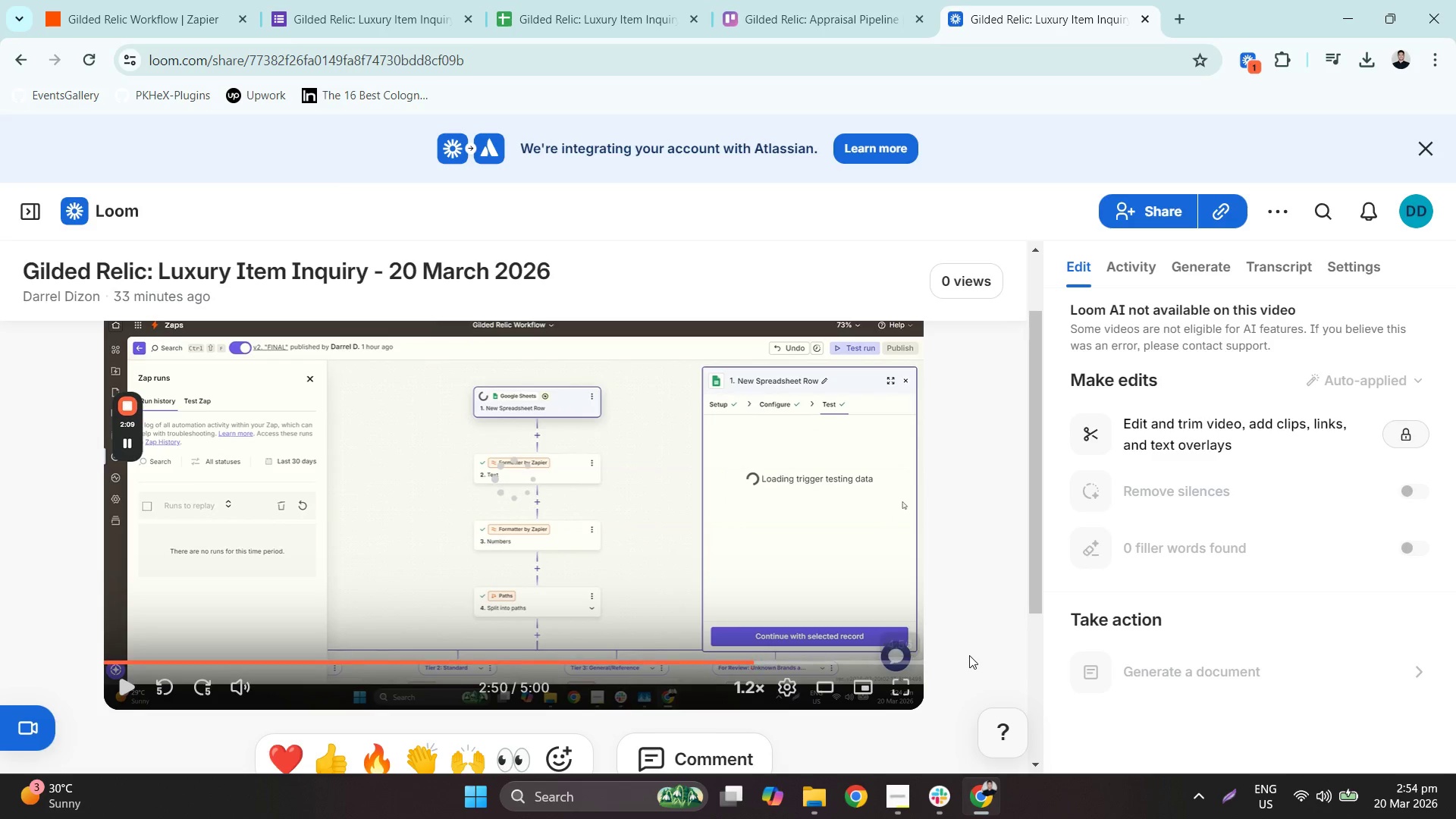 
left_click([871, 667])
 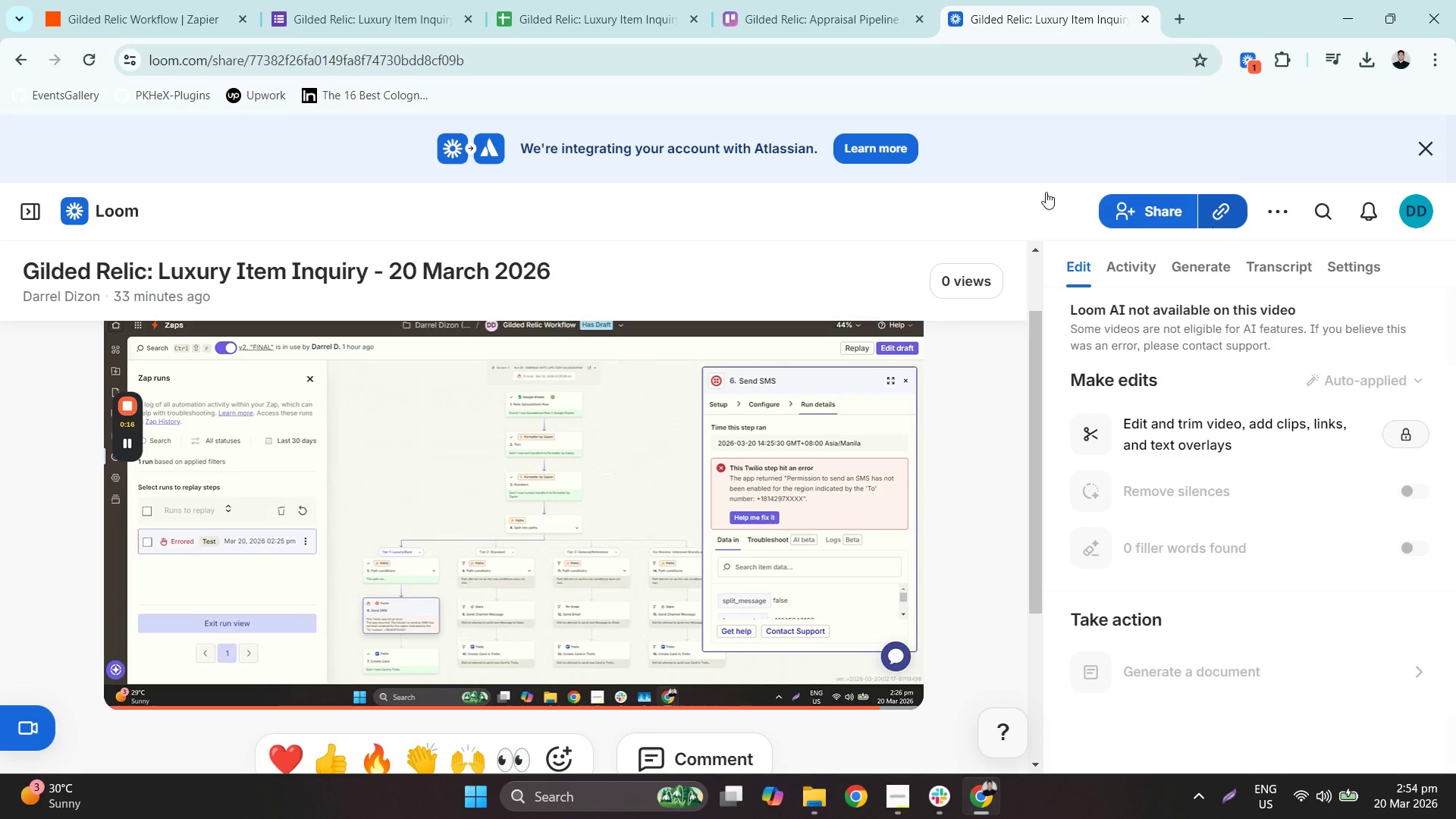 
wait(6.05)
 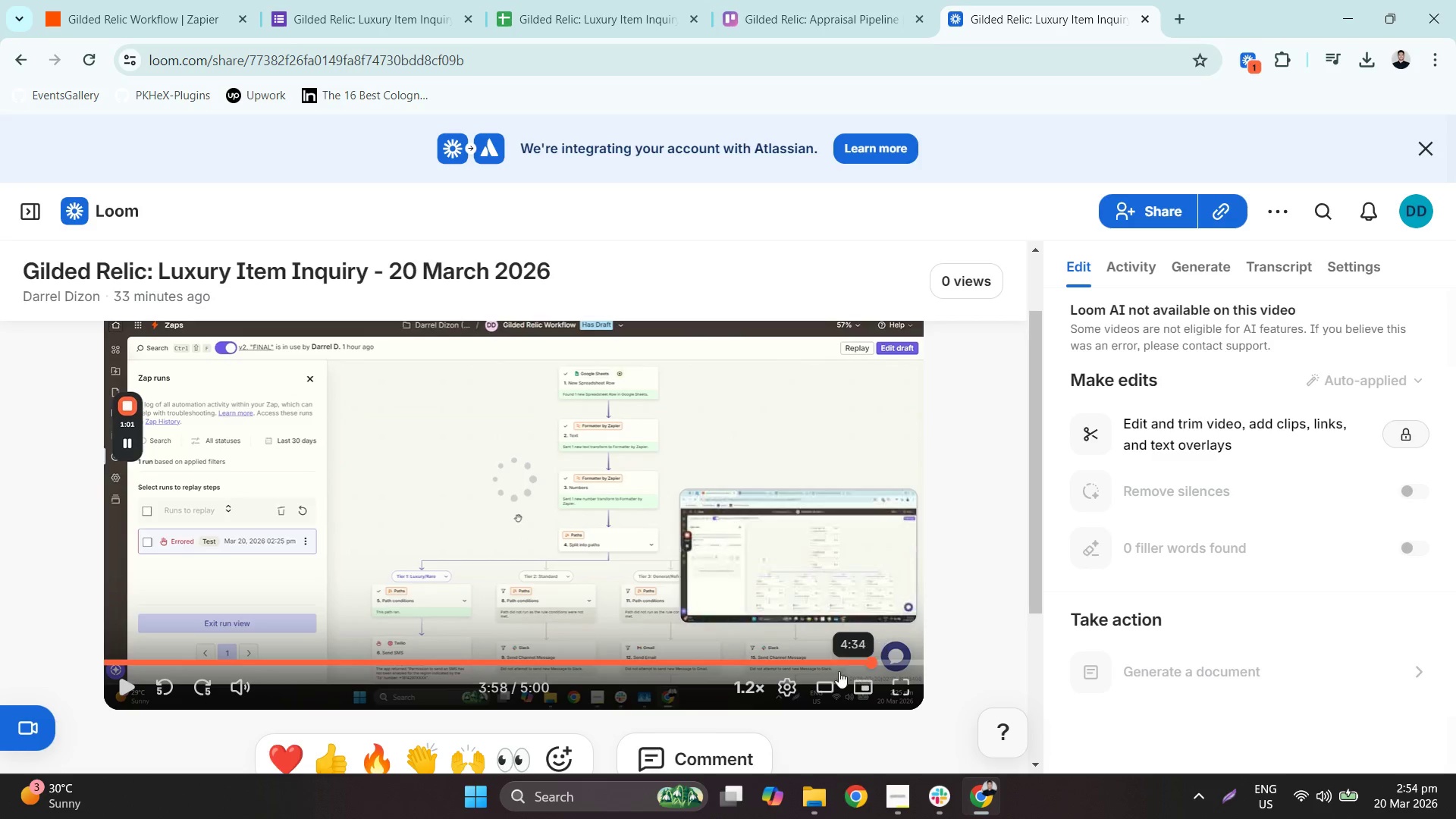 
scroll: coordinate [381, 285], scroll_direction: up, amount: 1.0
 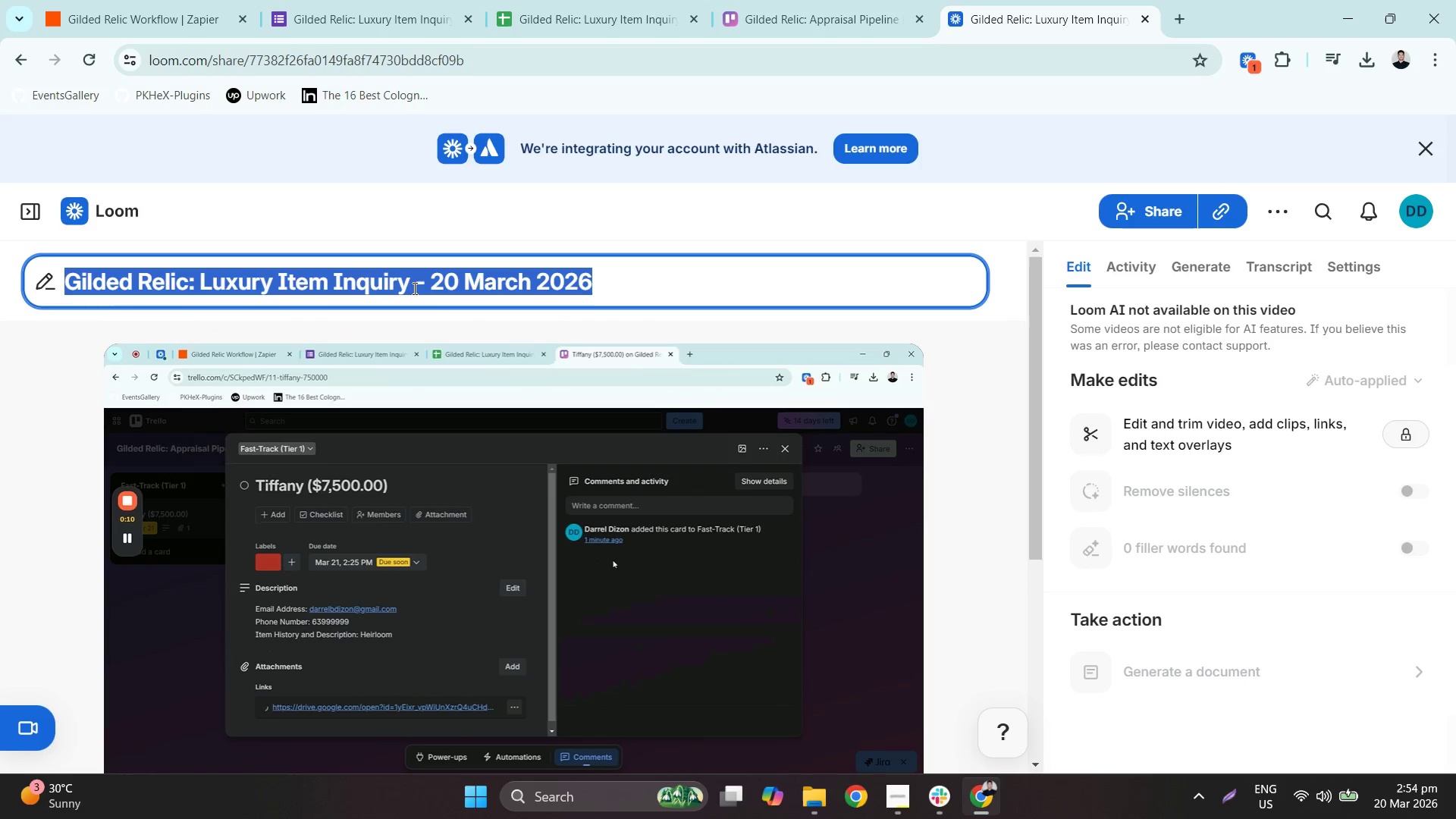 
triple_click([414, 279])
 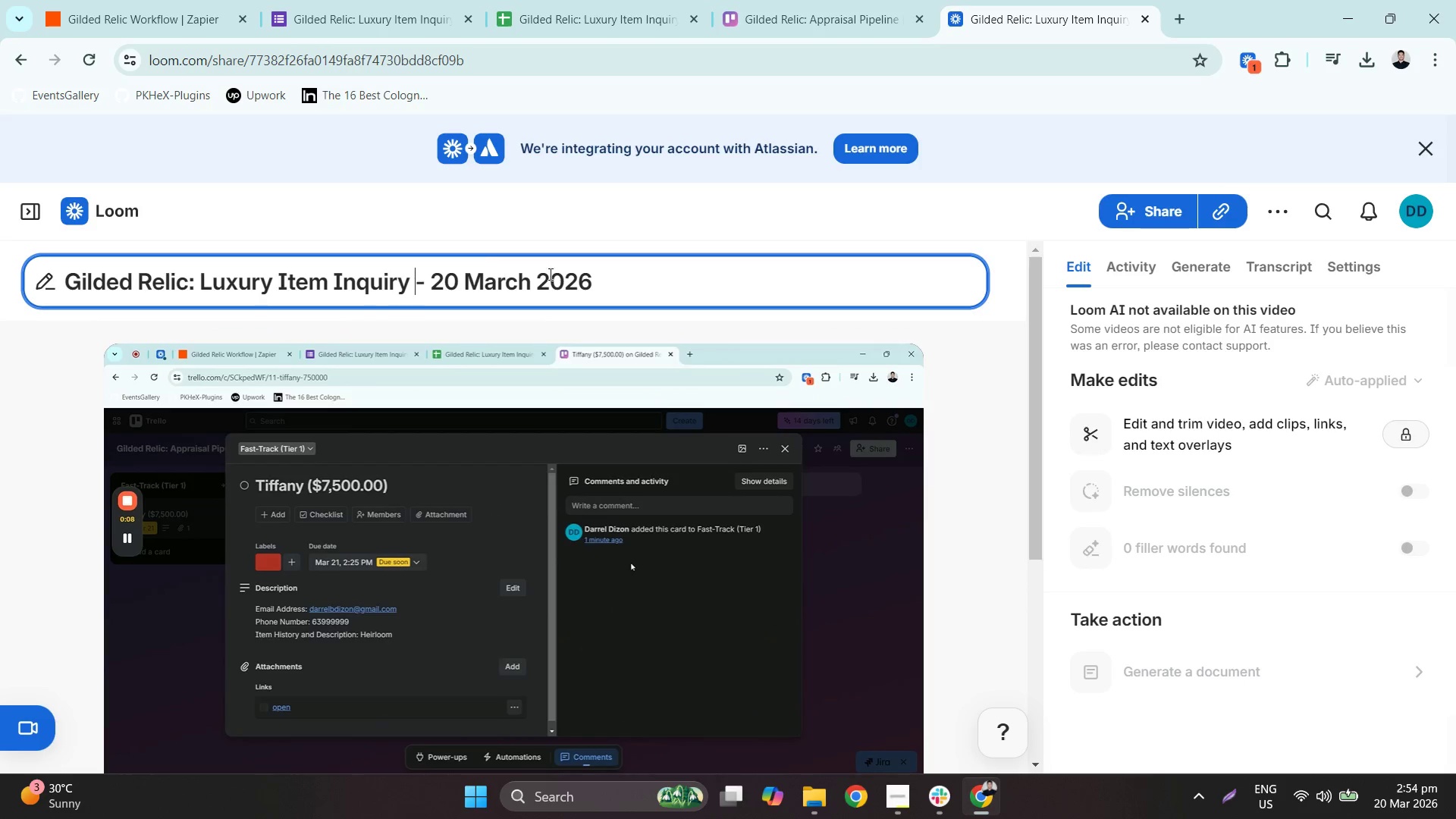 
left_click_drag(start_coordinate=[605, 281], to_coordinate=[206, 283])
 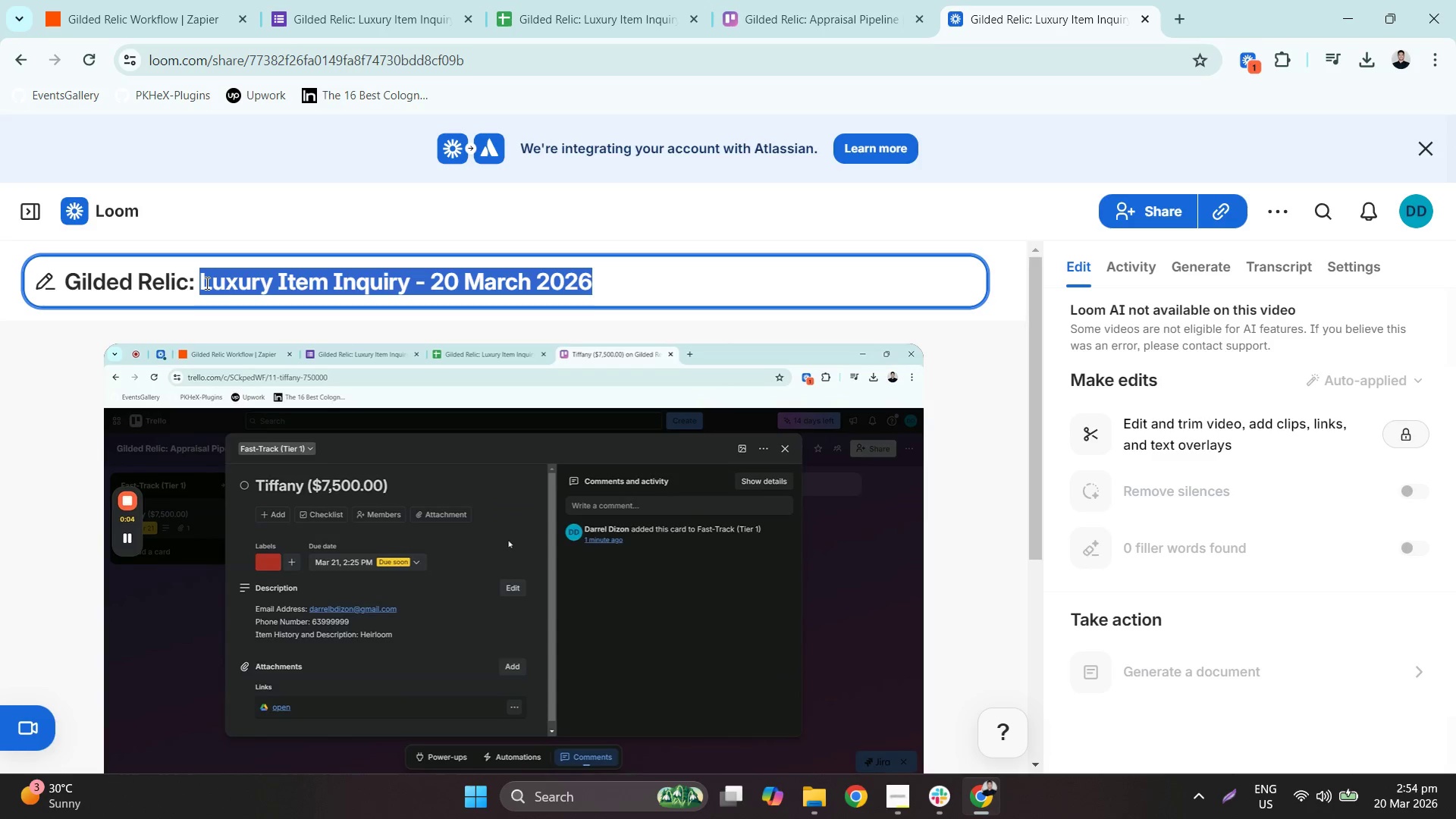 
type(Test)
key(Backspace)
key(Backspace)
key(Backspace)
type(a)
key(Backspace)
key(Backspace)
 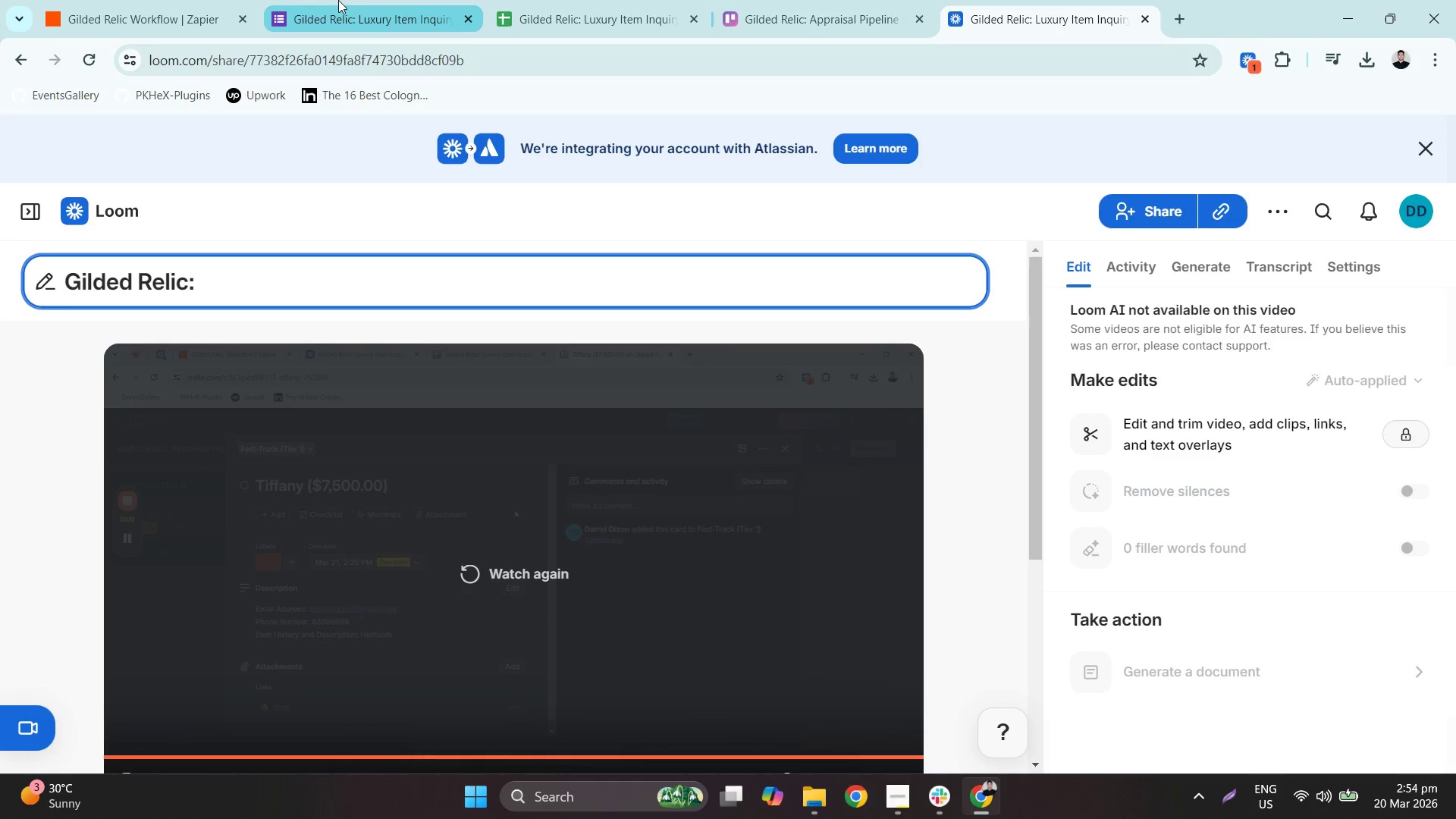 
left_click([338, 0])
 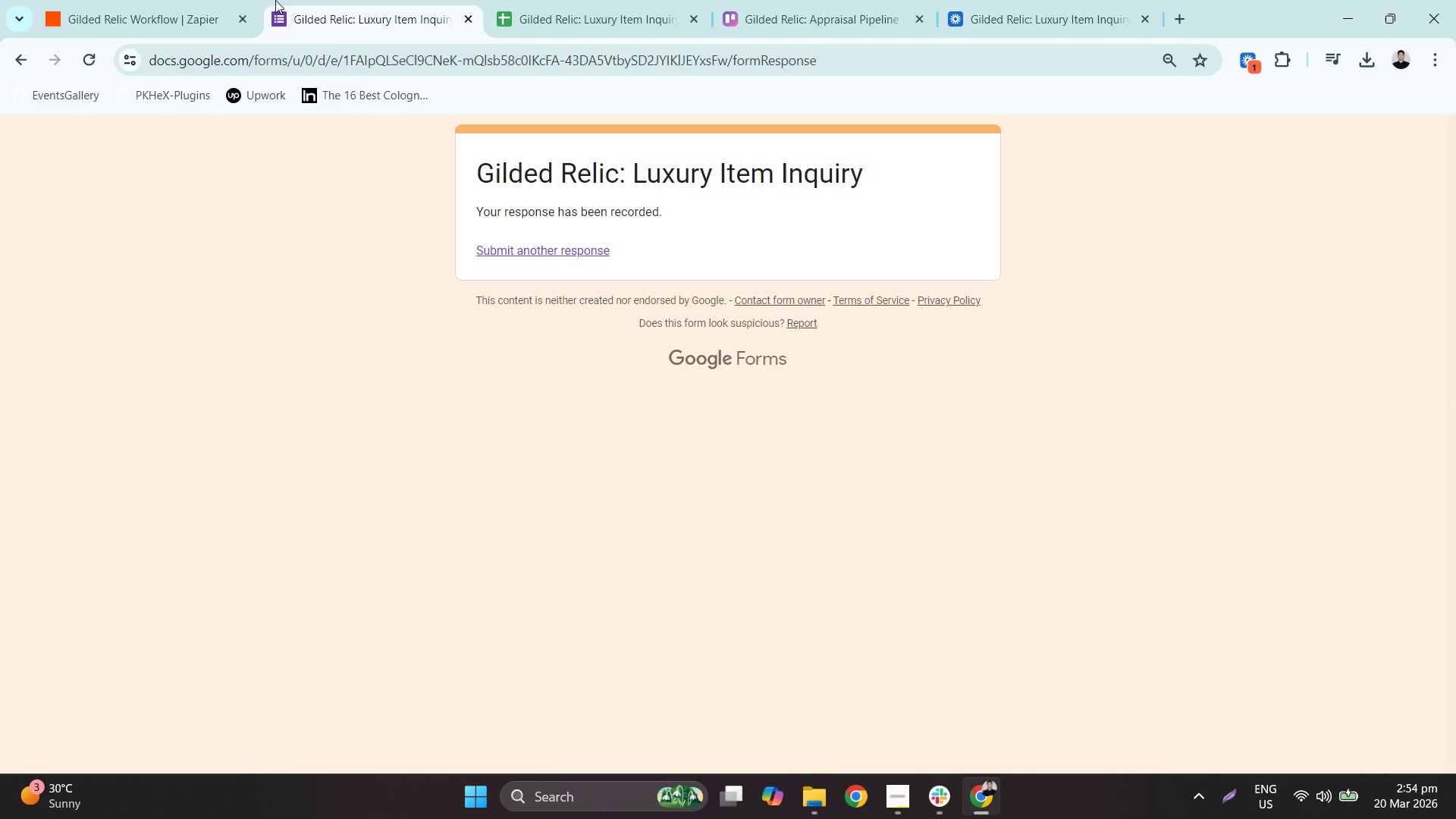 
left_click([231, 0])
 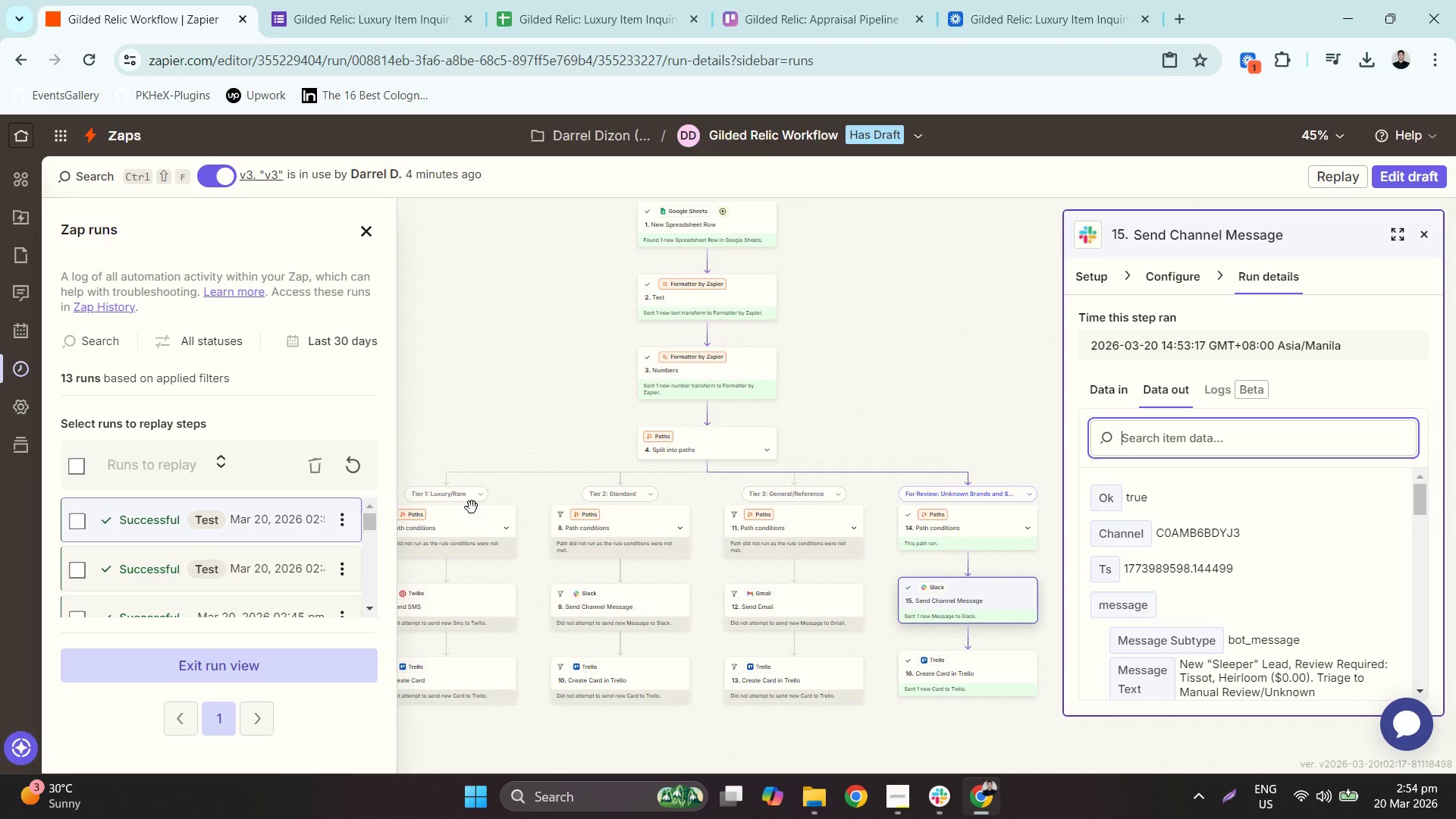 
left_click_drag(start_coordinate=[447, 400], to_coordinate=[550, 378])
 